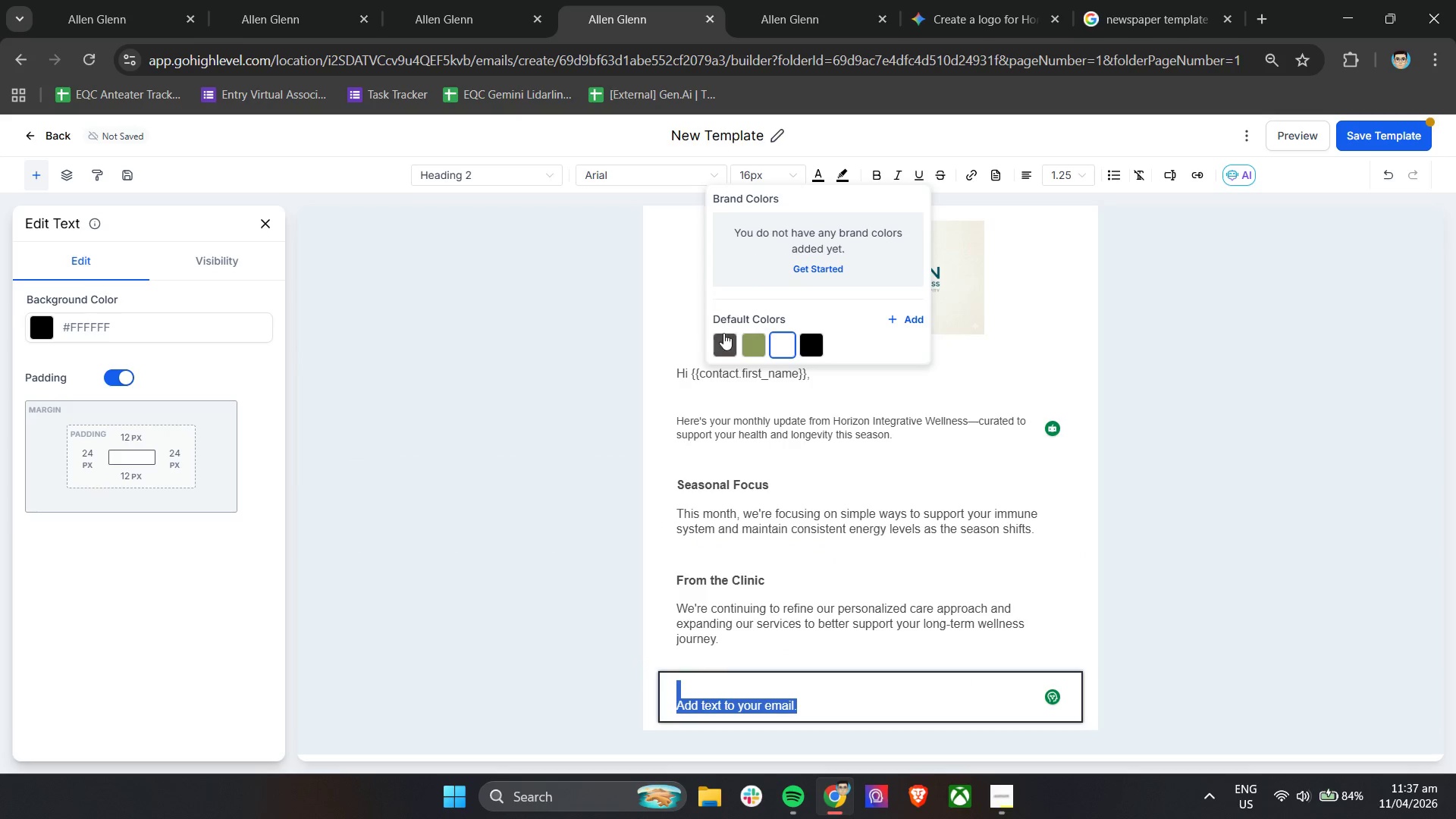 
left_click([720, 340])
 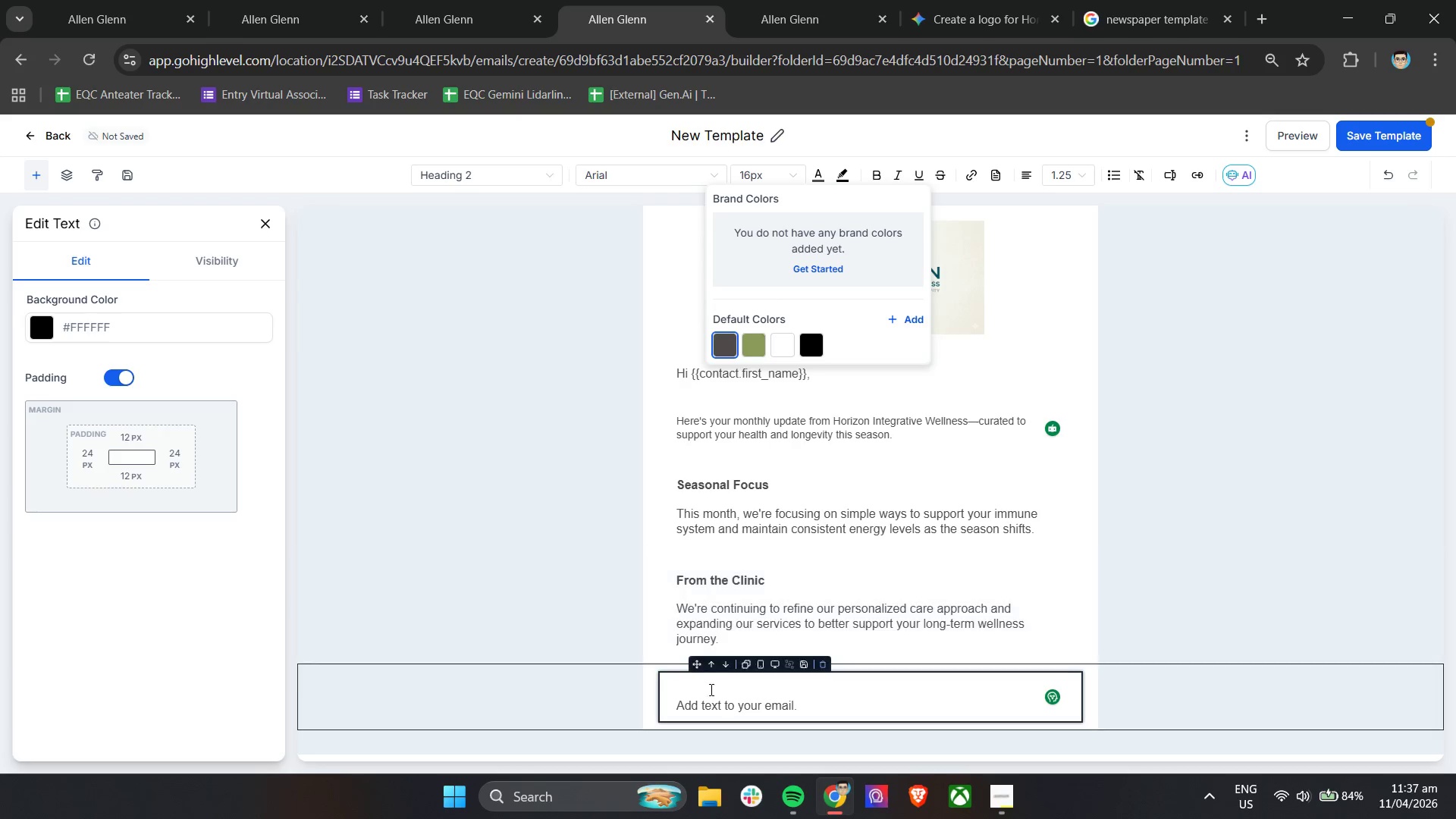 
left_click([703, 692])
 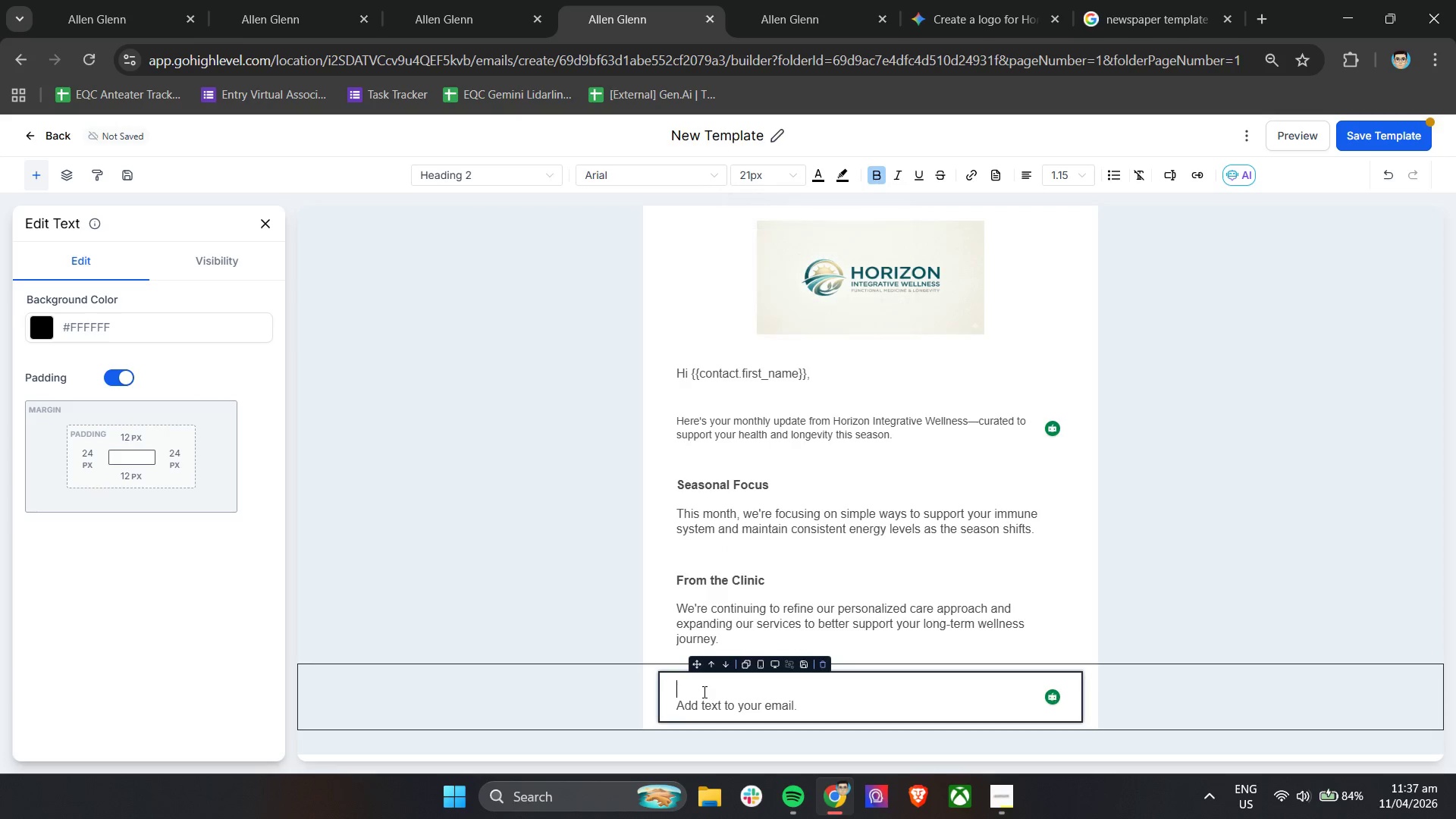 
type(Mem)
key(Backspace)
key(Backspace)
key(Backspace)
key(Backspace)
 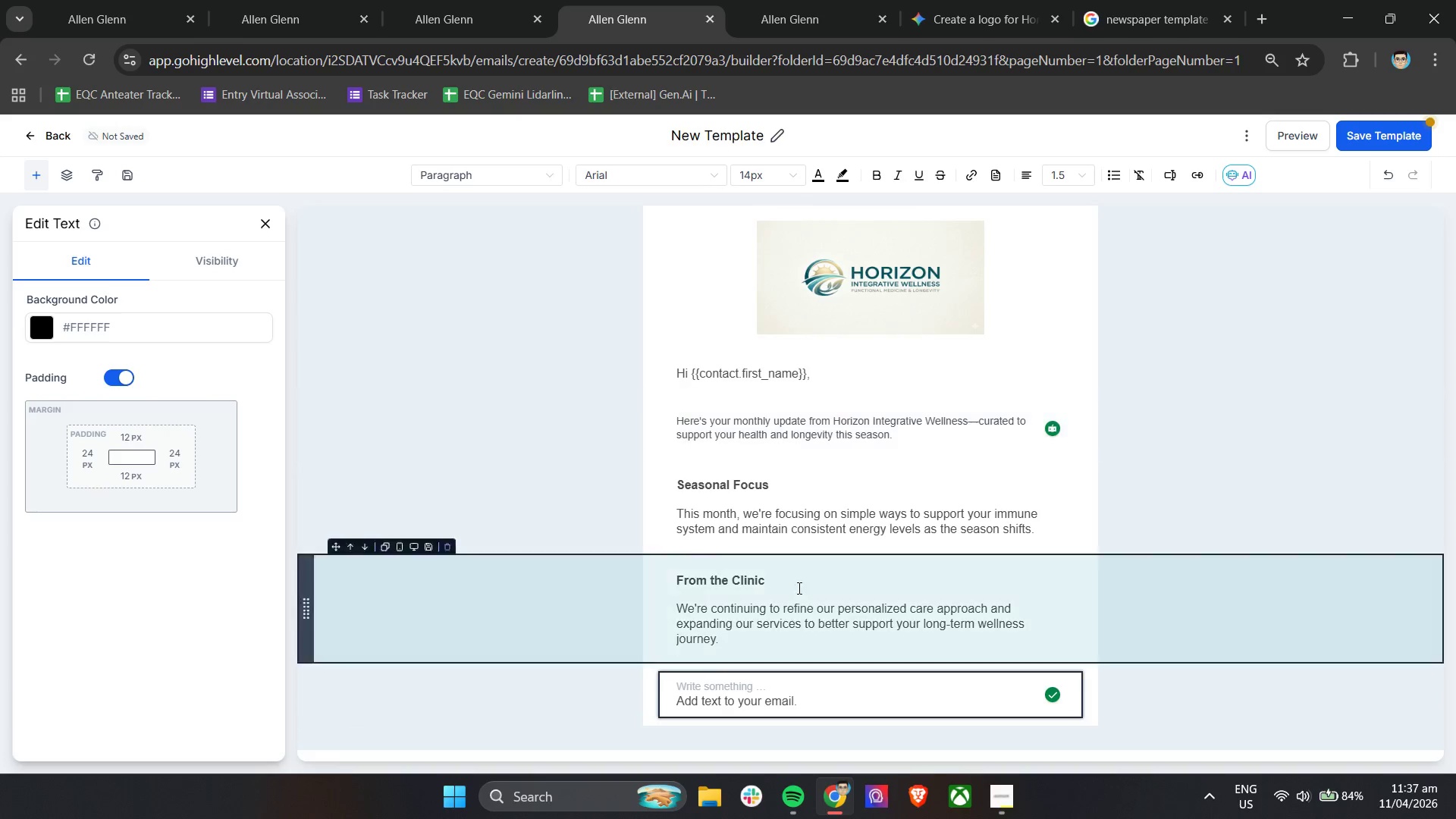 
left_click([817, 698])
 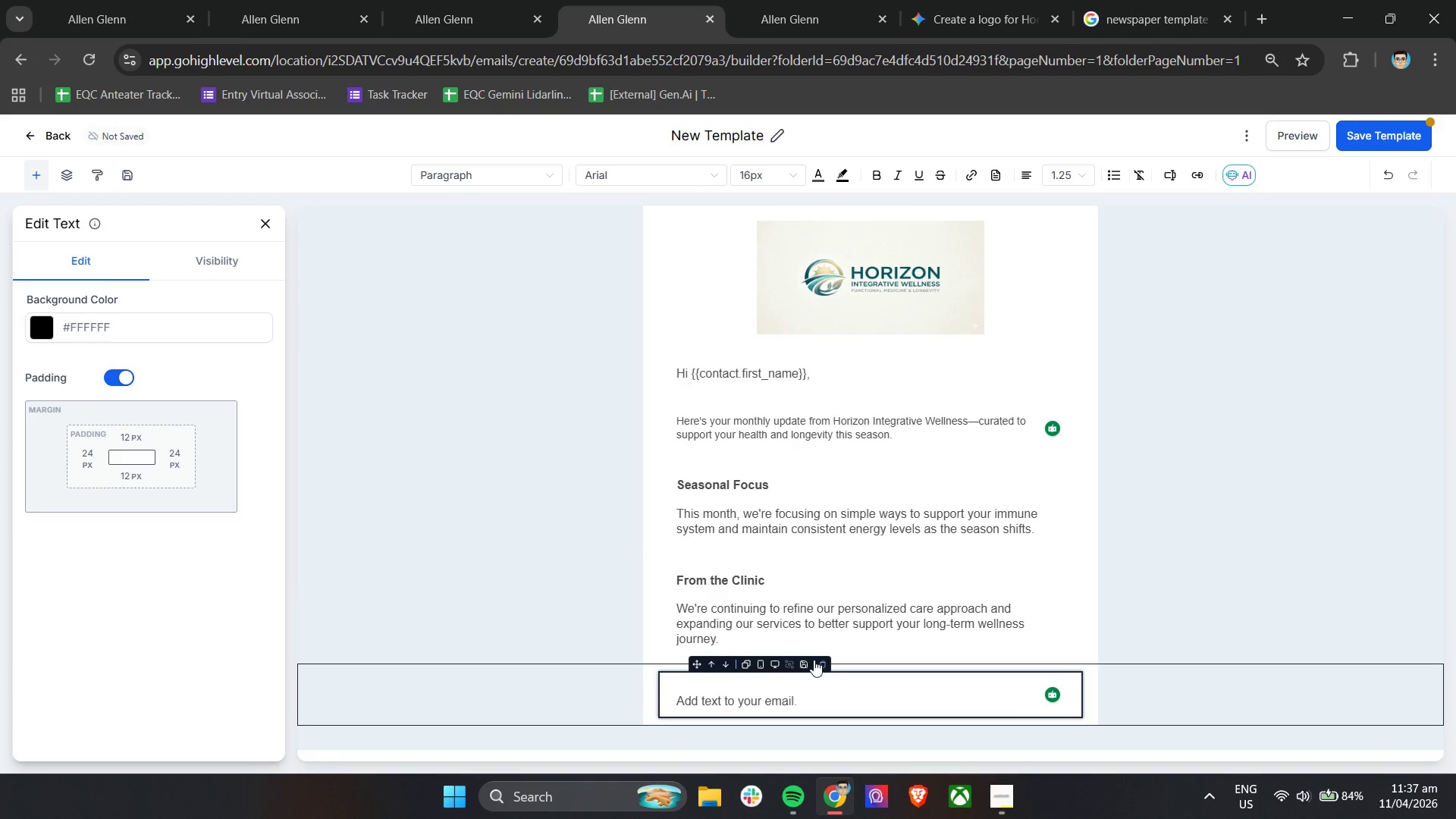 
left_click([815, 664])
 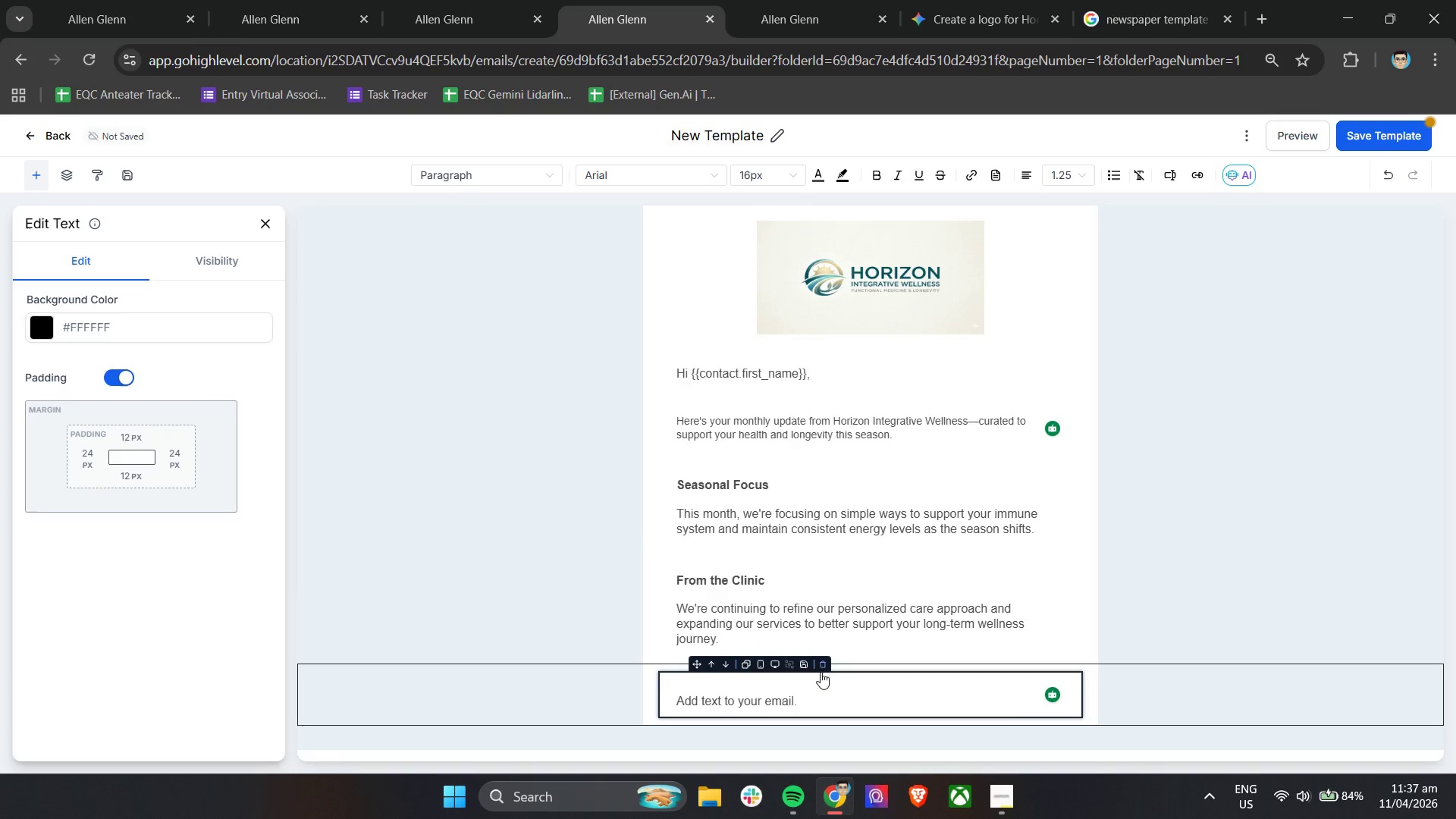 
left_click([823, 668])
 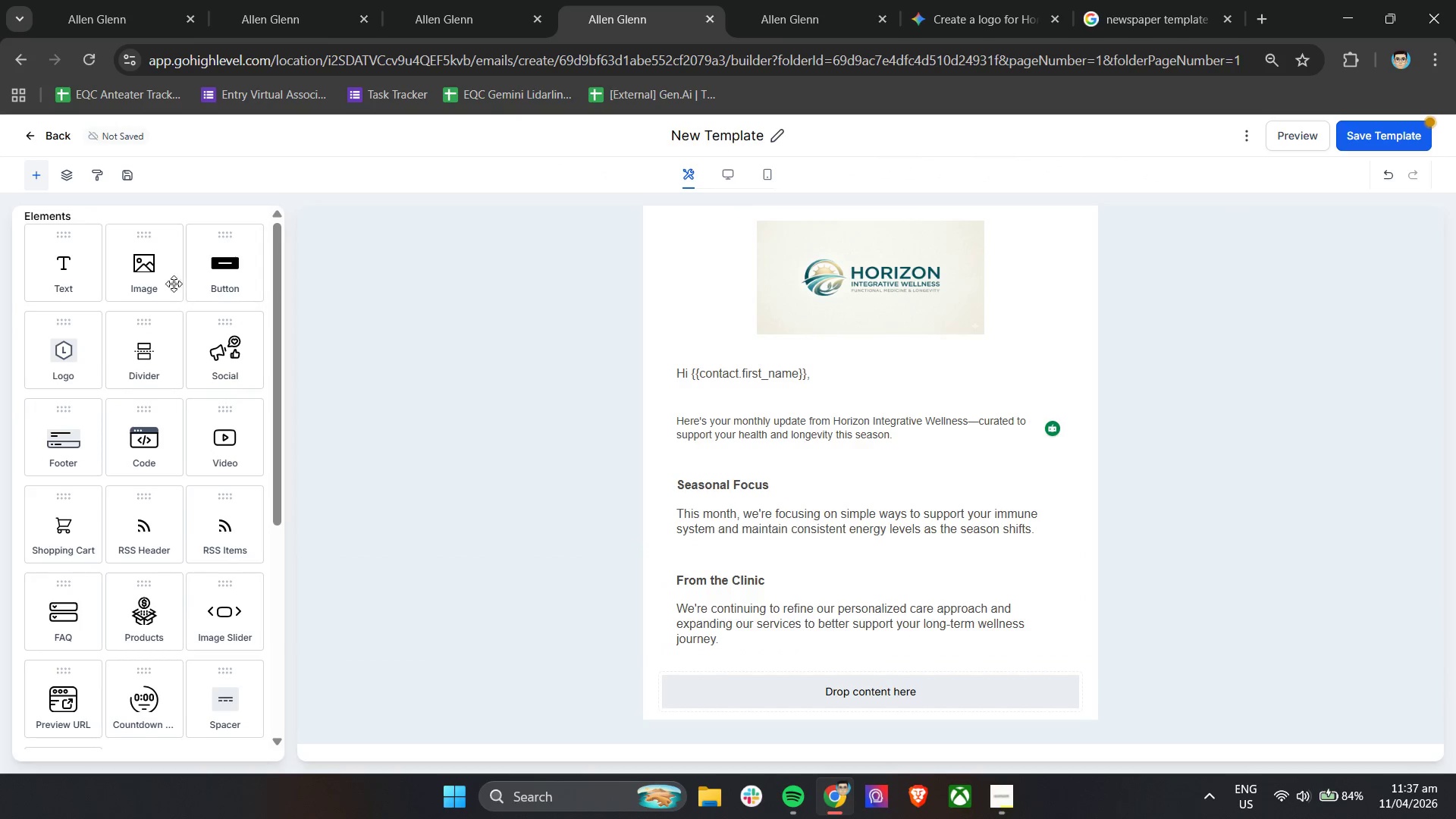 
left_click_drag(start_coordinate=[55, 268], to_coordinate=[755, 687])
 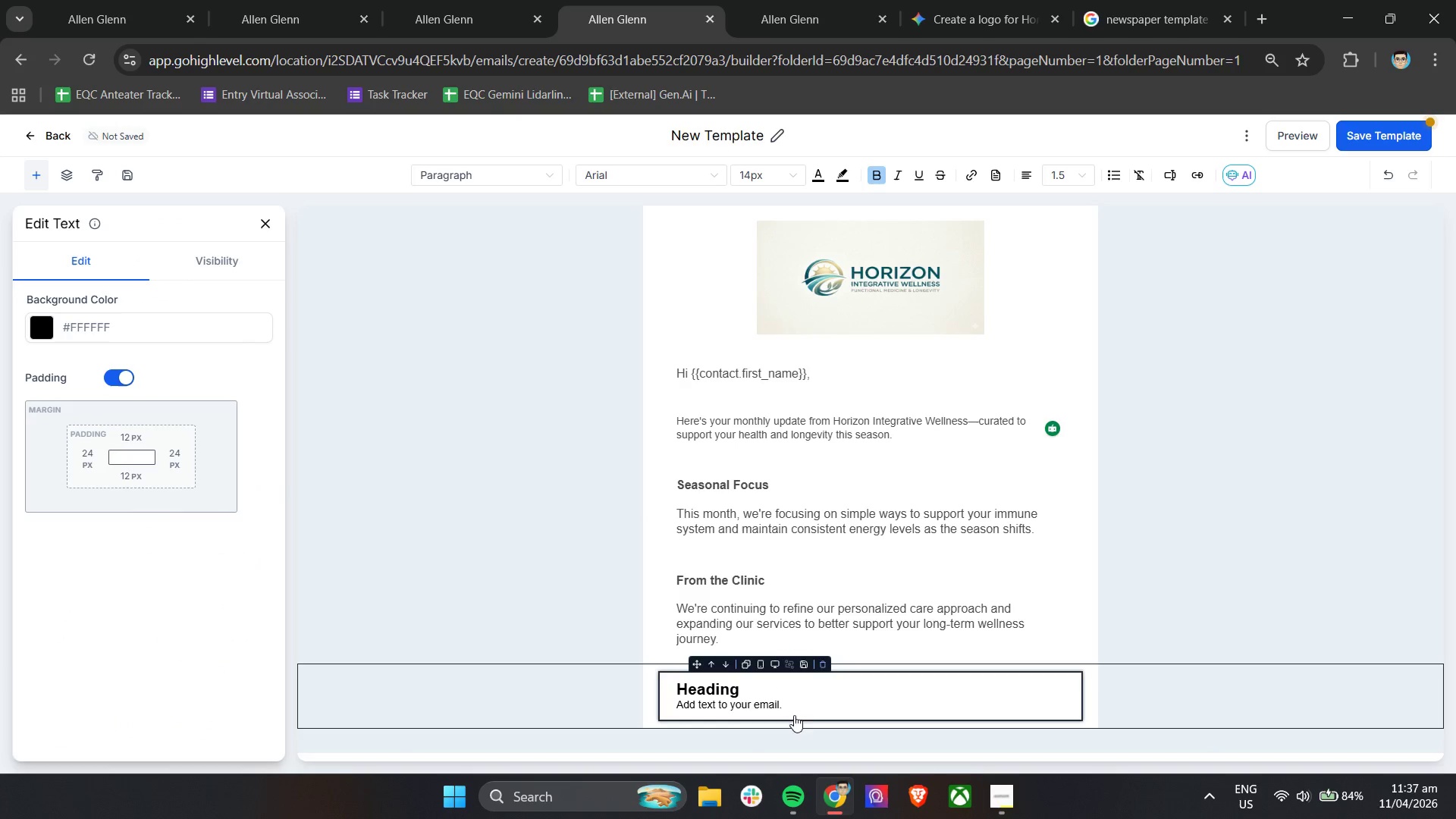 
double_click([815, 699])
 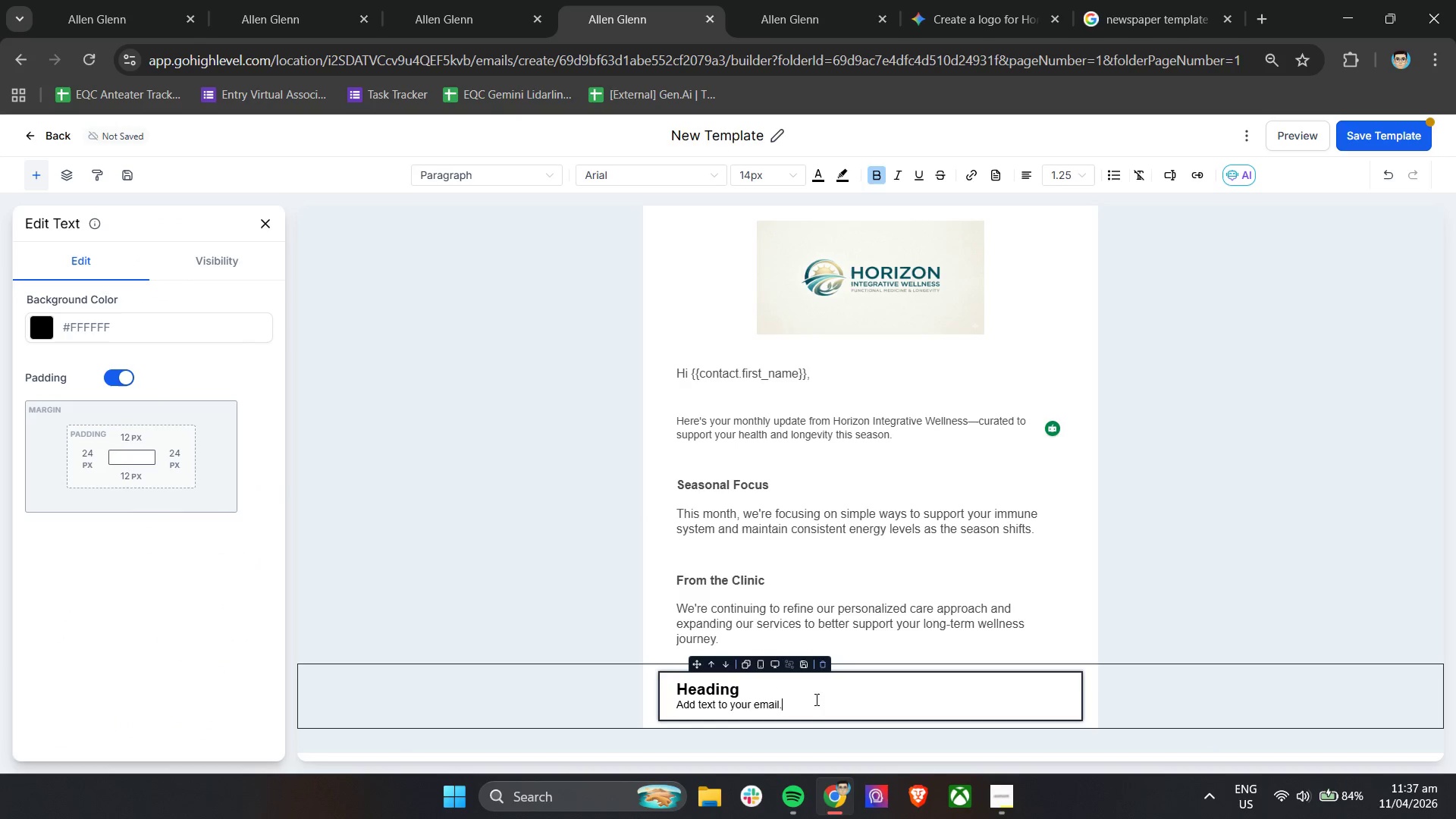 
key(Control+A)
 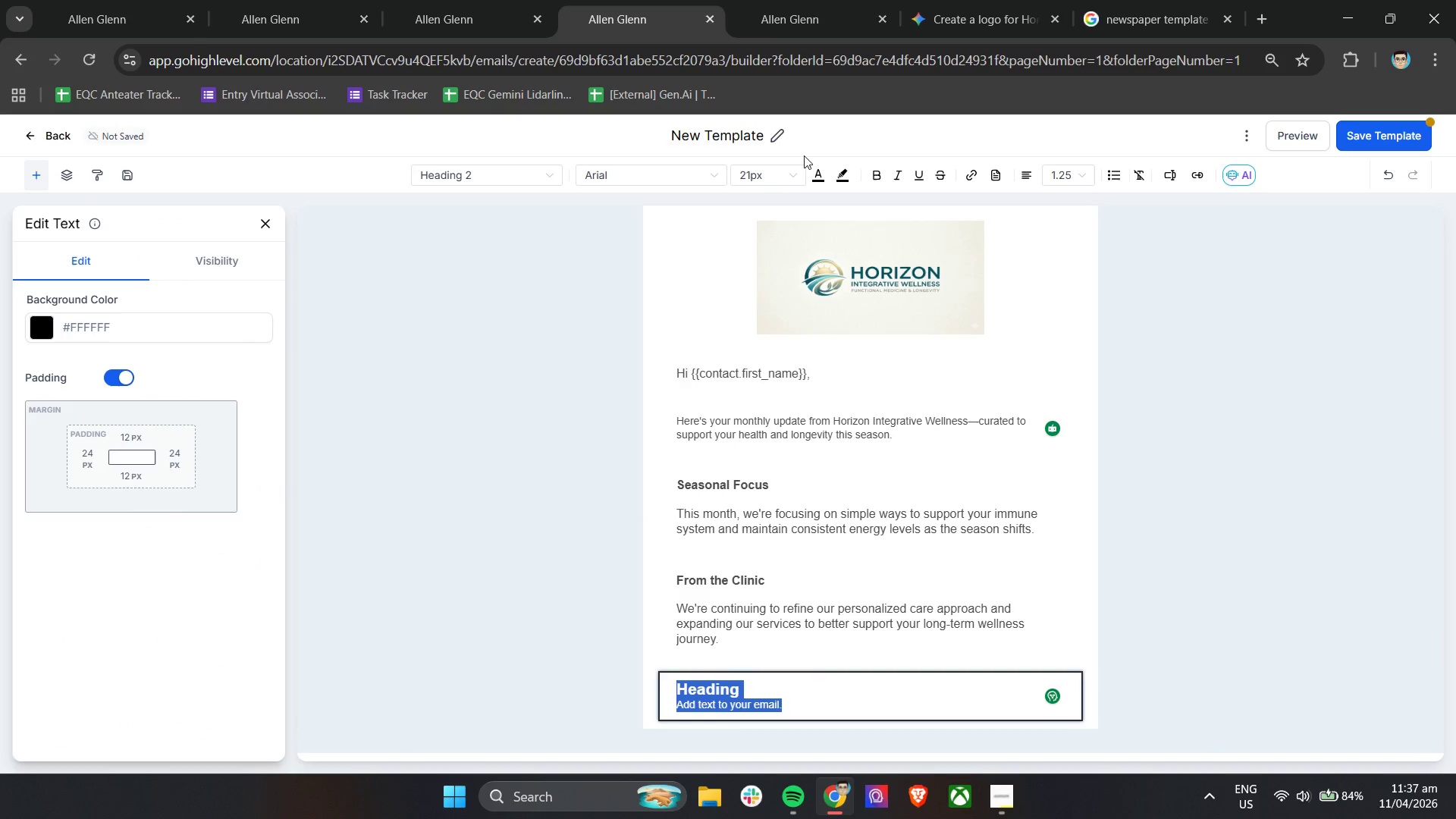 
left_click([779, 171])
 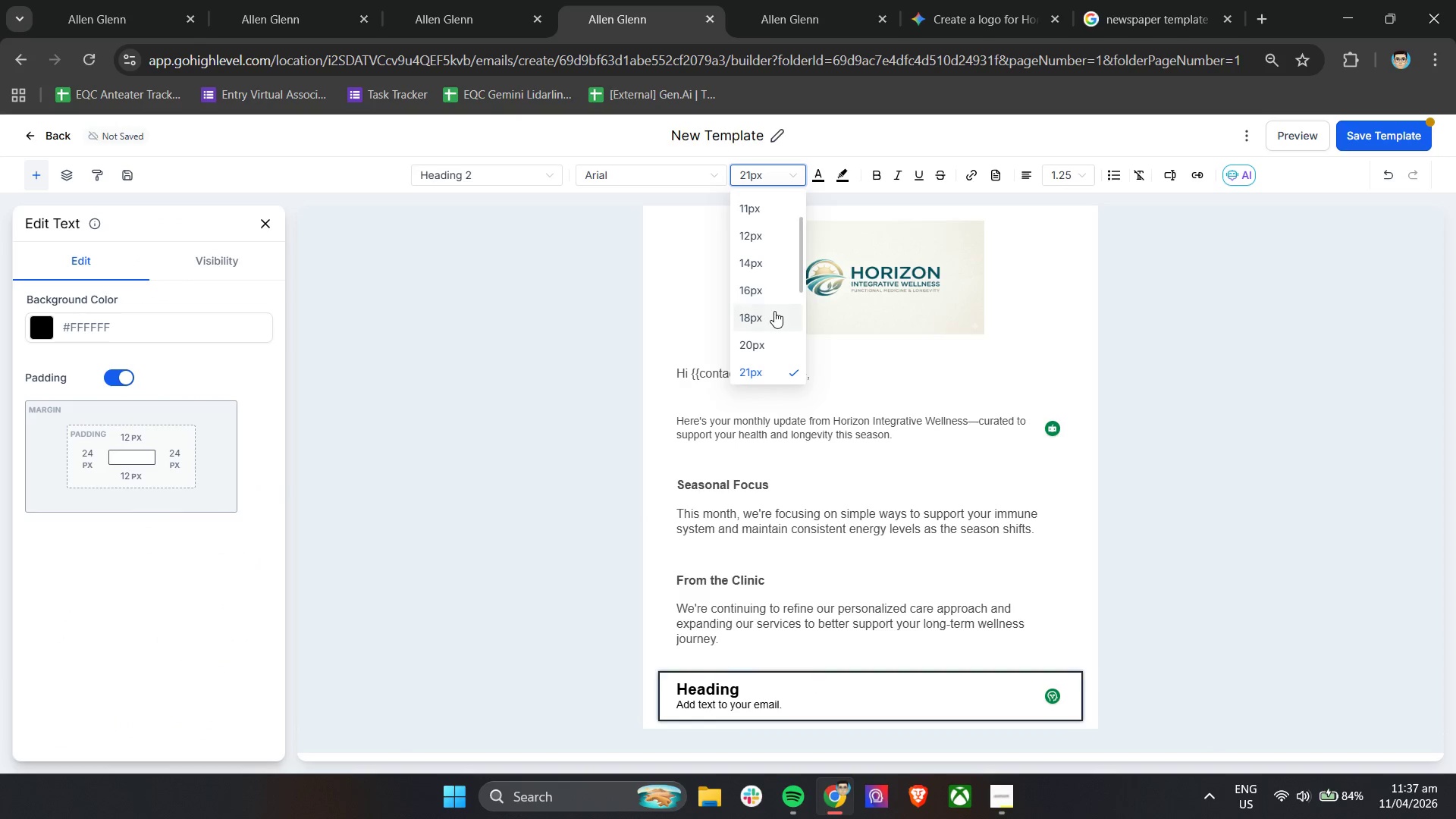 
left_click([777, 296])
 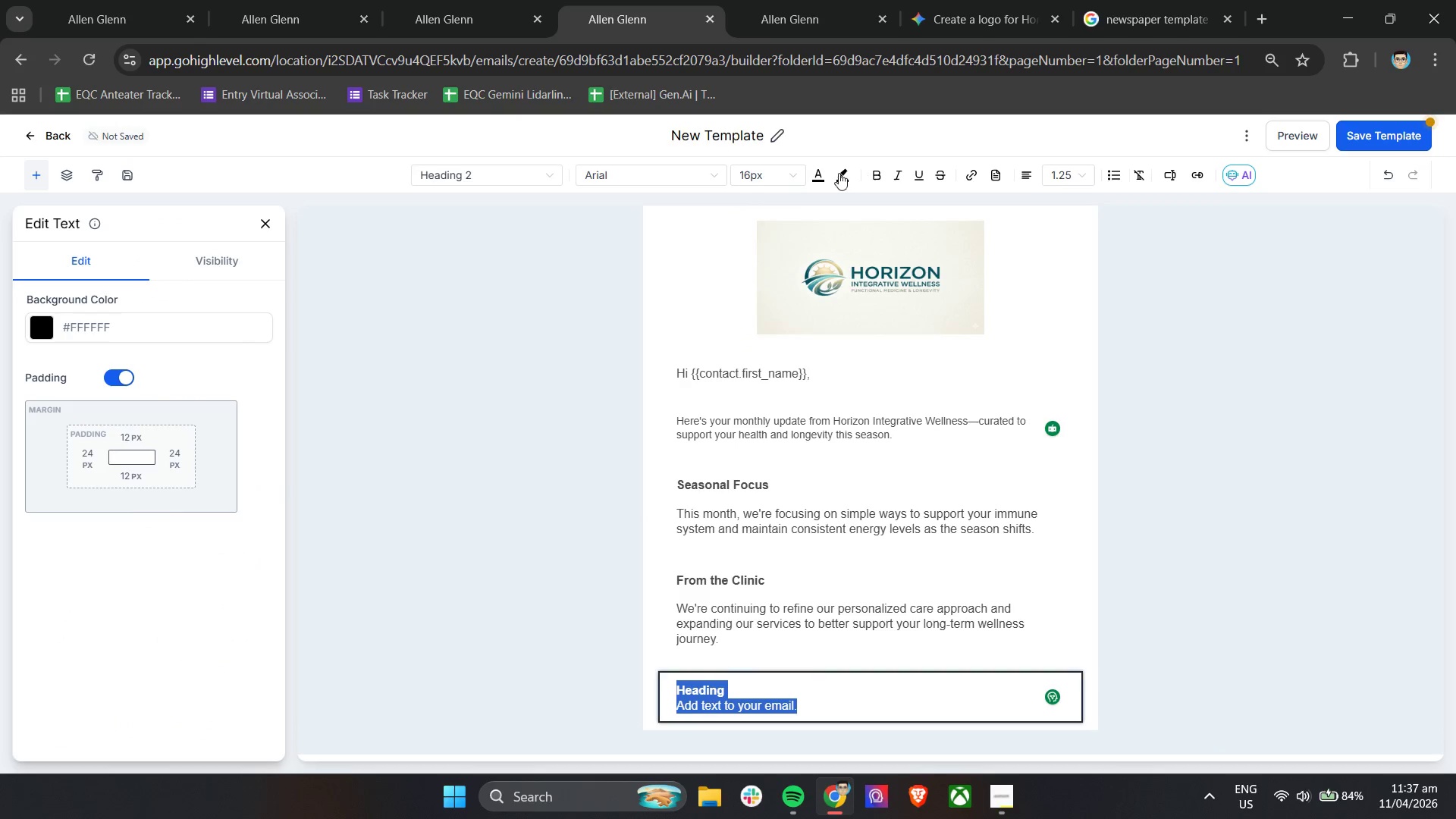 
left_click([814, 174])
 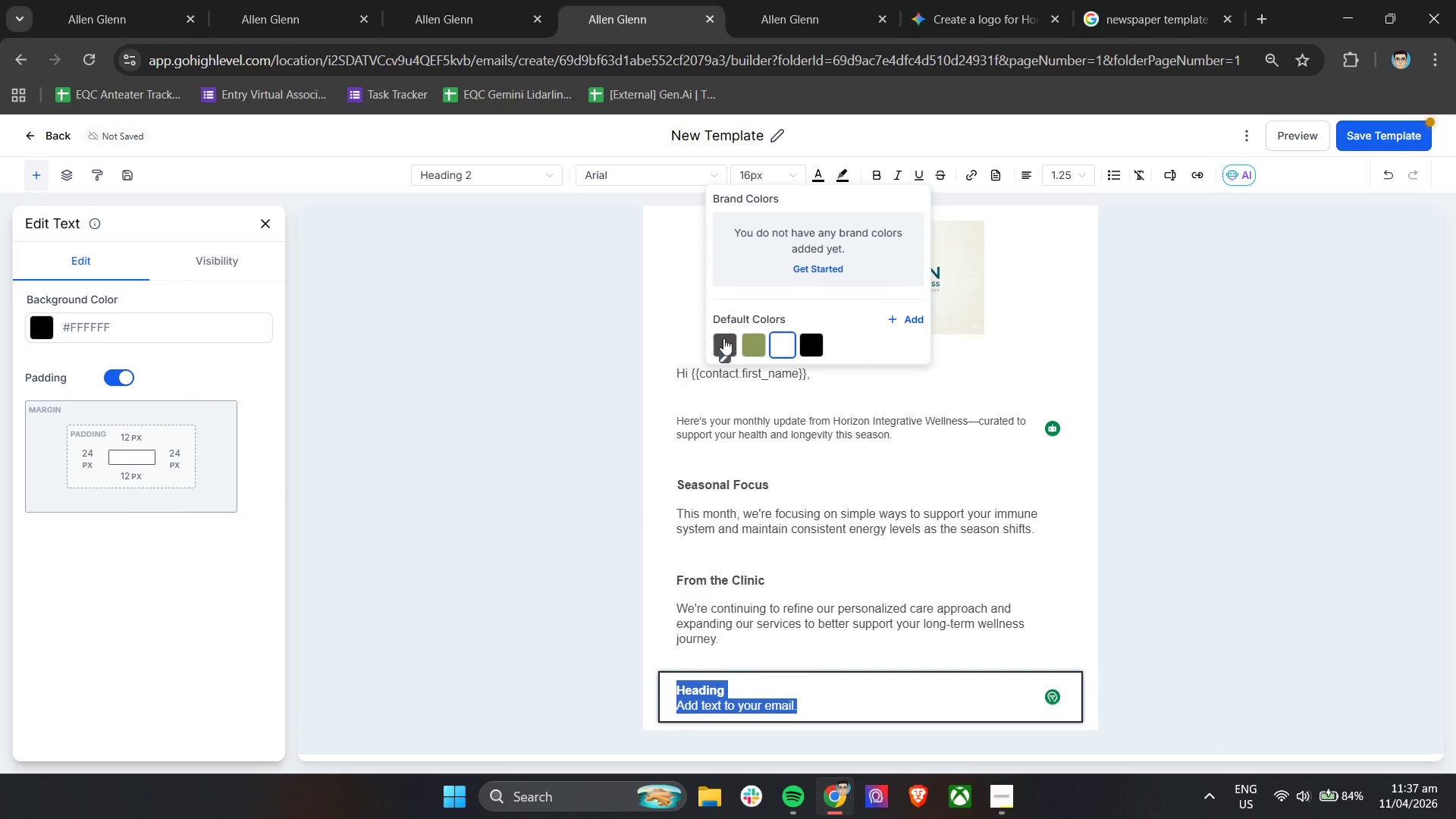 
left_click([723, 340])
 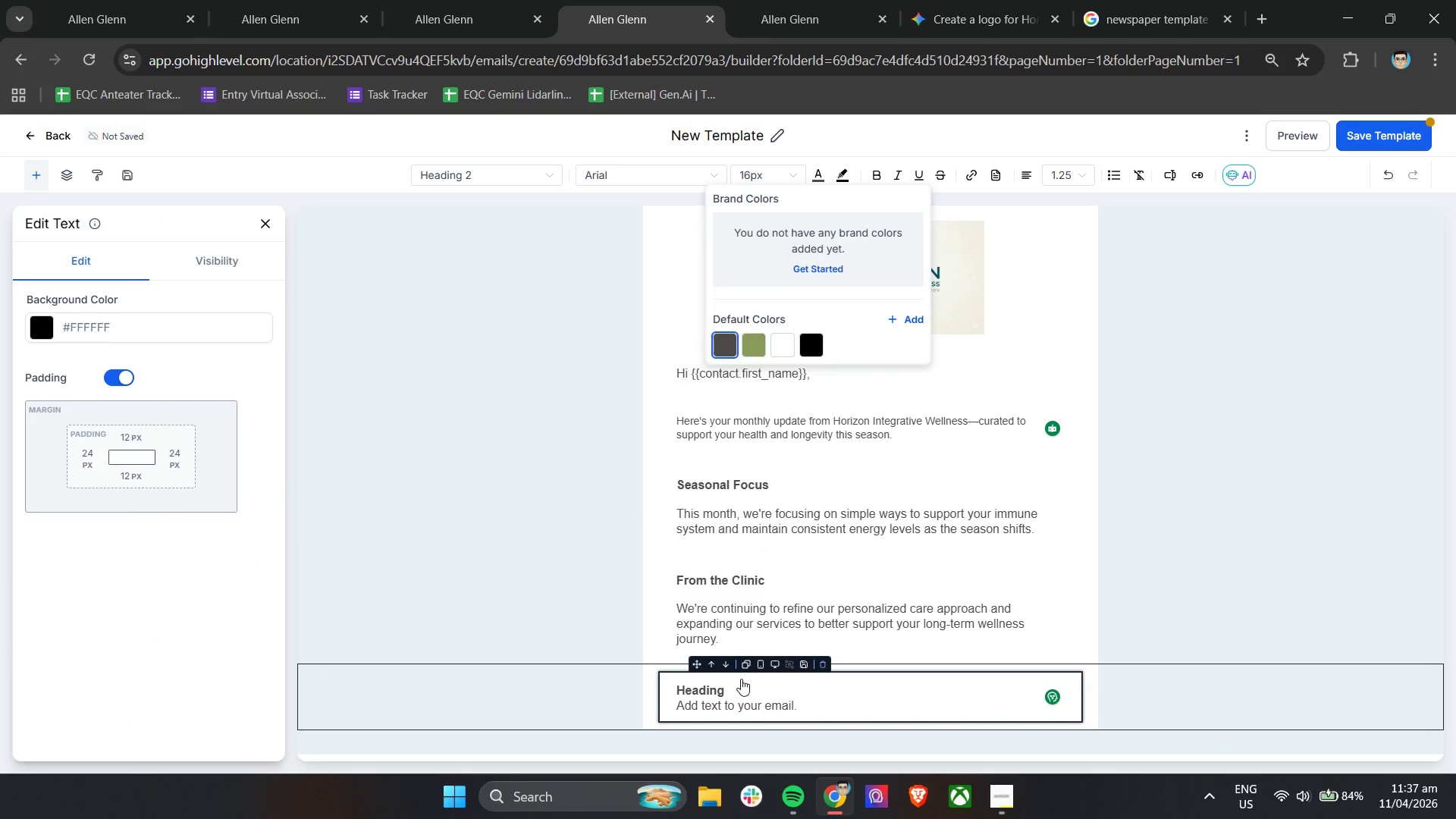 
left_click_drag(start_coordinate=[739, 684], to_coordinate=[672, 685])
 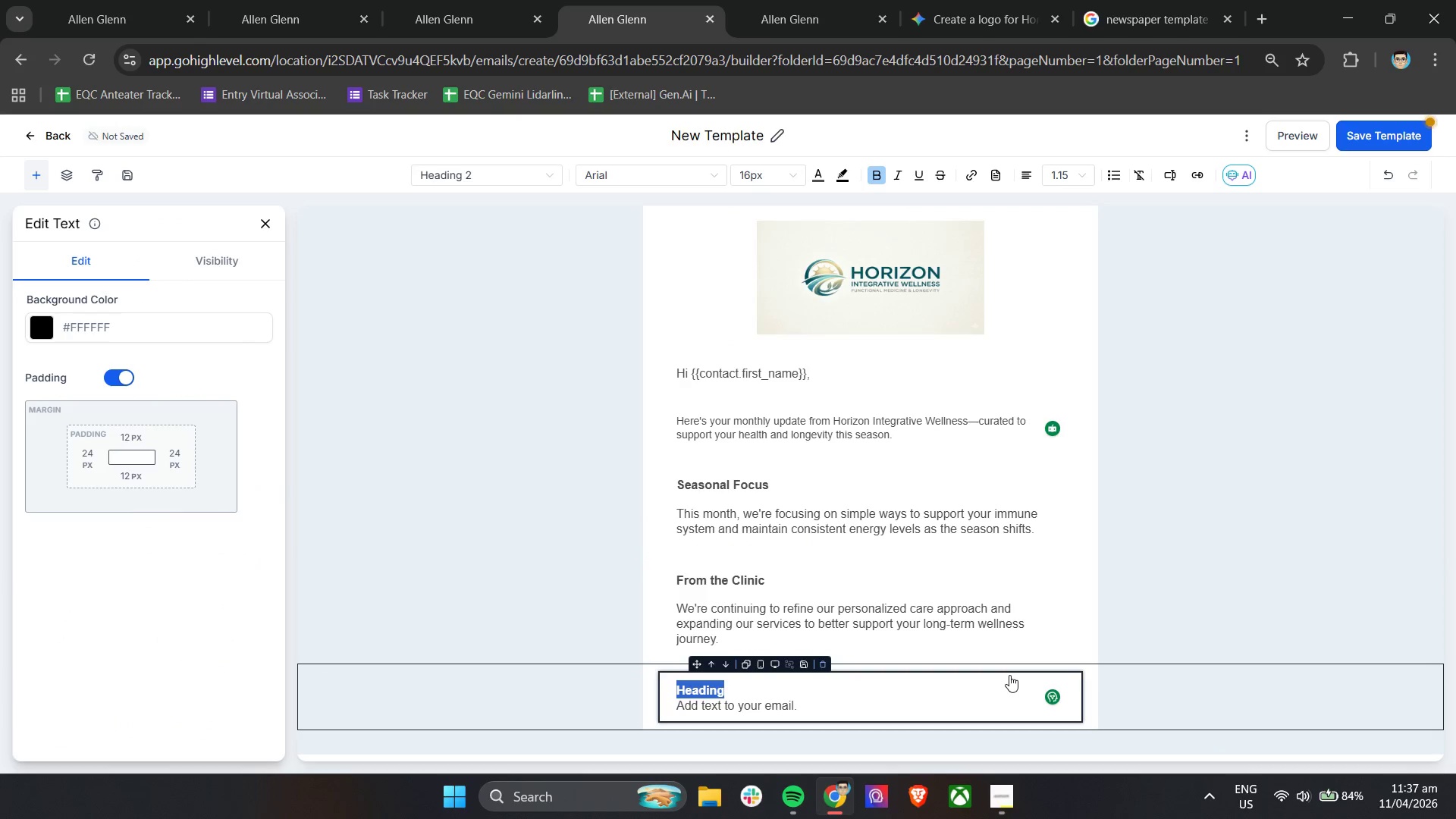 
type(Member Benifits)
 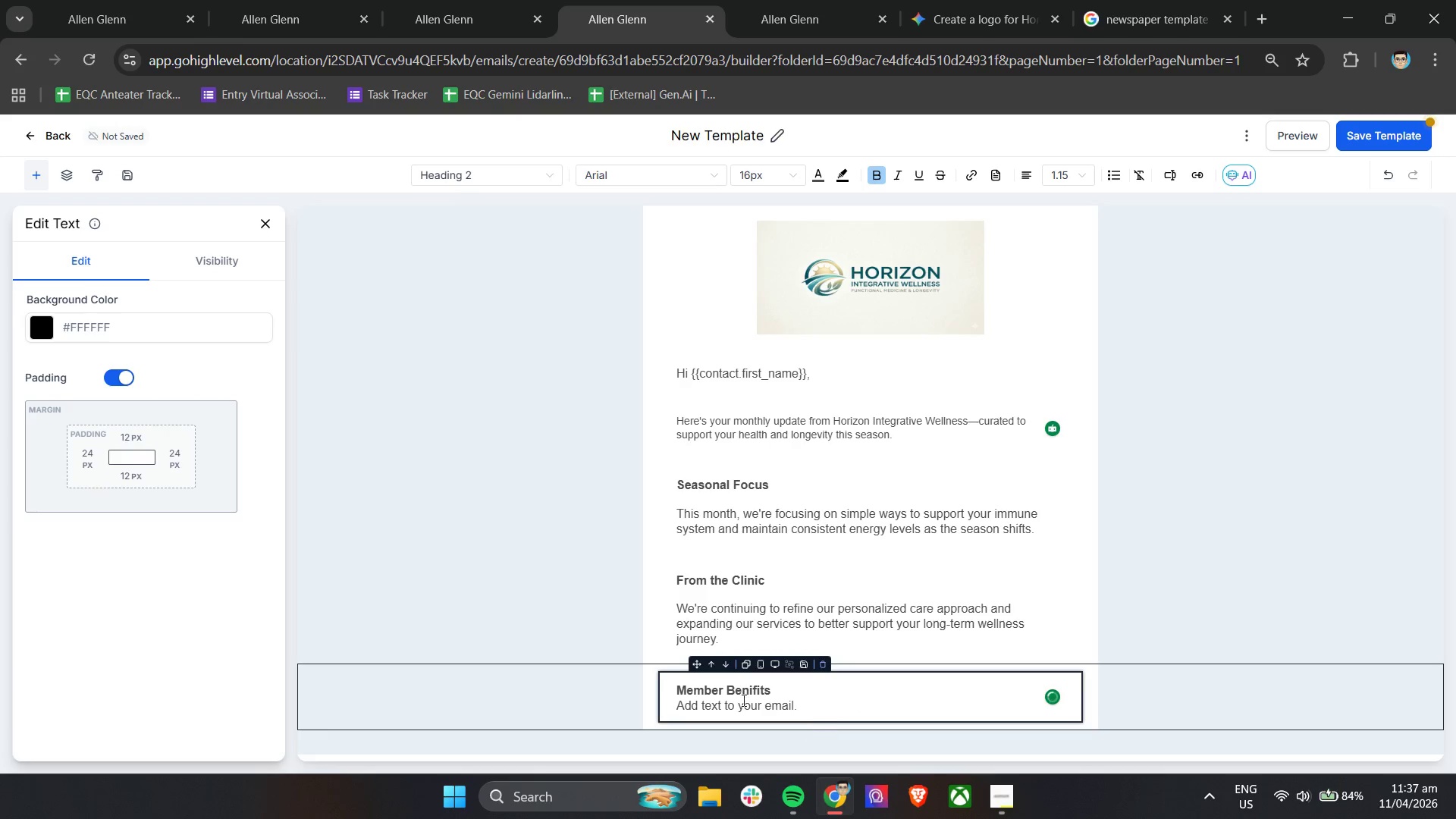 
left_click([747, 690])
 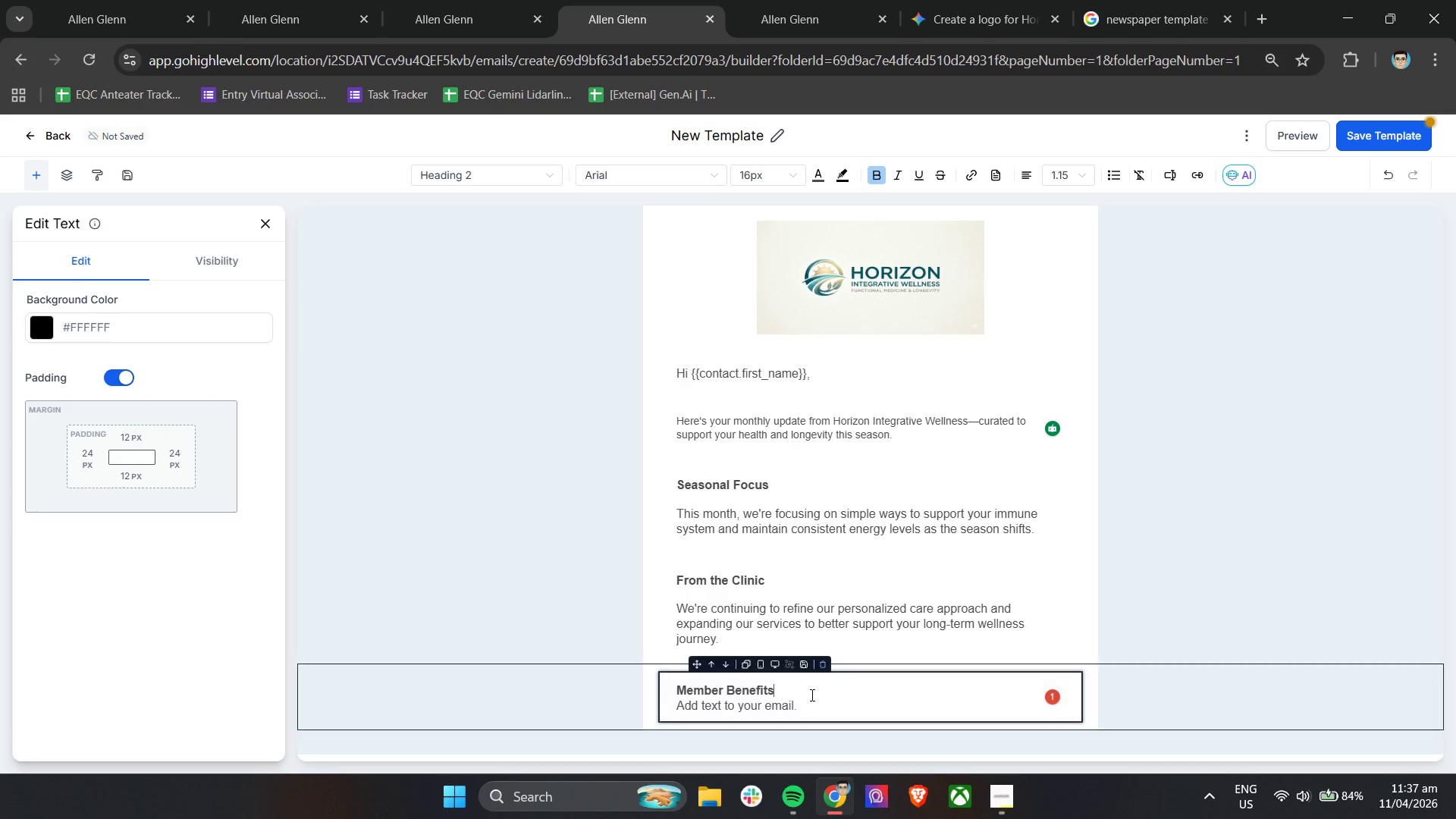 
left_click([811, 704])
 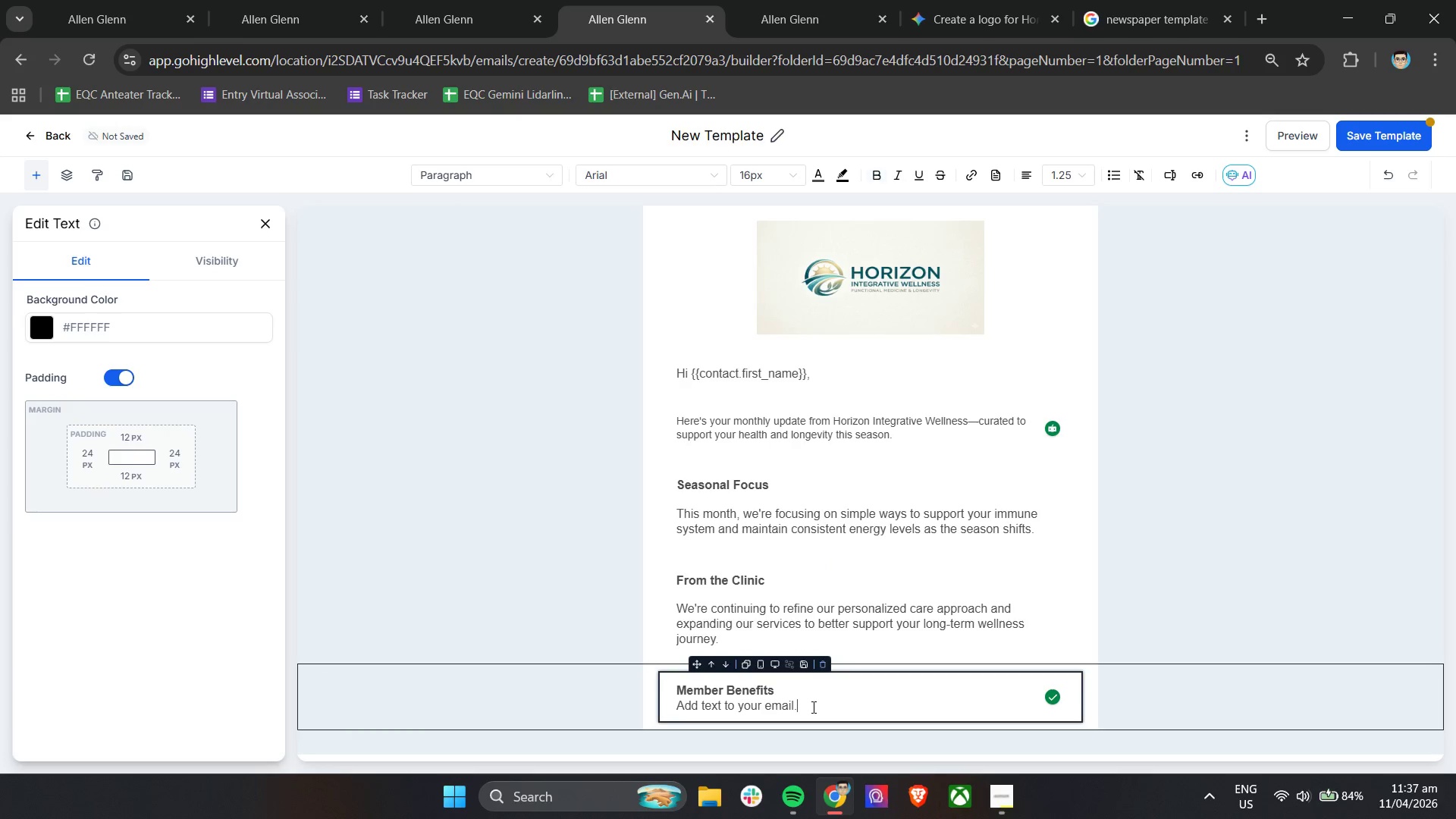 
left_click_drag(start_coordinate=[813, 708], to_coordinate=[674, 705])
 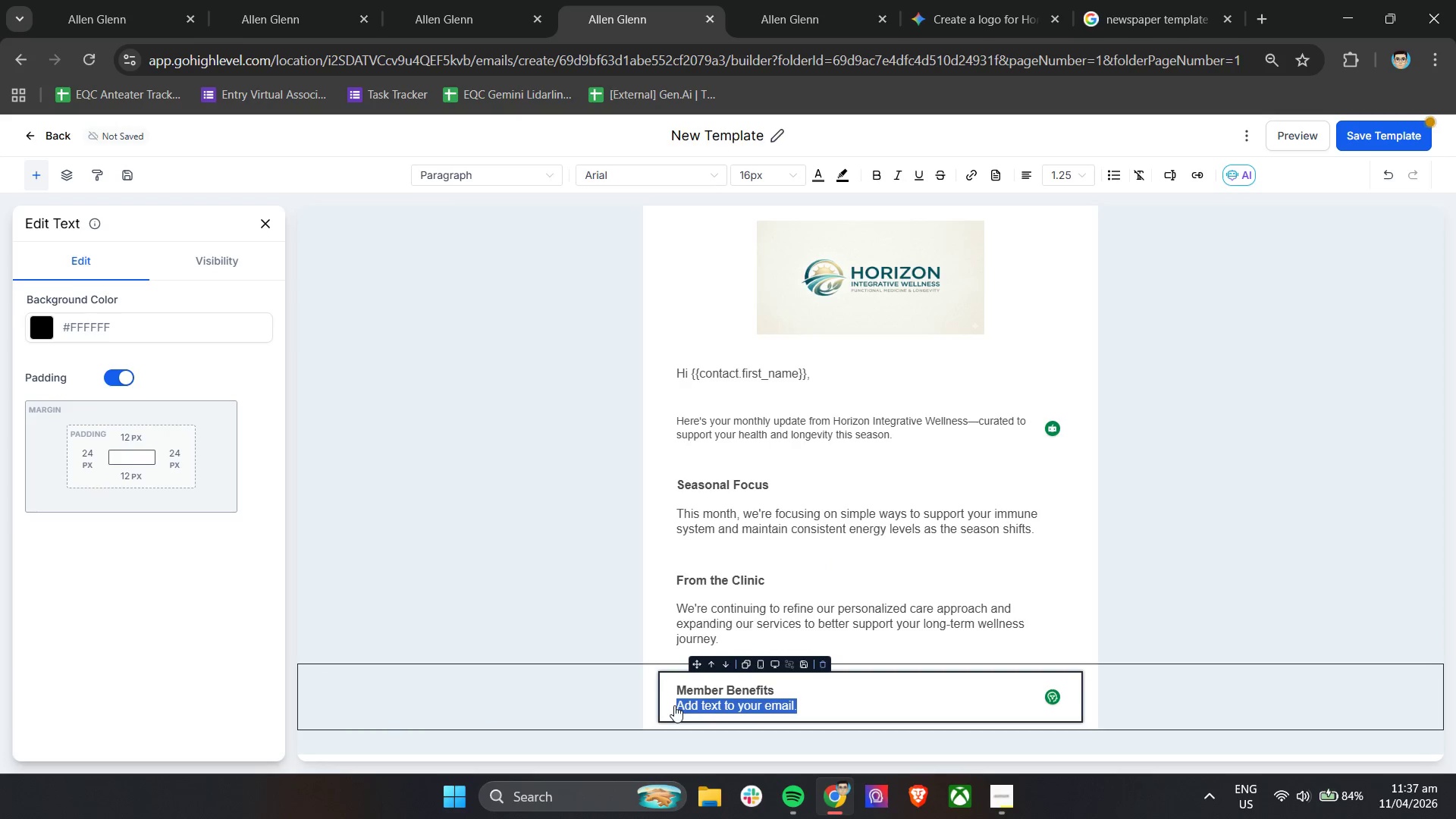 
key(Backspace)
 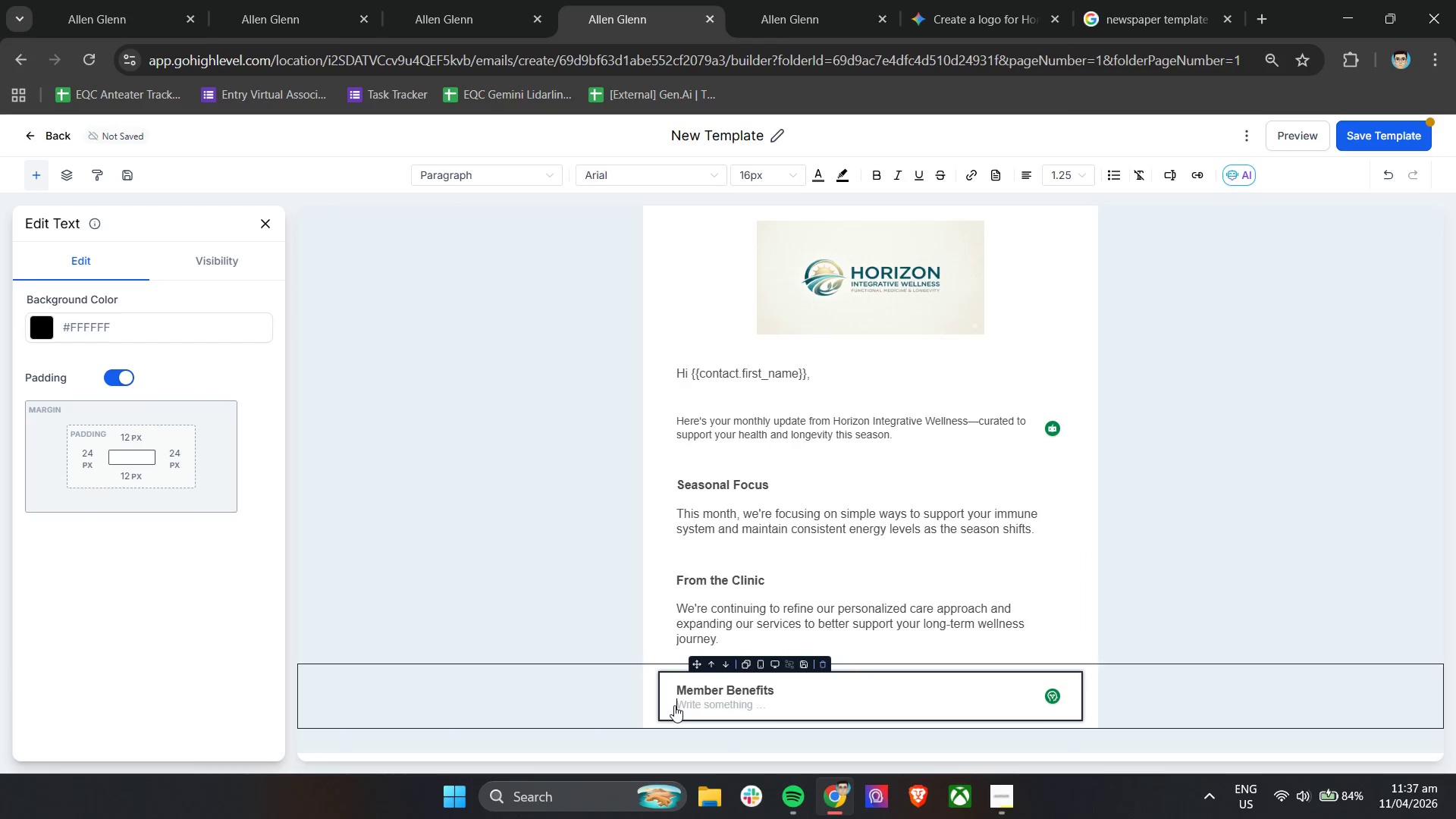 
key(Enter)
 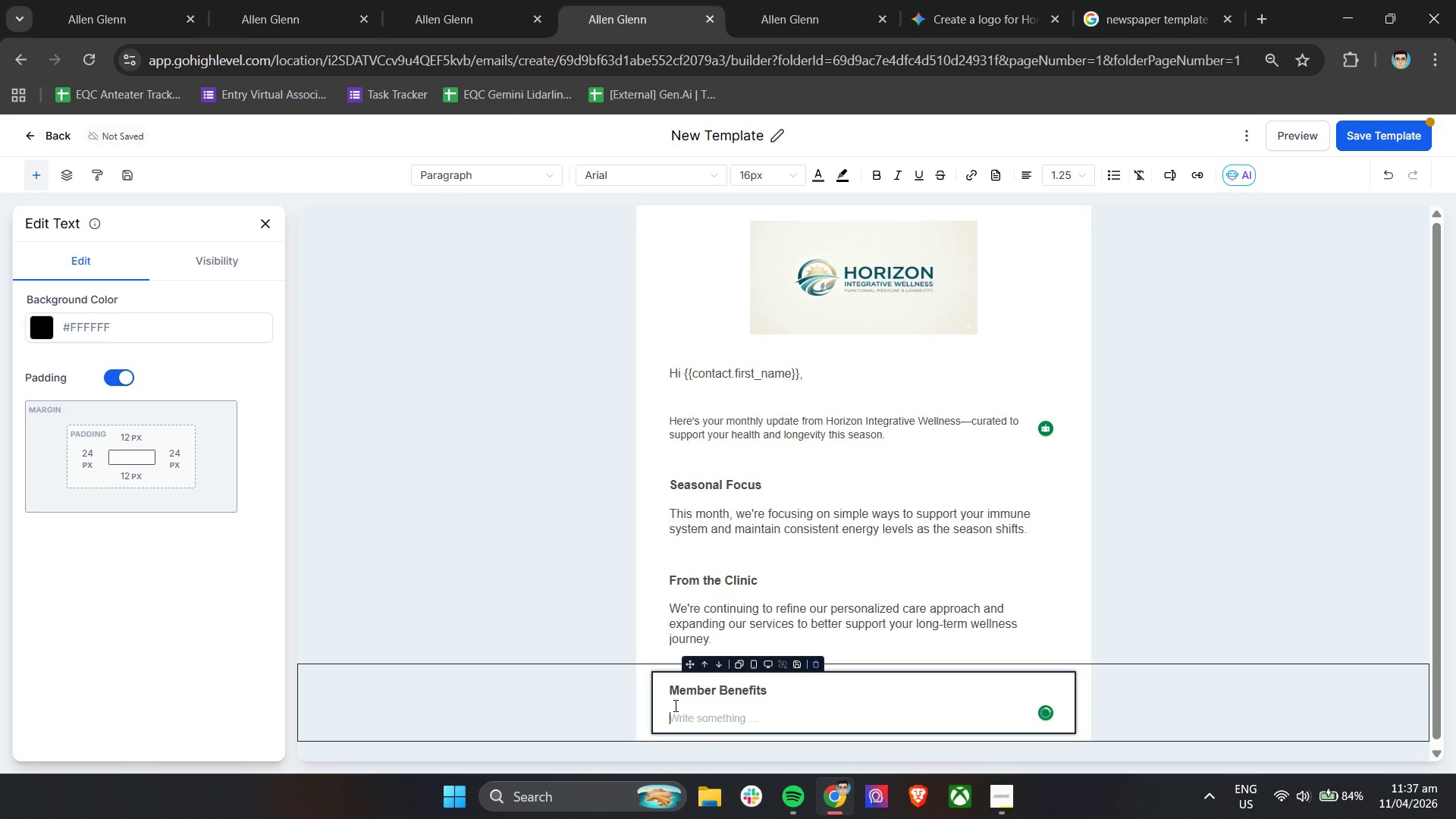 
type(As part of your membrship, yo )
key(Backspace)
type(u have a )
key(Backspace)
type(ccess to ongoing guidacn)
key(Backspace)
key(Backspace)
type(nce )
key(Backspace)
type(, priority scheduling, and tailored wellness supo)
key(Backspace)
type(port.)
 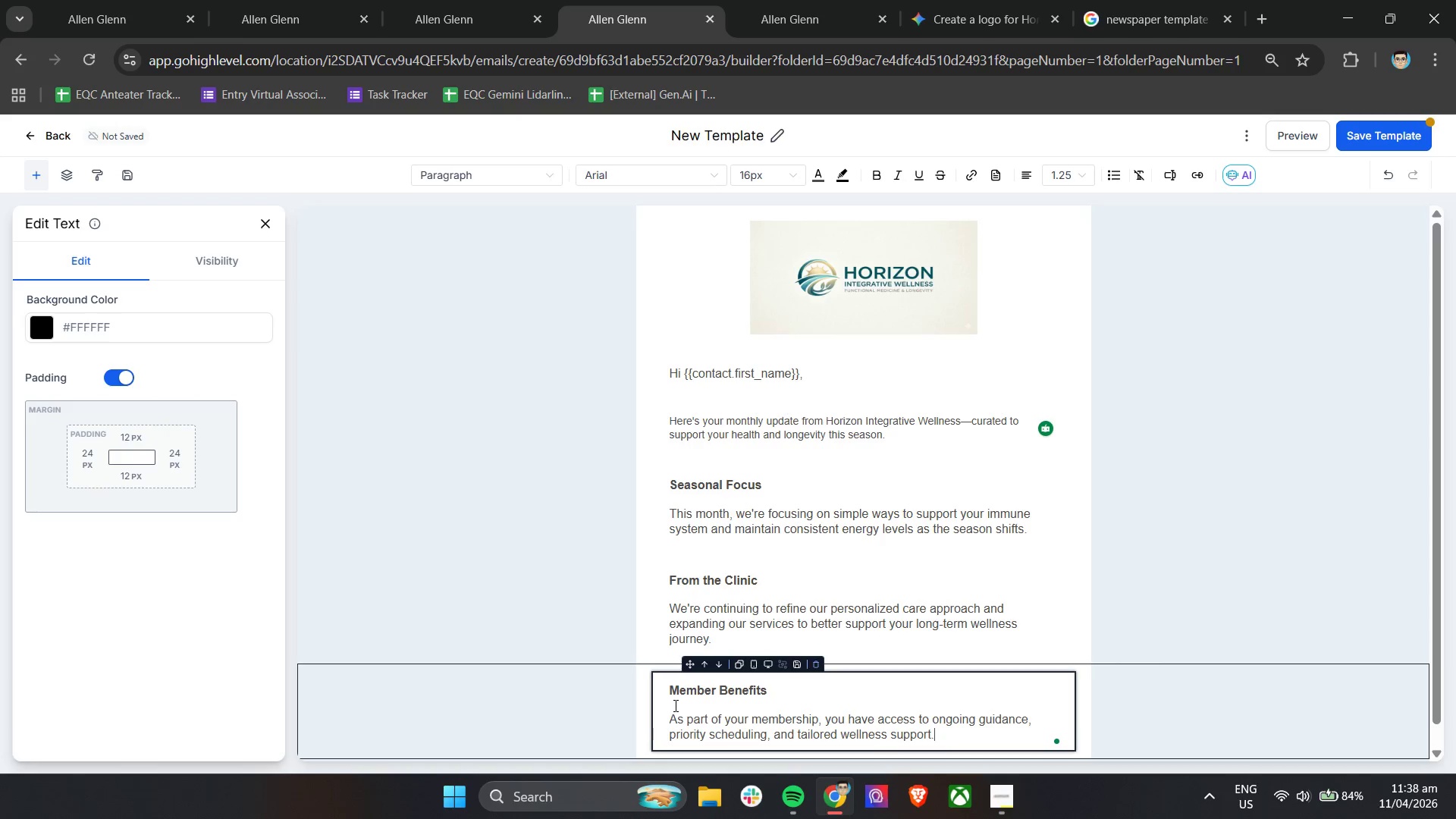 
scroll: coordinate [750, 479], scroll_direction: down, amount: 3.0
 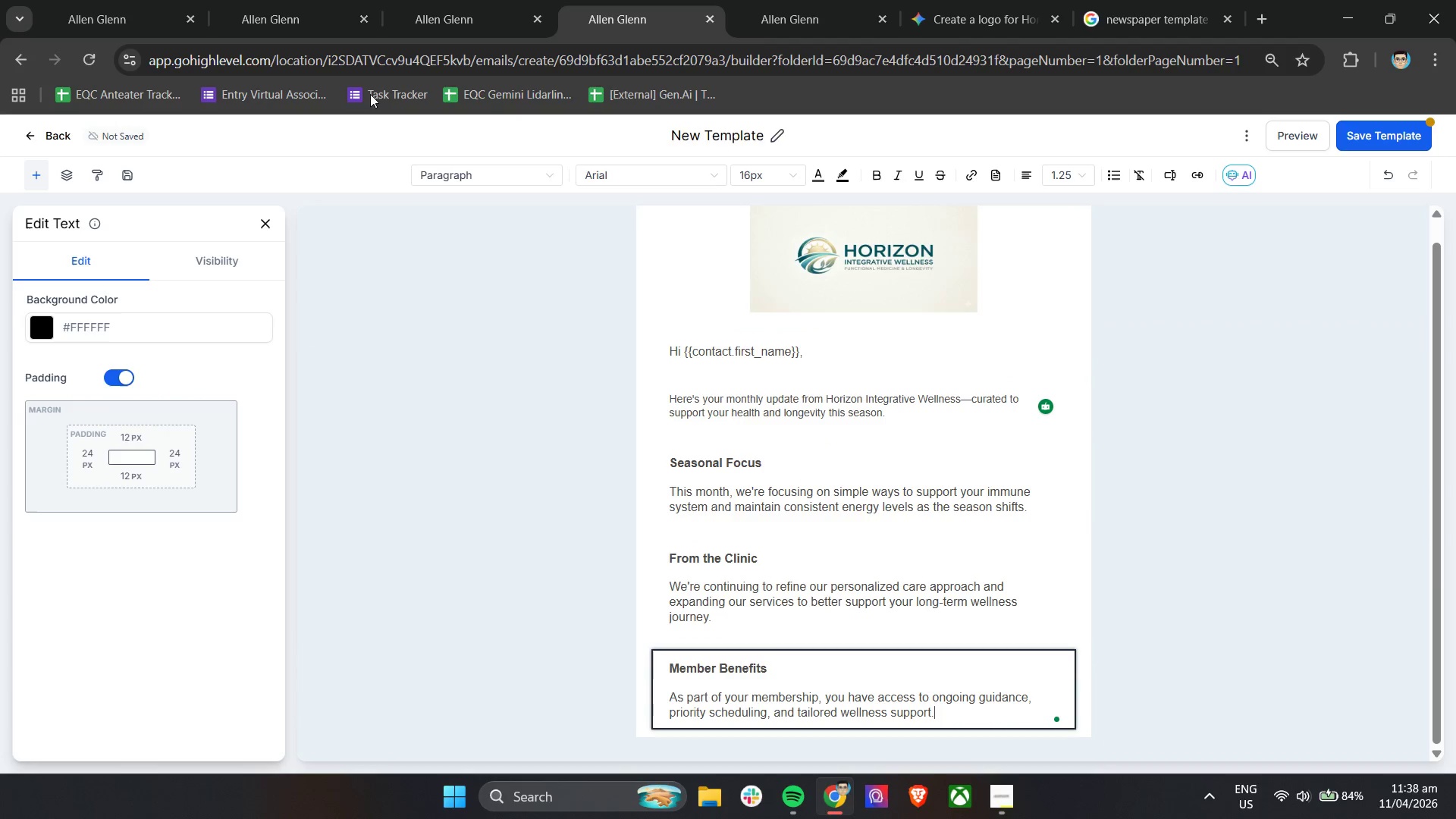 
left_click([269, 219])
 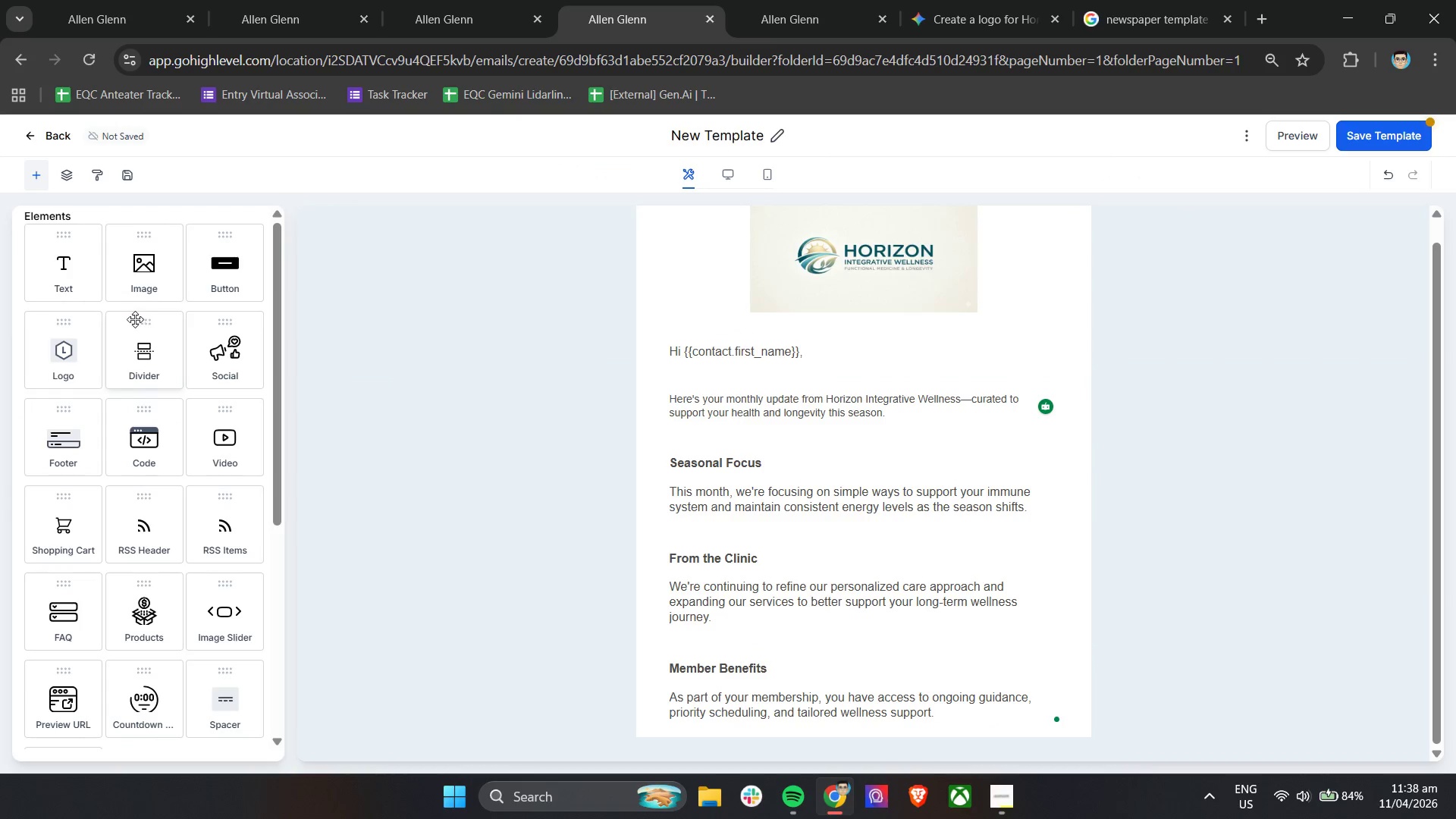 
scroll: coordinate [132, 629], scroll_direction: down, amount: 11.0
 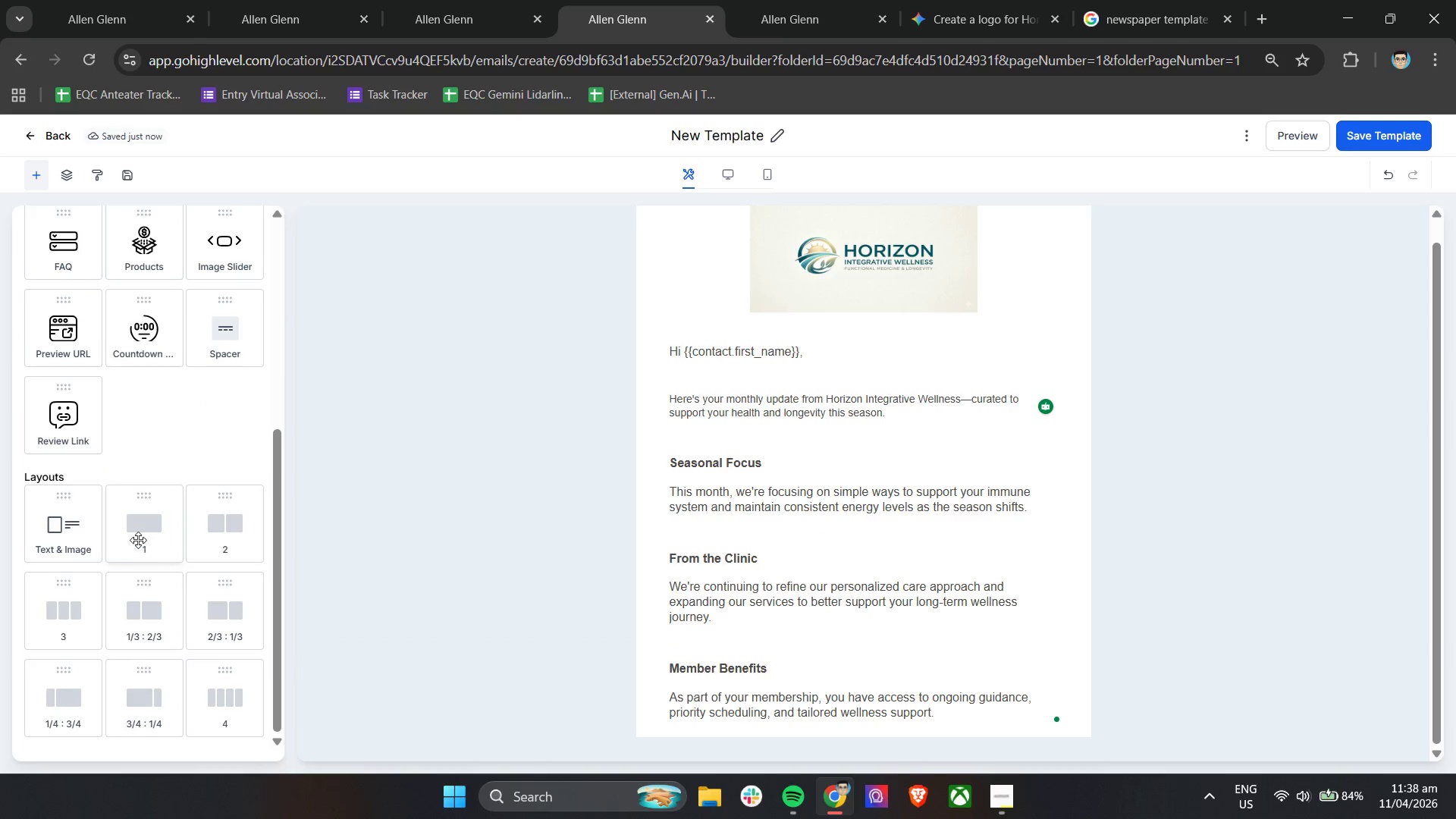 
left_click_drag(start_coordinate=[140, 531], to_coordinate=[730, 743])
 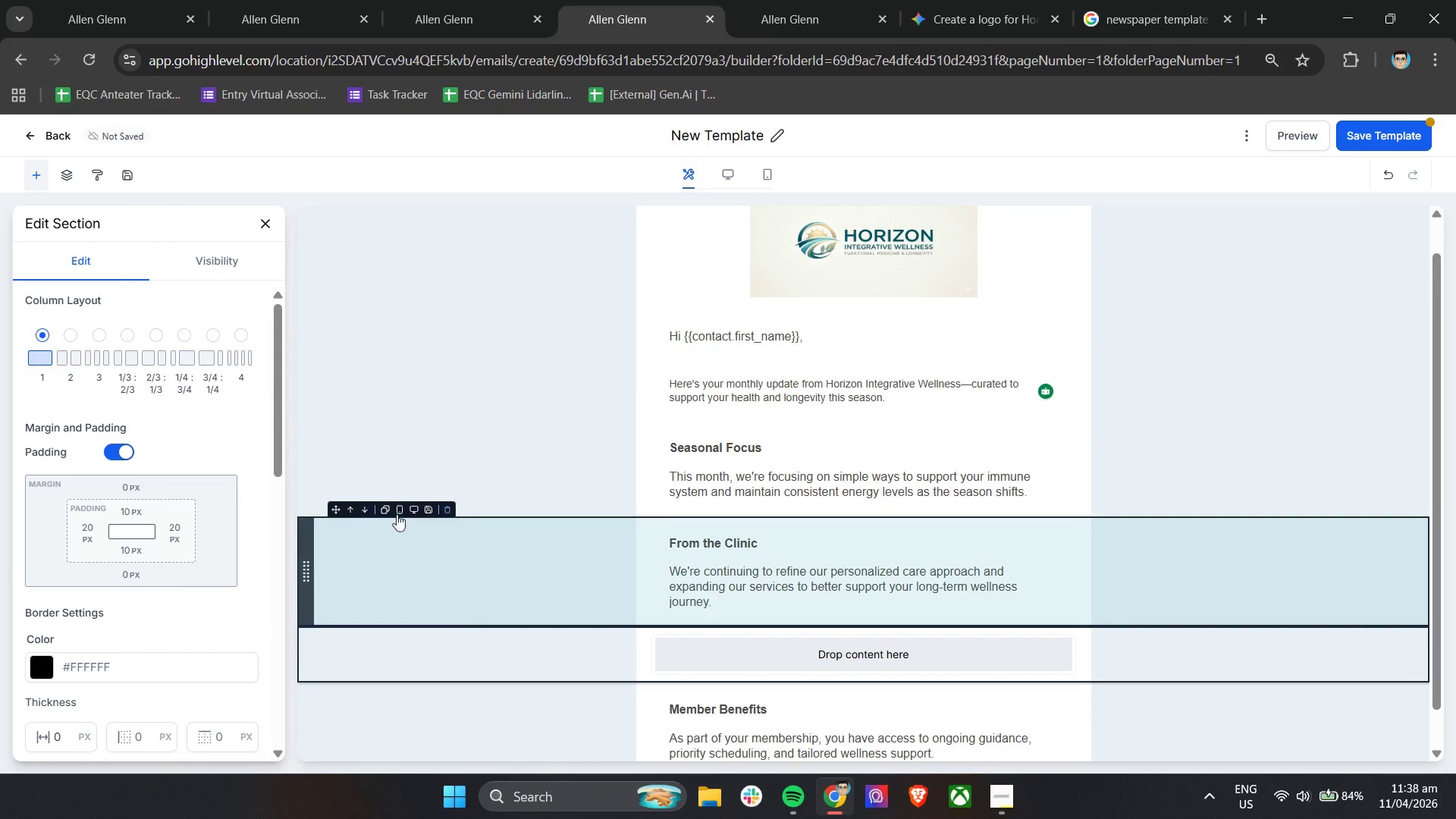 
left_click([363, 506])
 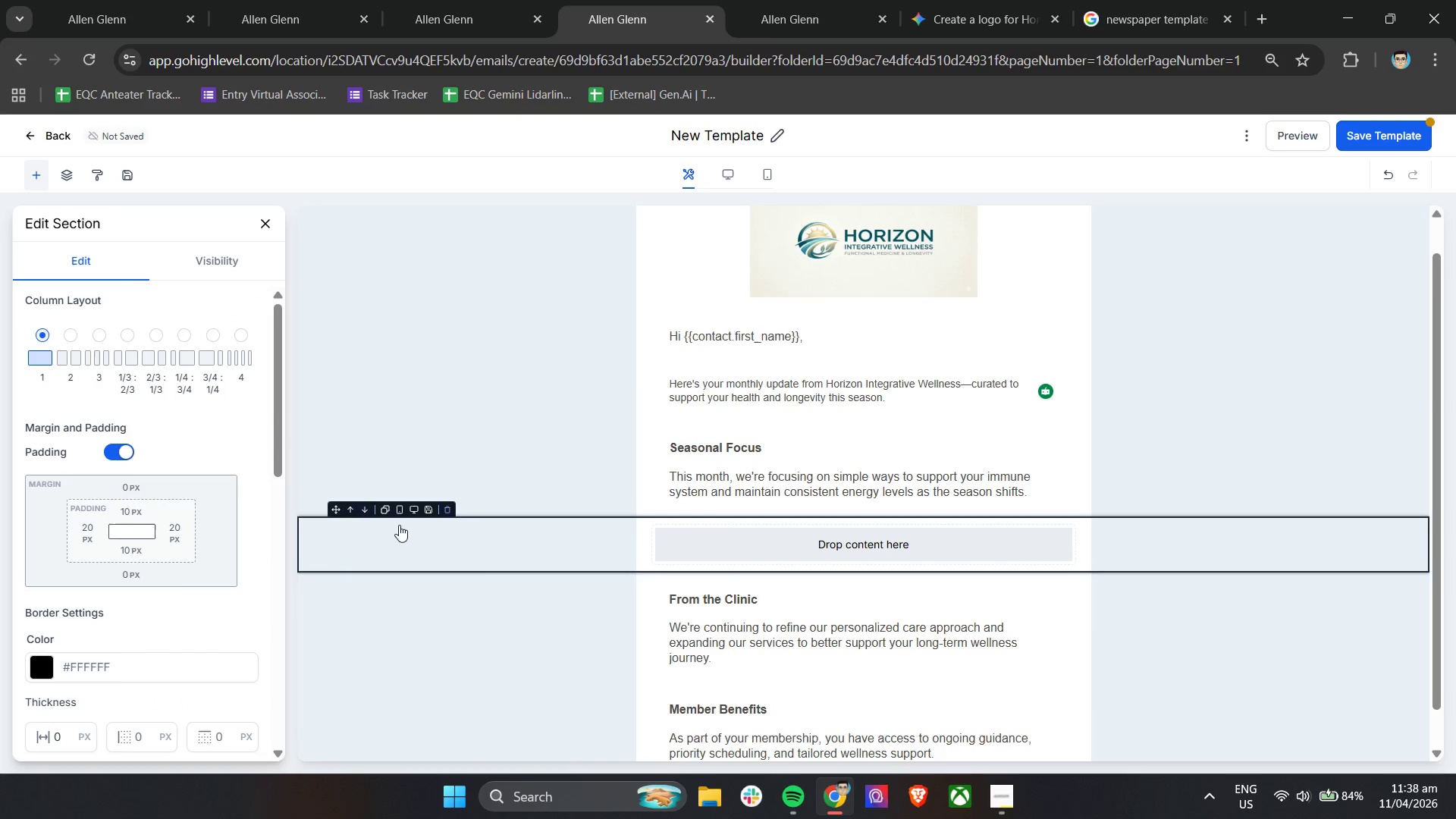 
scroll: coordinate [482, 547], scroll_direction: down, amount: 4.0
 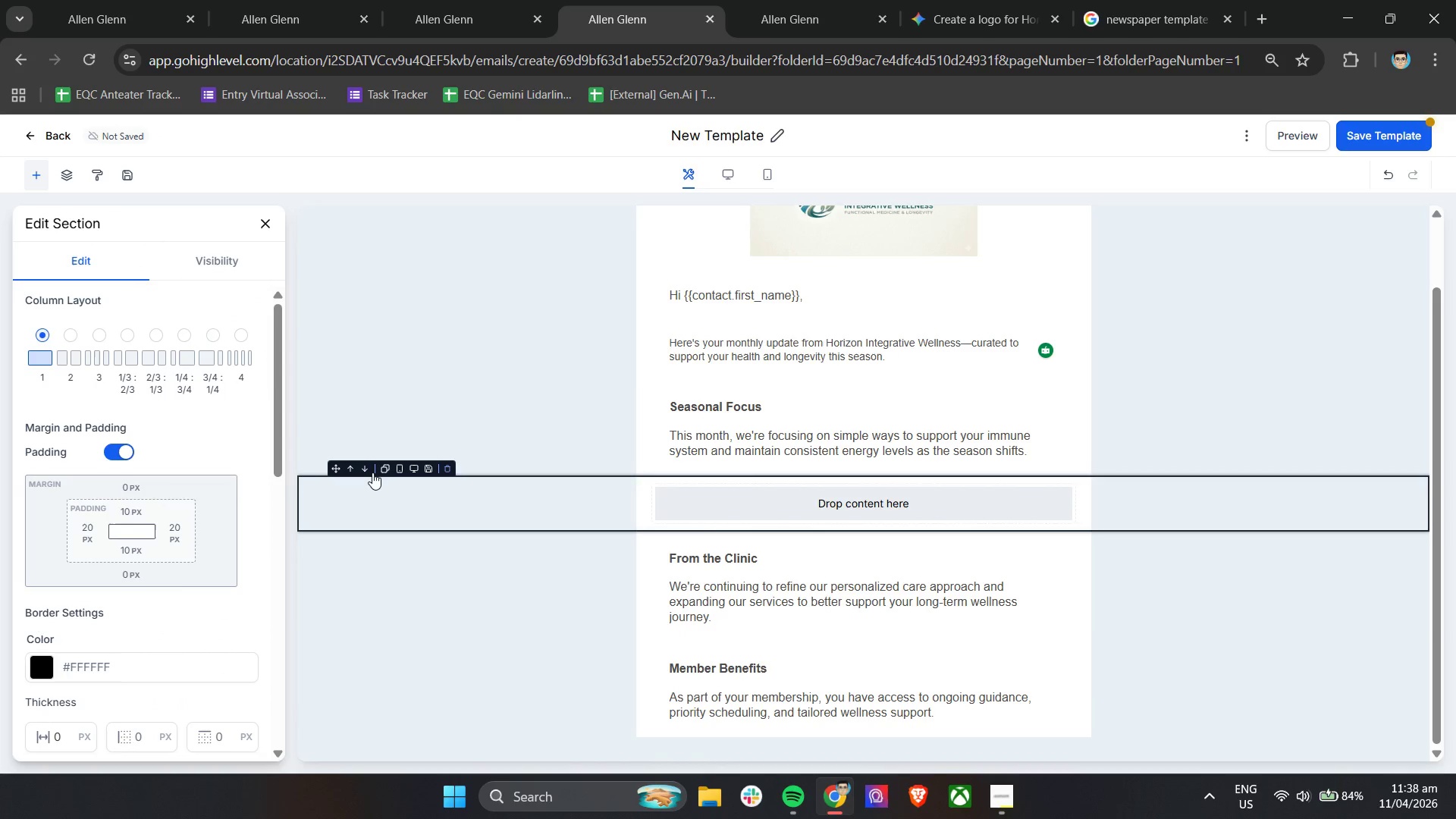 
left_click([366, 471])
 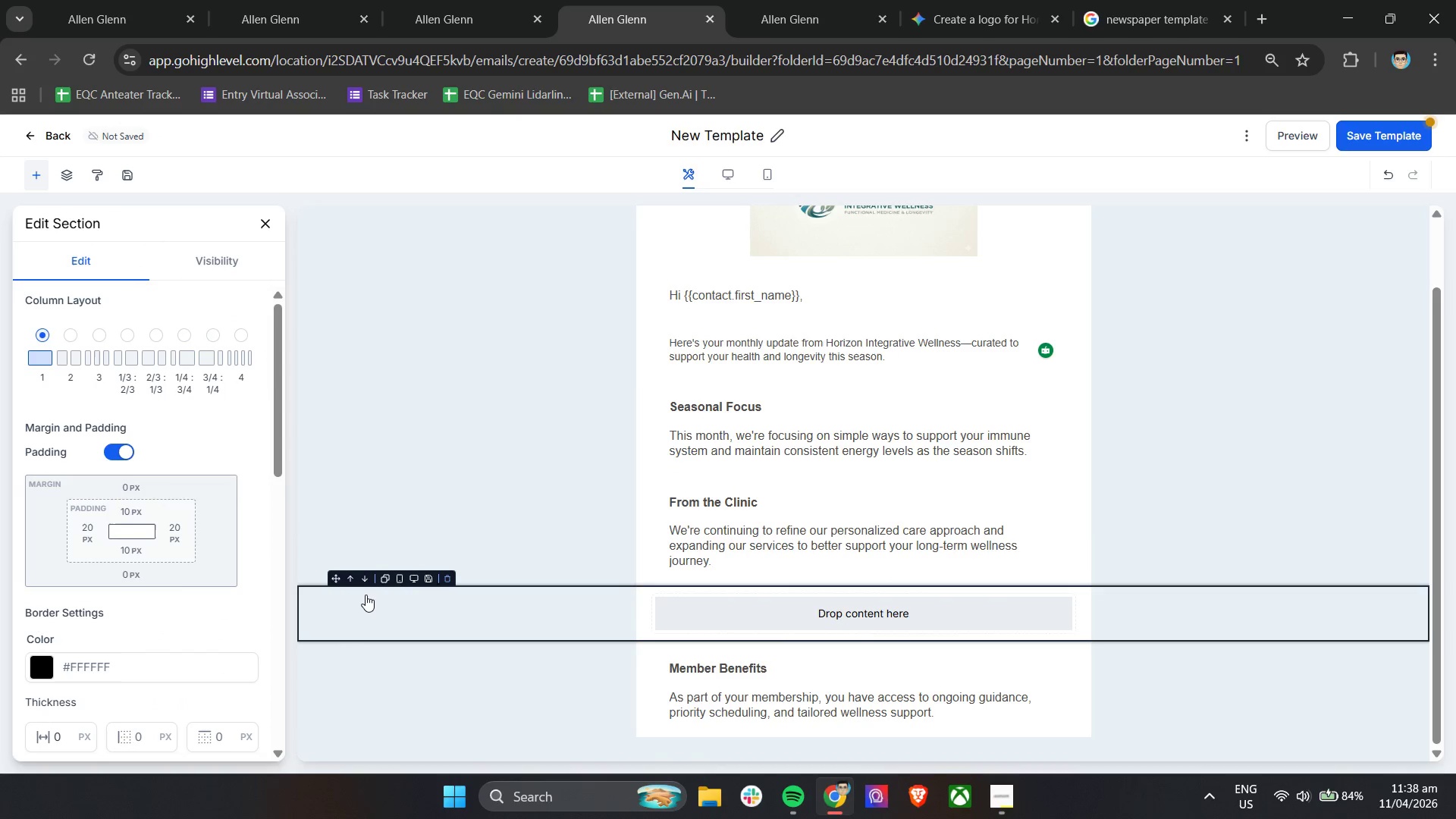 
left_click([364, 581])
 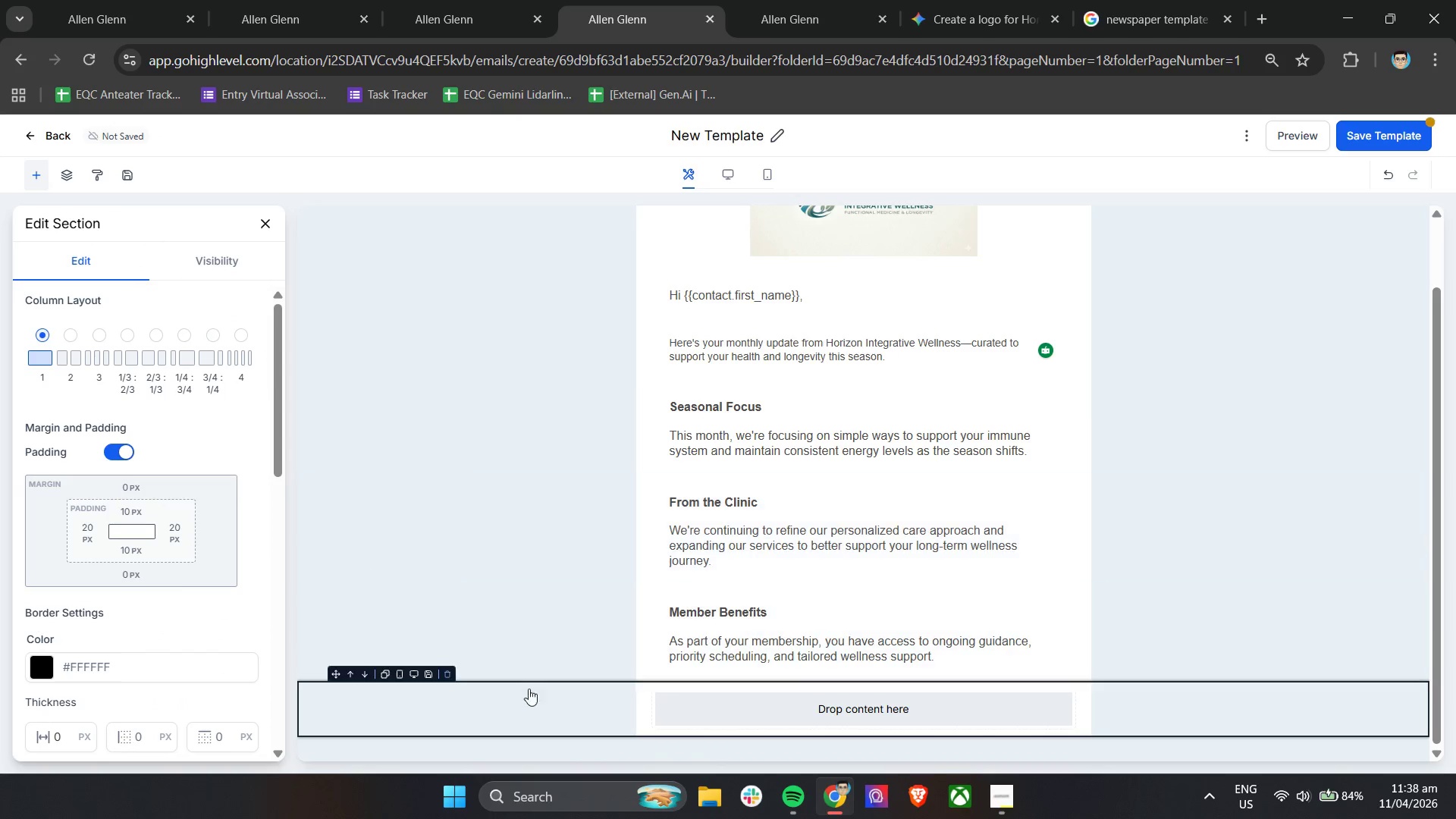 
scroll: coordinate [540, 692], scroll_direction: down, amount: 5.0
 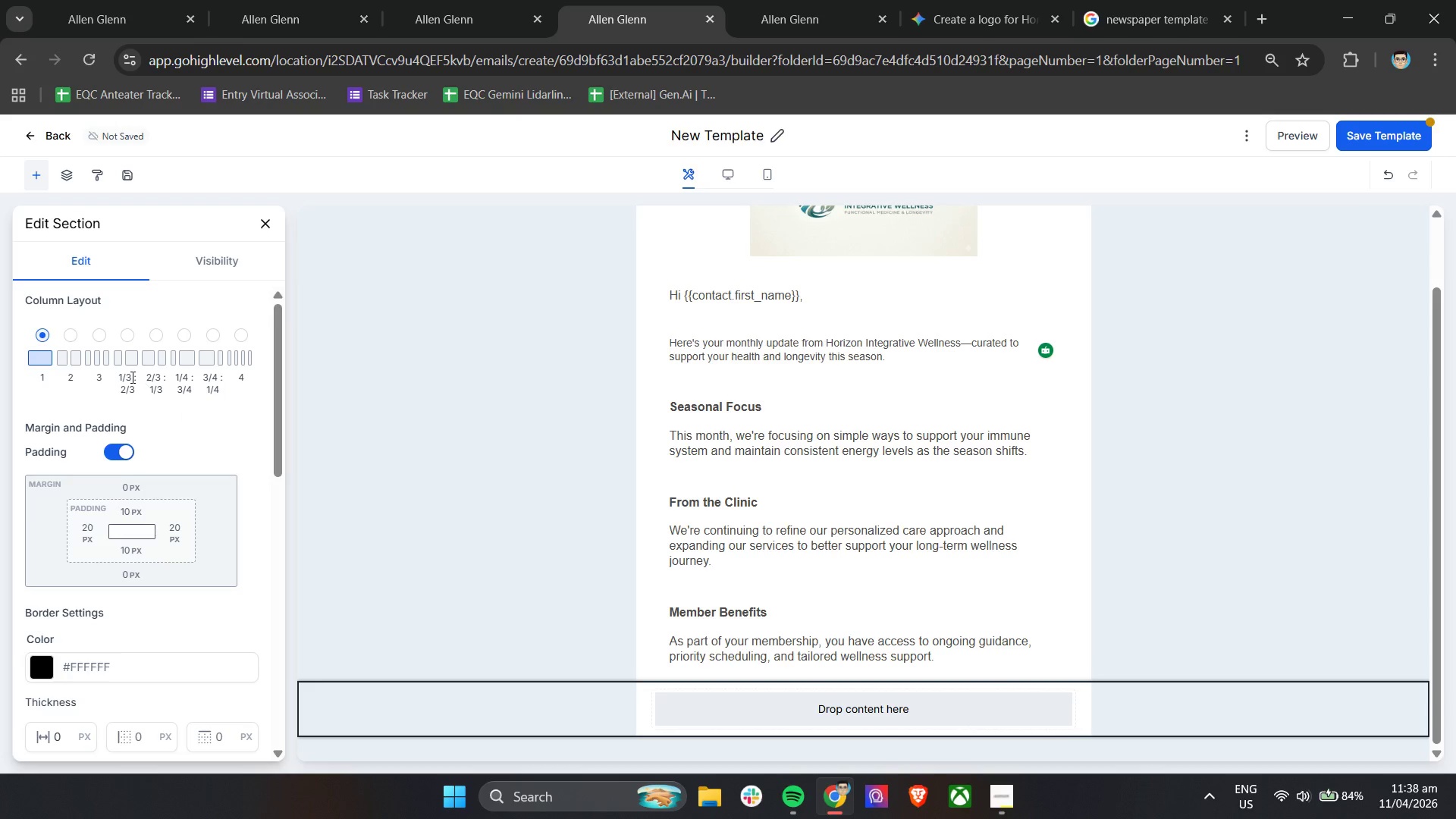 
scroll: coordinate [108, 375], scroll_direction: up, amount: 7.0
 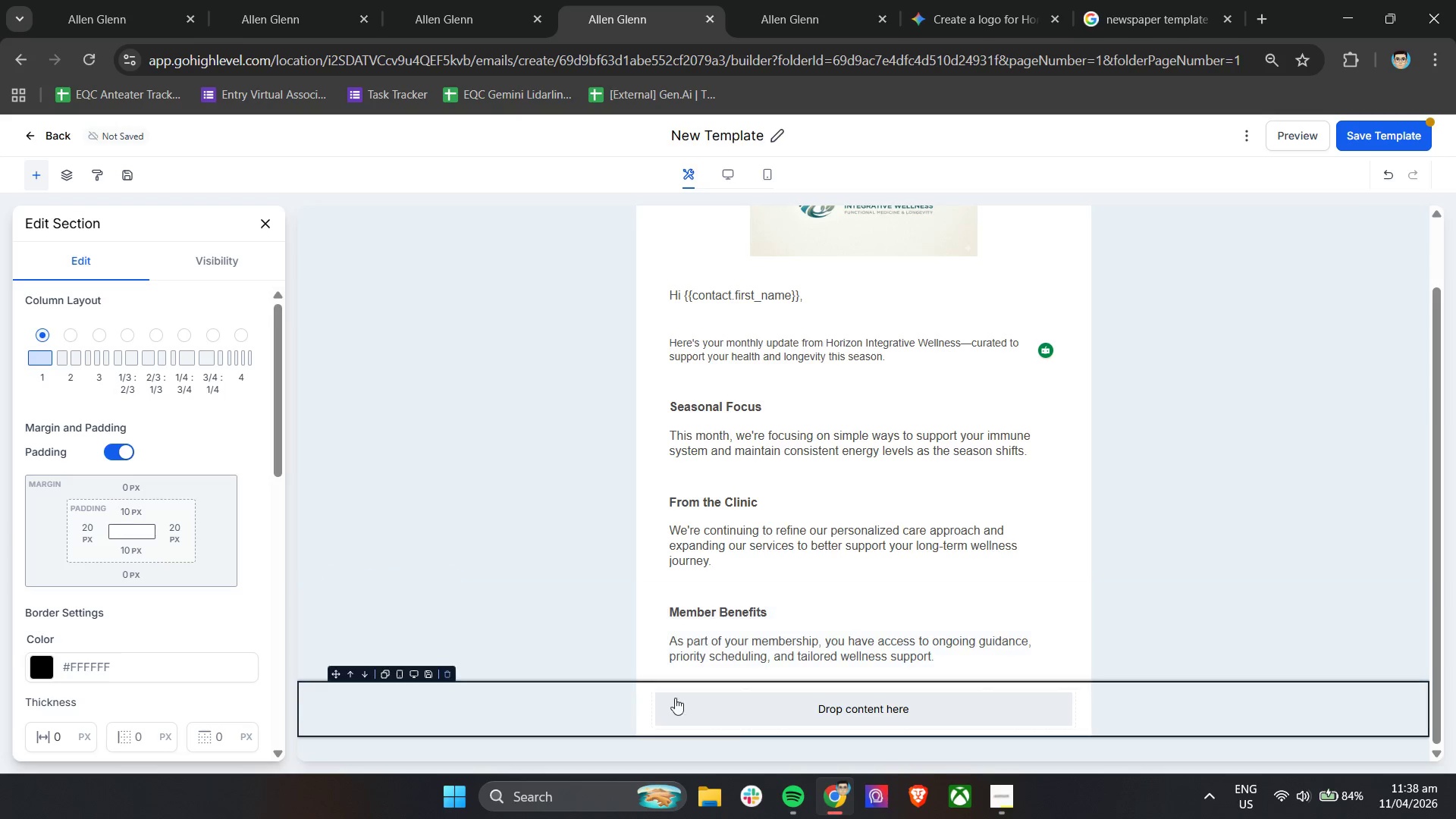 
left_click([742, 711])
 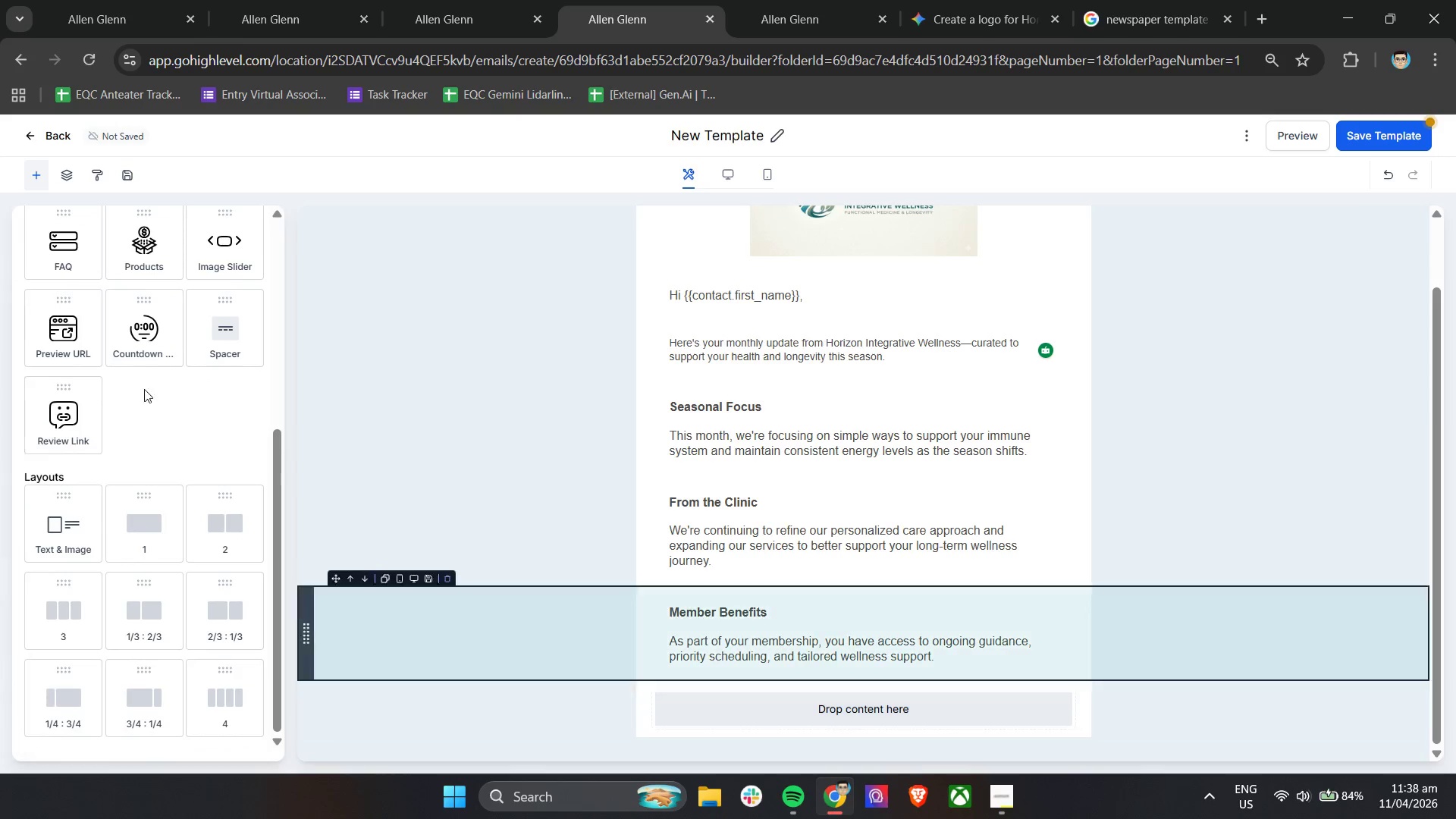 
left_click_drag(start_coordinate=[65, 266], to_coordinate=[781, 714])
 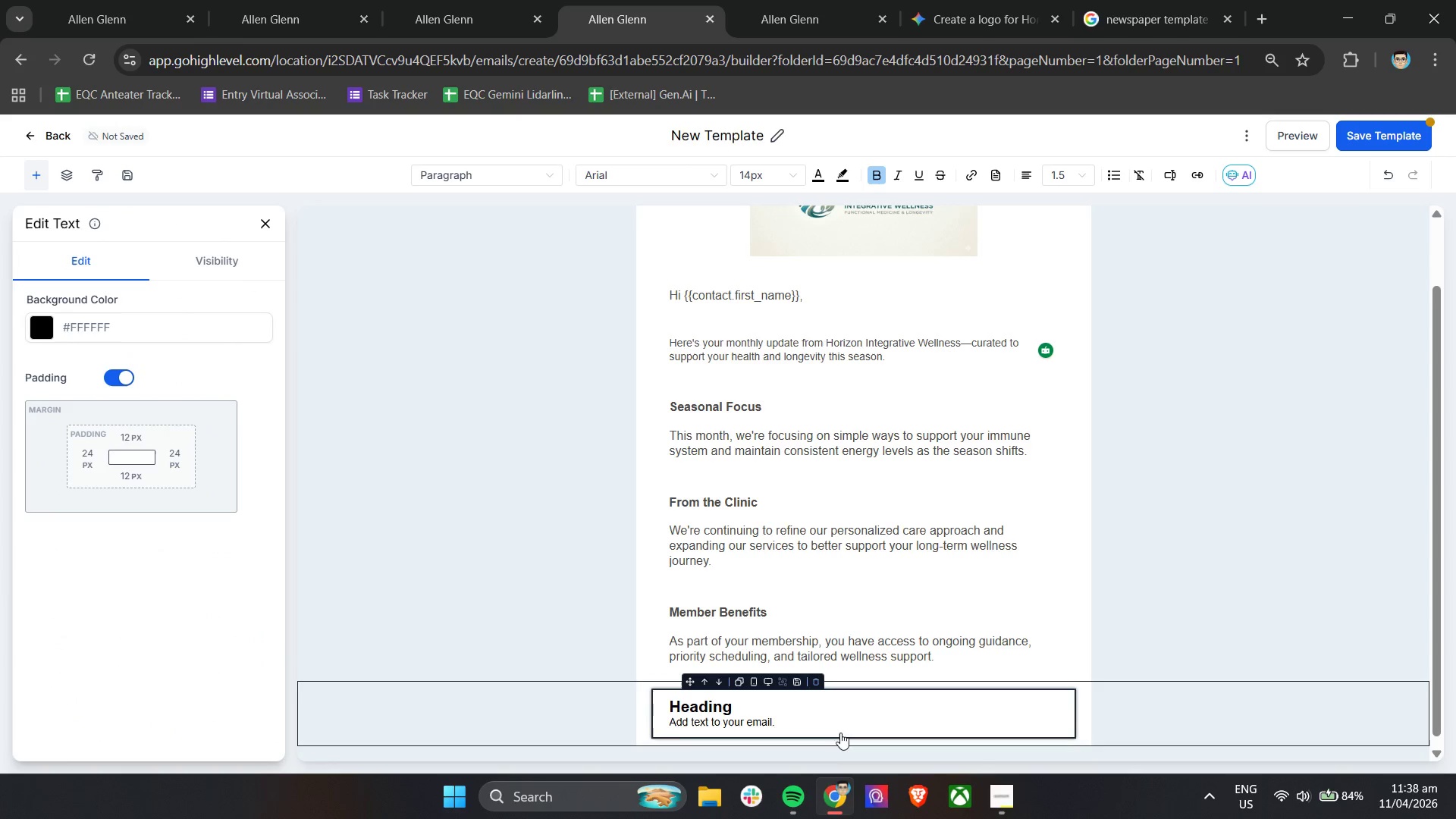 
scroll: coordinate [88, 356], scroll_direction: up, amount: 7.0
 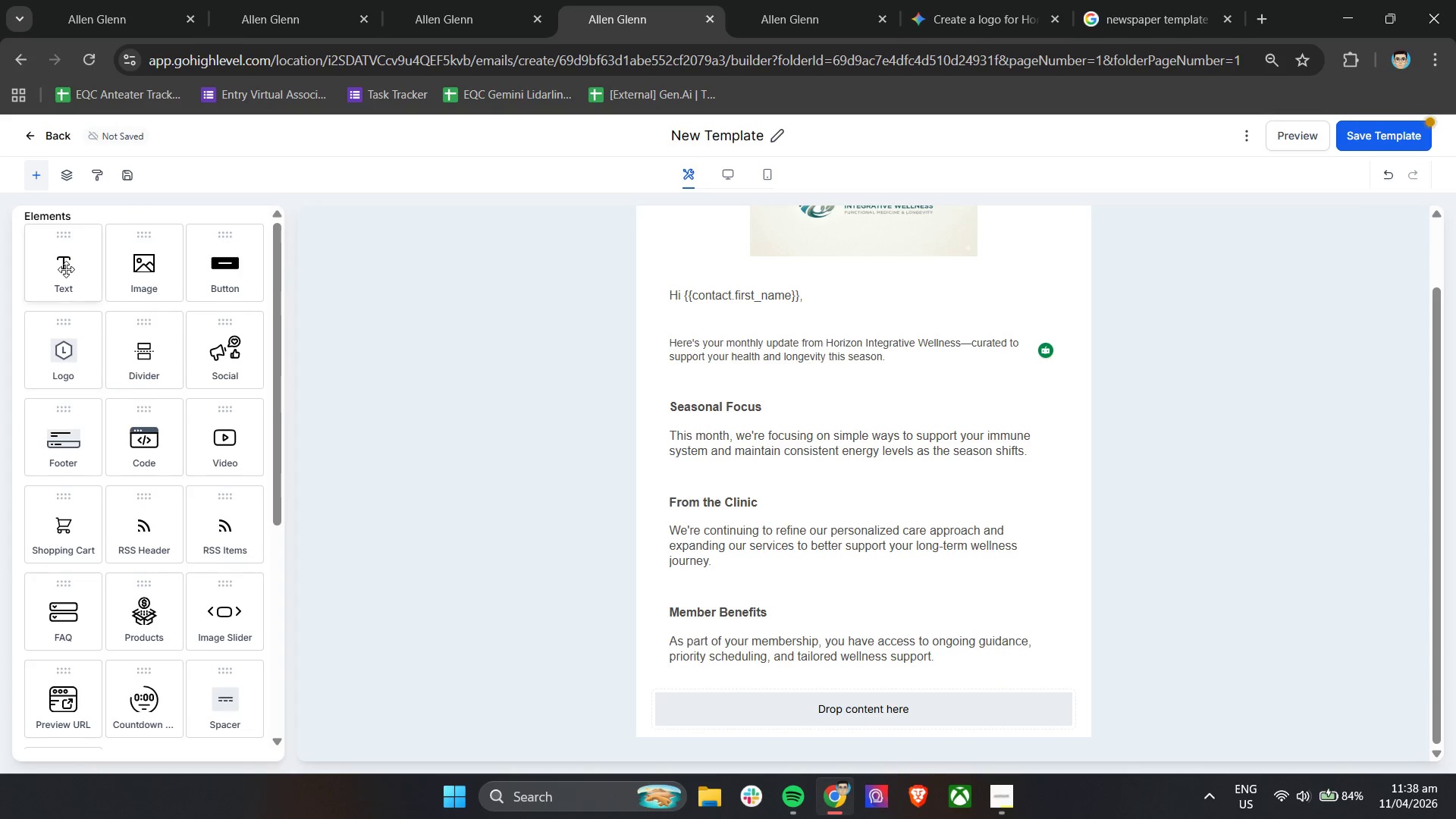 
left_click([814, 683])
 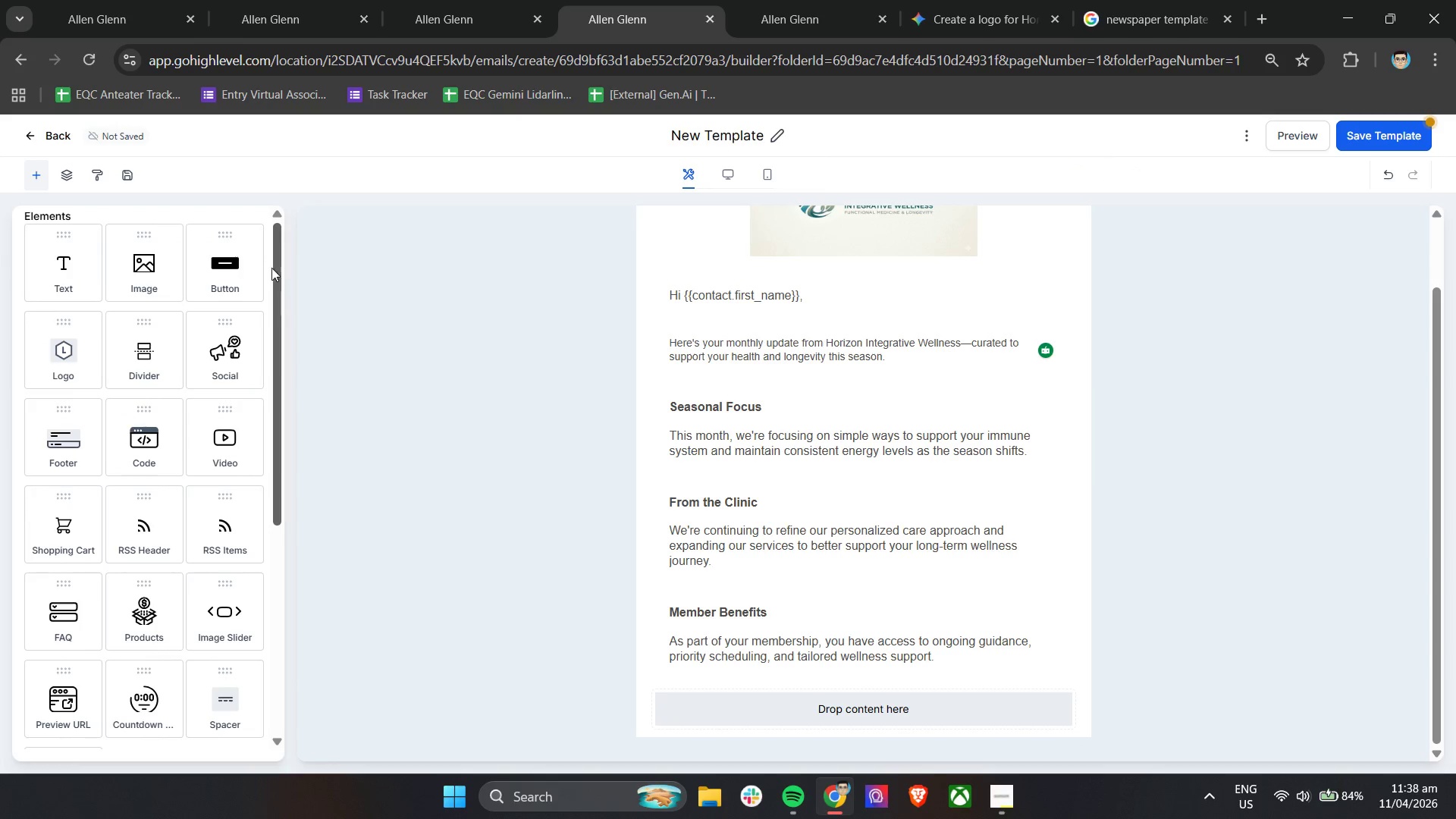 
left_click_drag(start_coordinate=[225, 256], to_coordinate=[836, 696])
 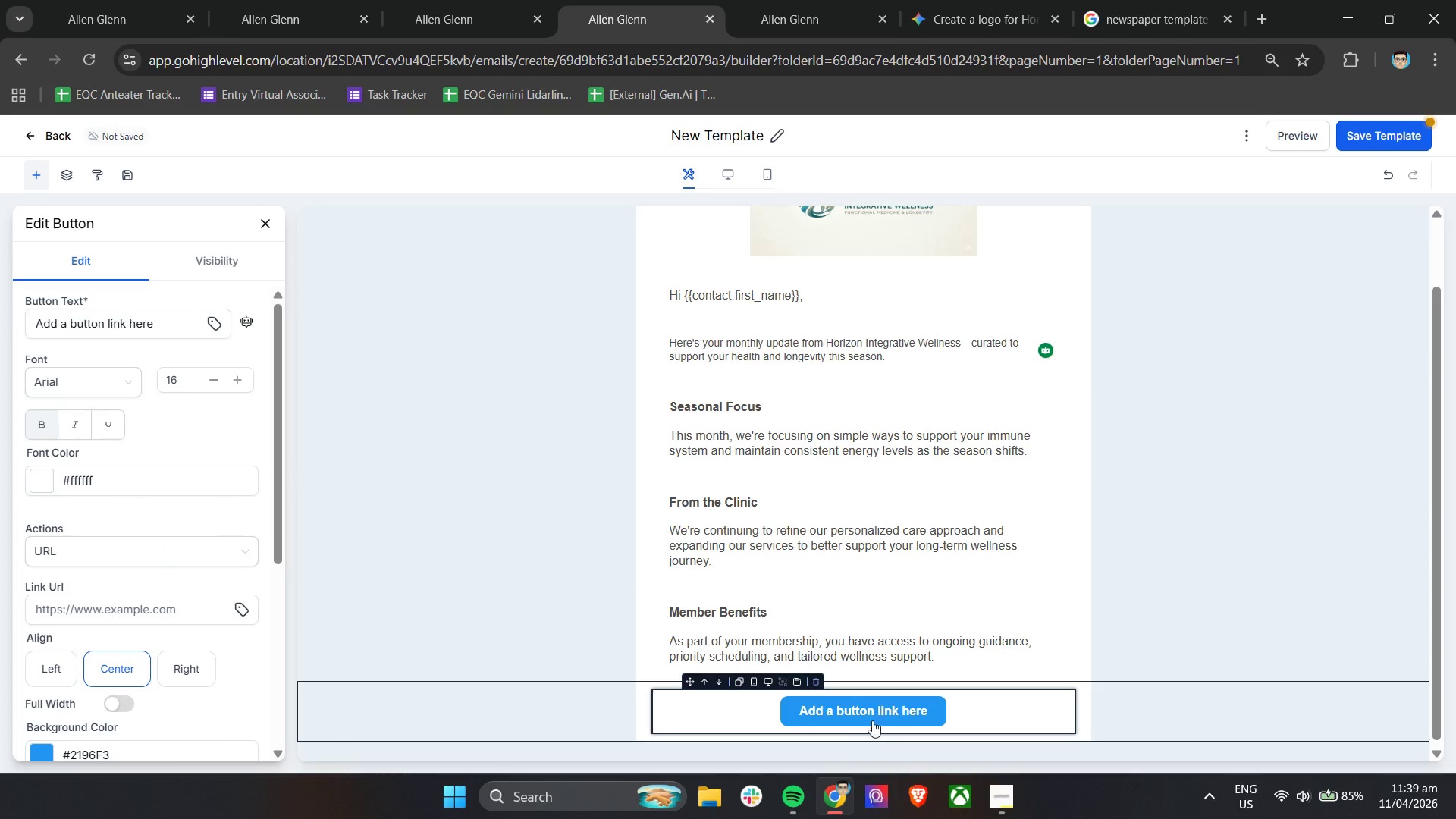 
left_click([872, 708])
 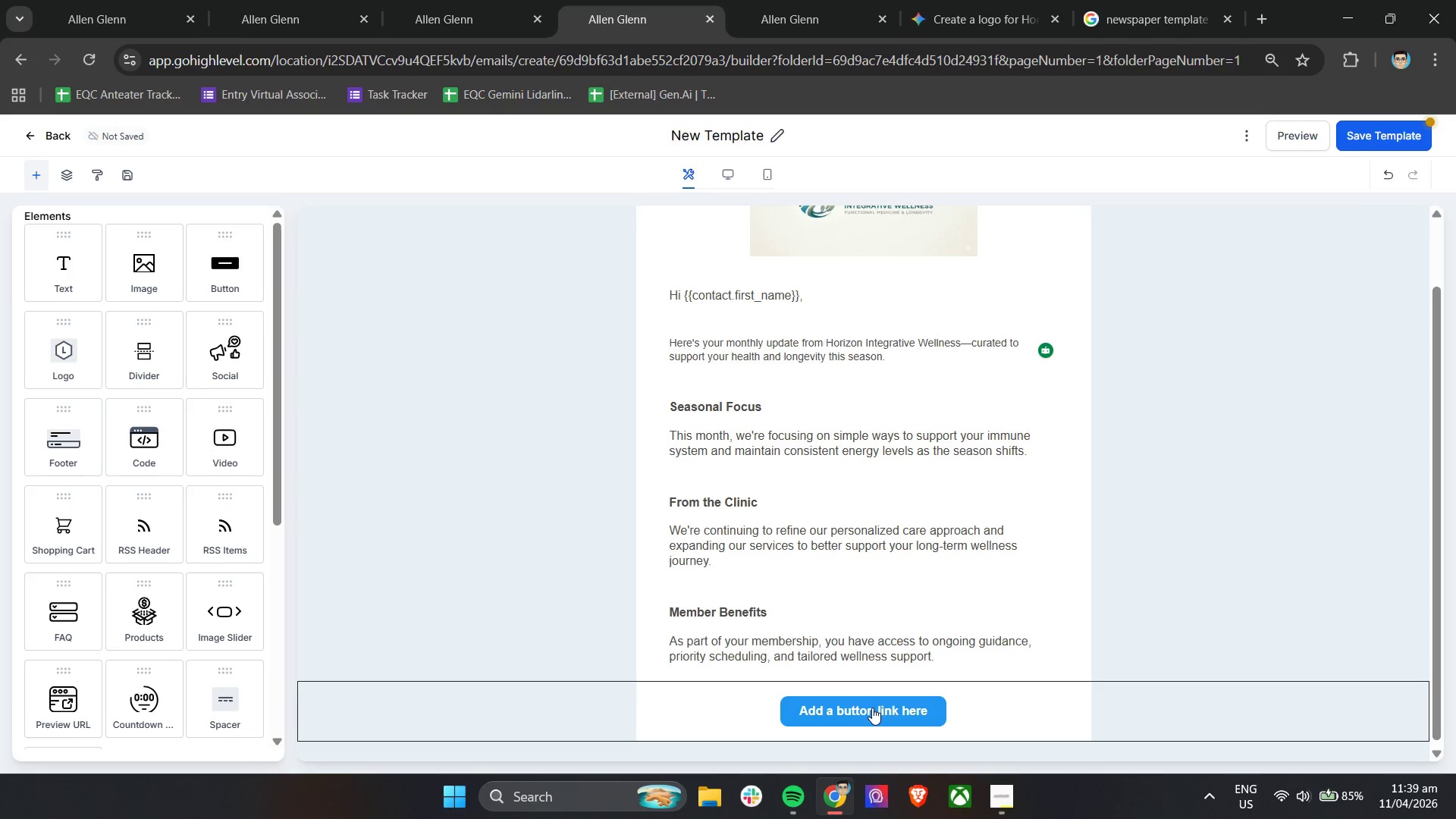 
wait(8.69)
 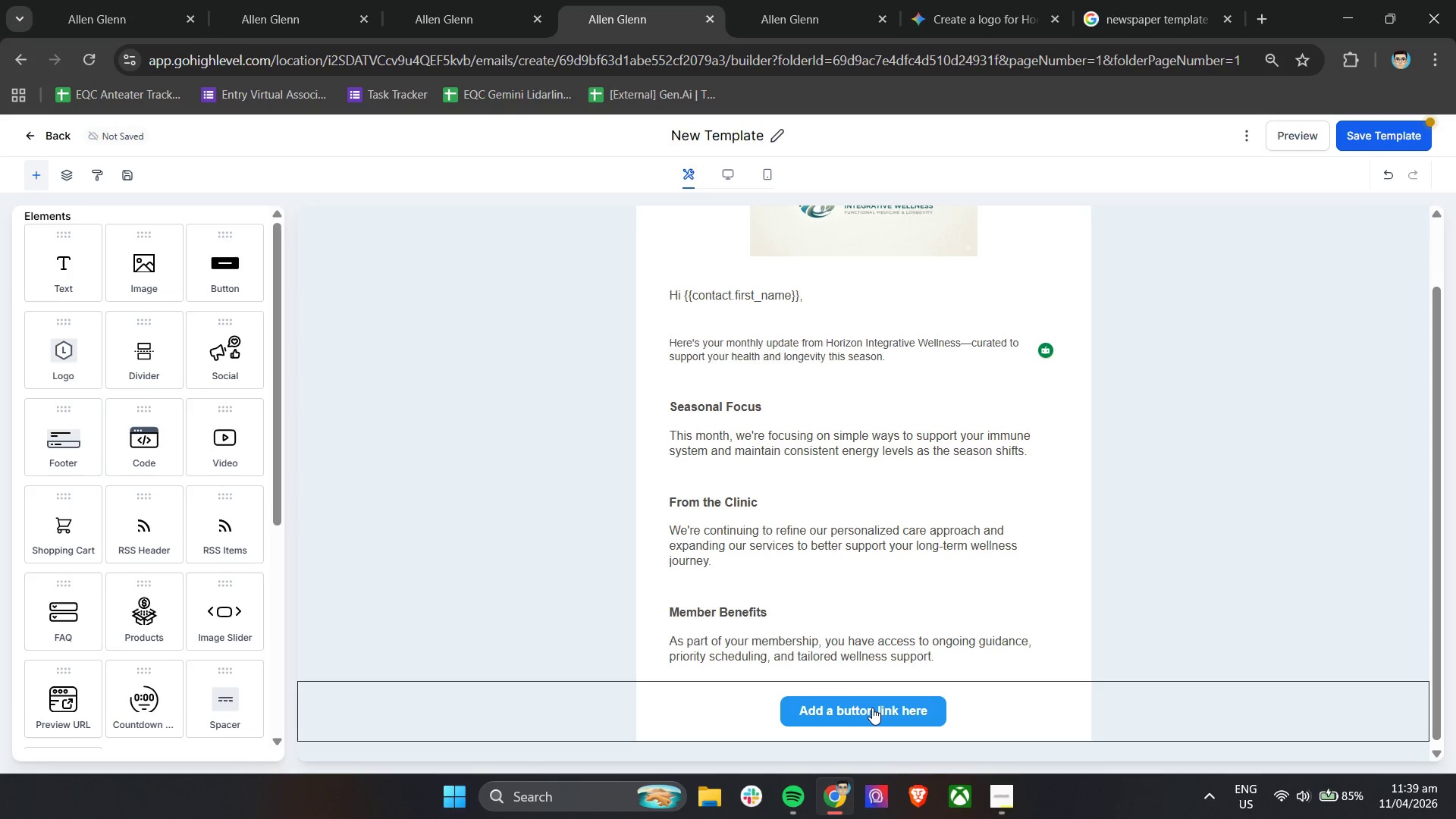 
left_click([237, 281])
 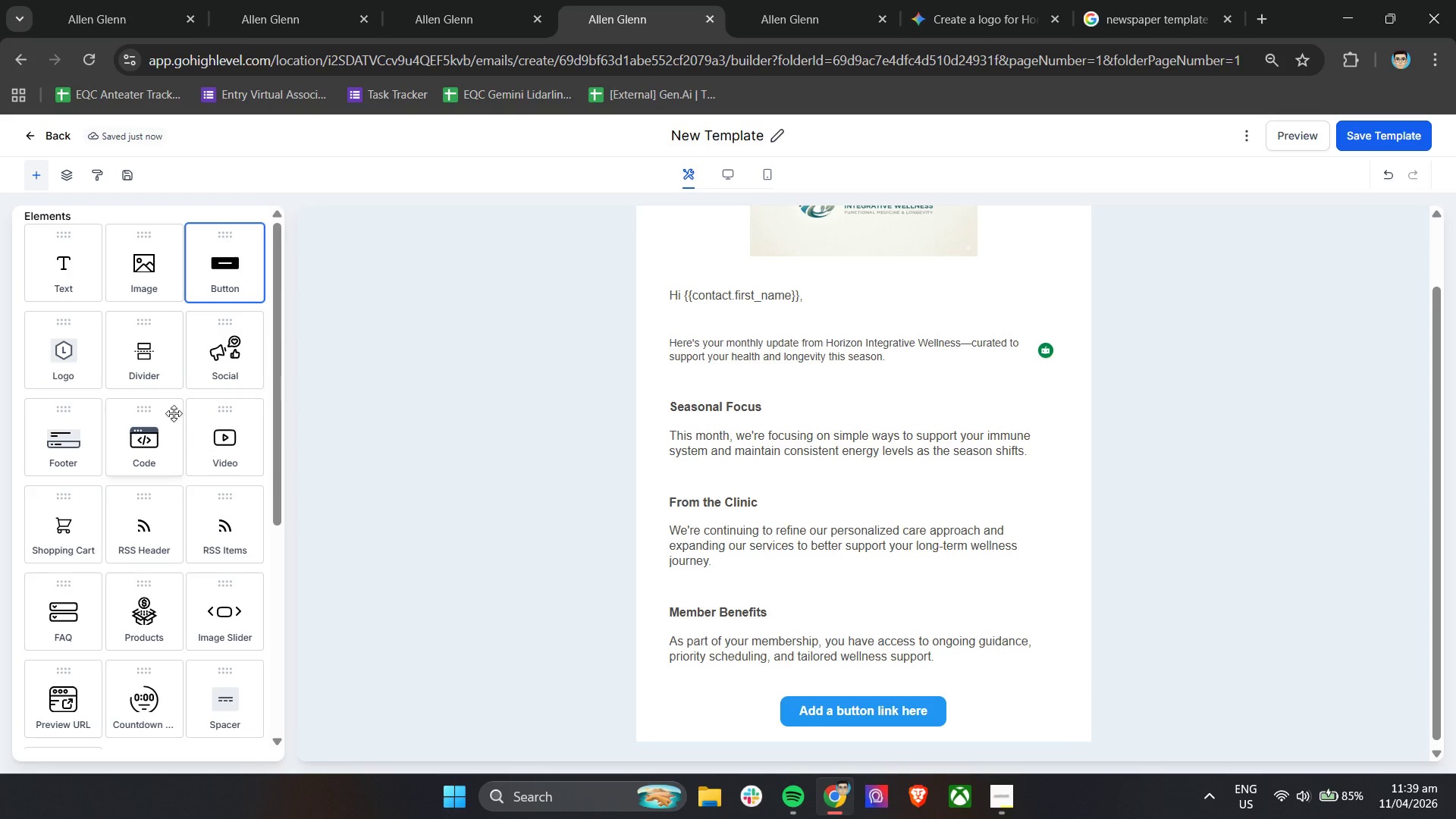 
scroll: coordinate [143, 545], scroll_direction: down, amount: 8.0
 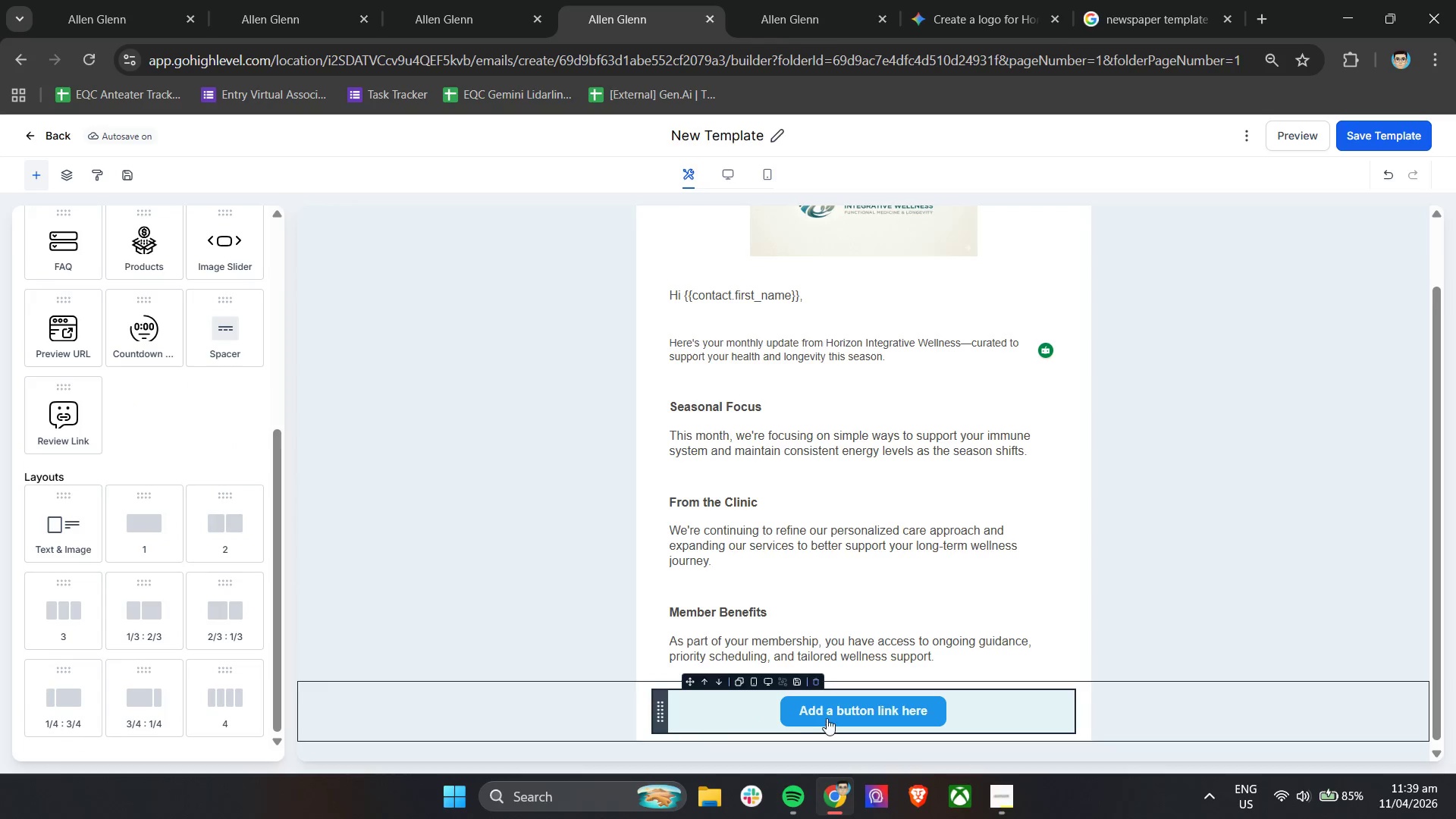 
left_click([831, 712])
 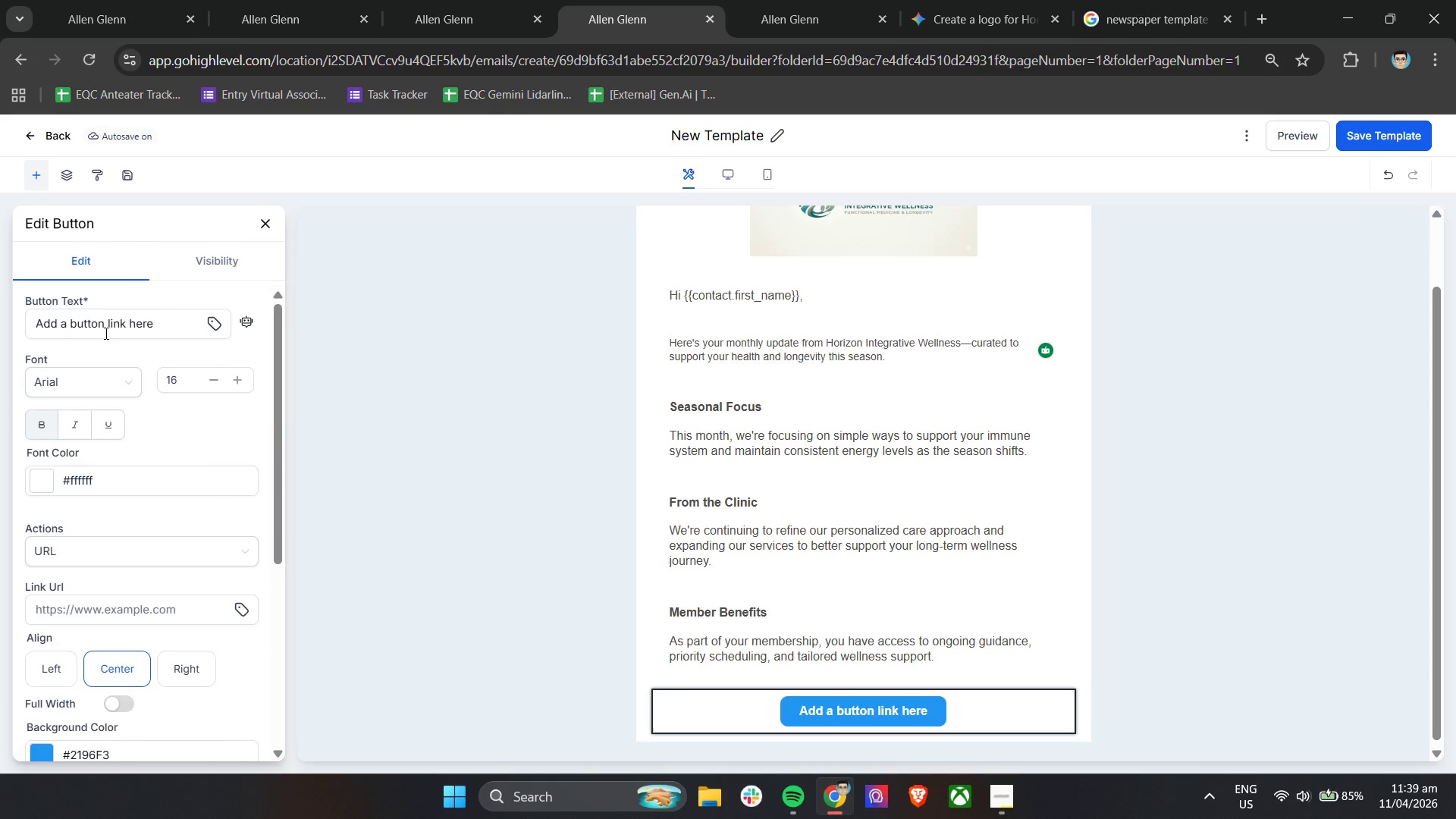 
double_click([109, 325])
 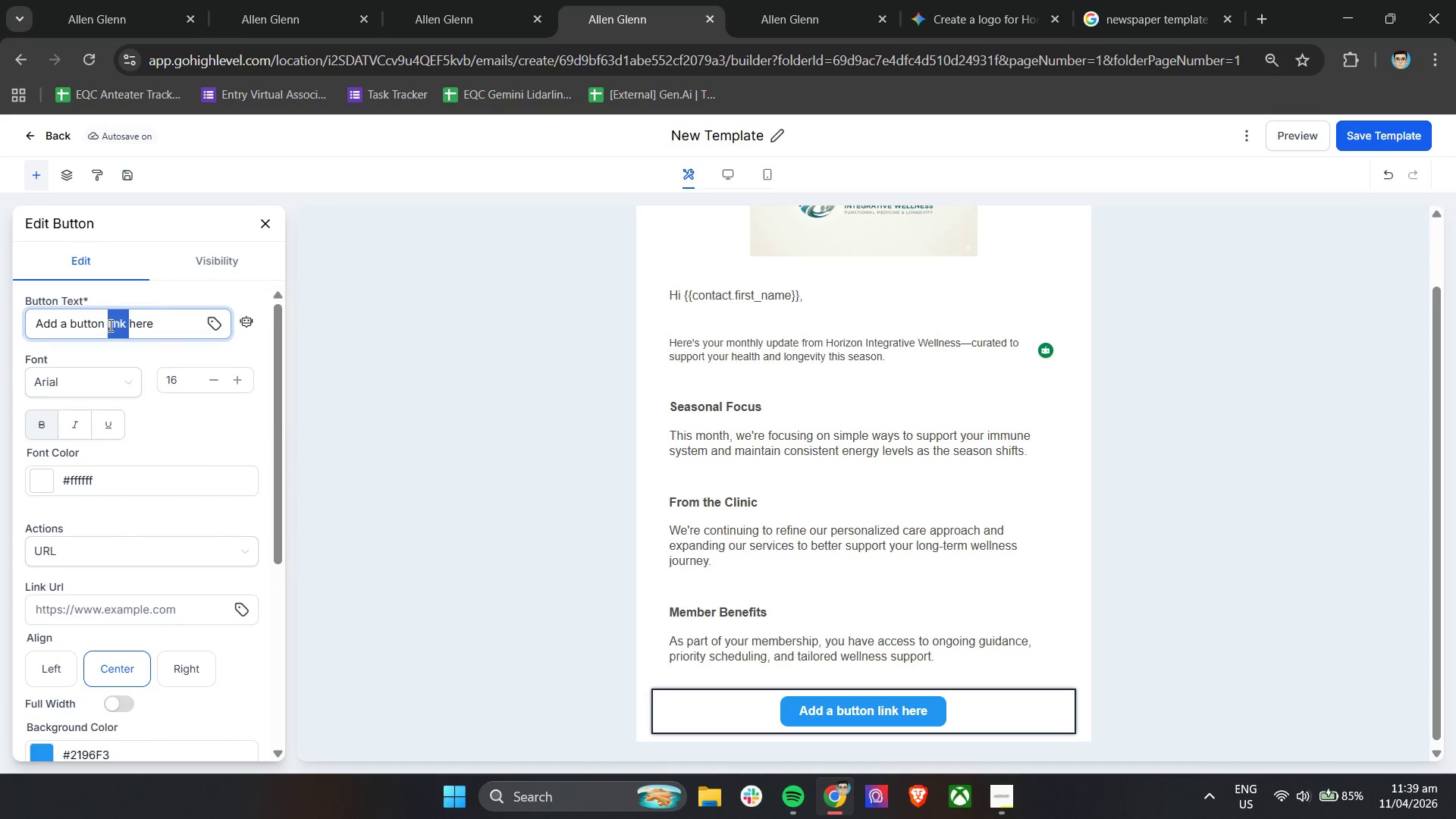 
triple_click([109, 325])
 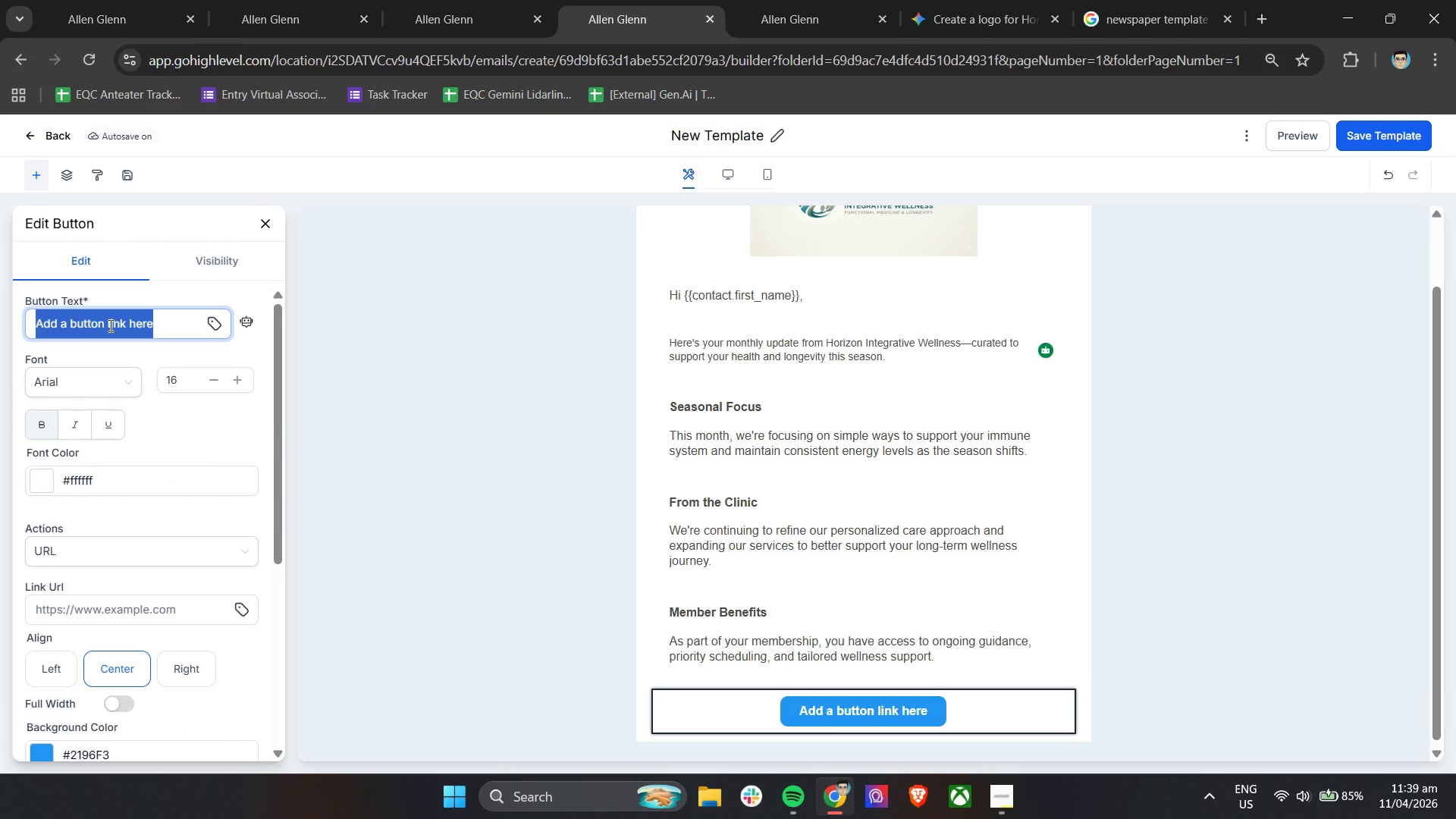 
type(Explore Your Membership BEni)
key(Backspace)
key(Backspace)
key(Backspace)
type(eni)
key(Backspace)
type(efits)
 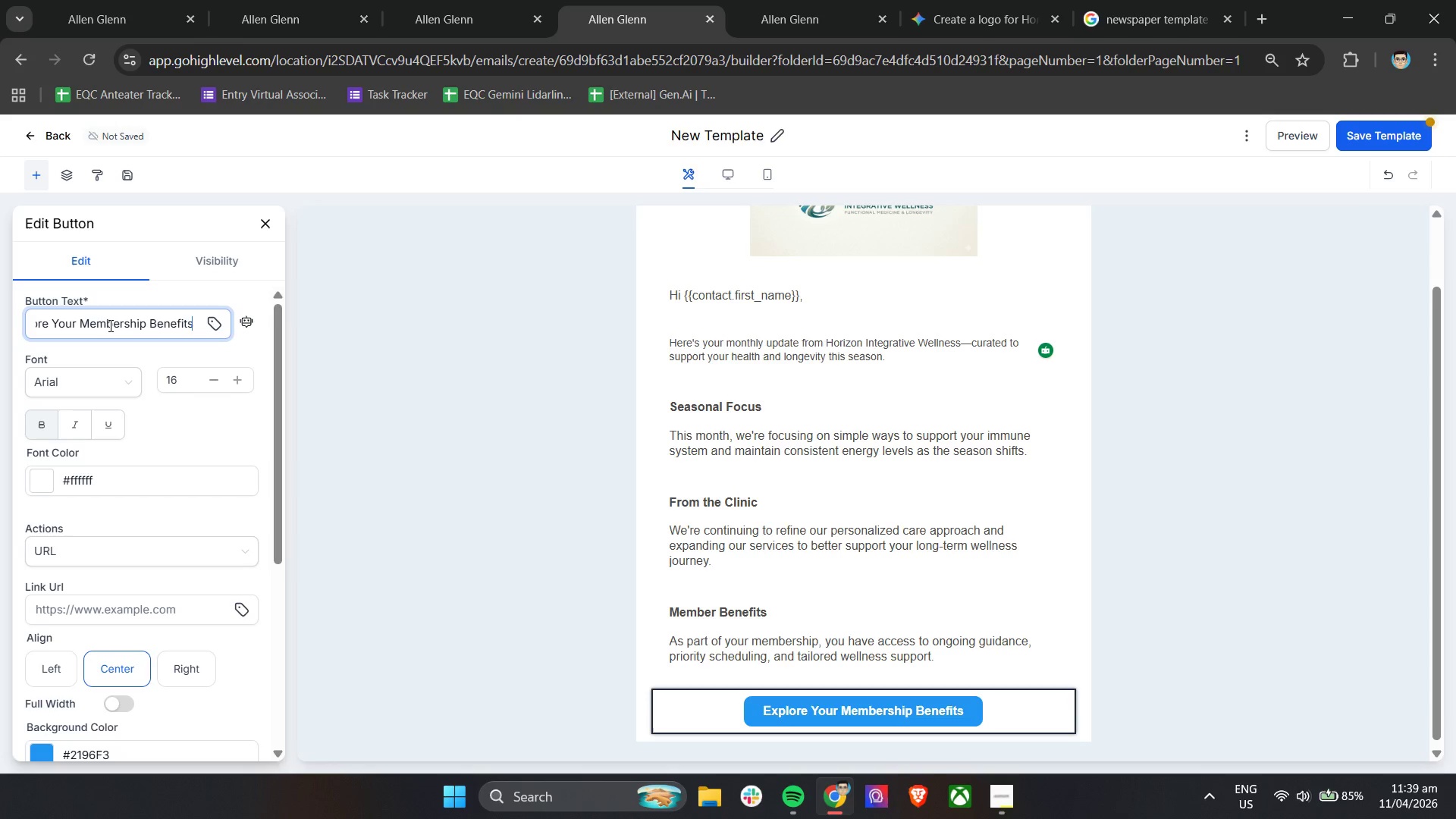 
scroll: coordinate [191, 473], scroll_direction: down, amount: 2.0
 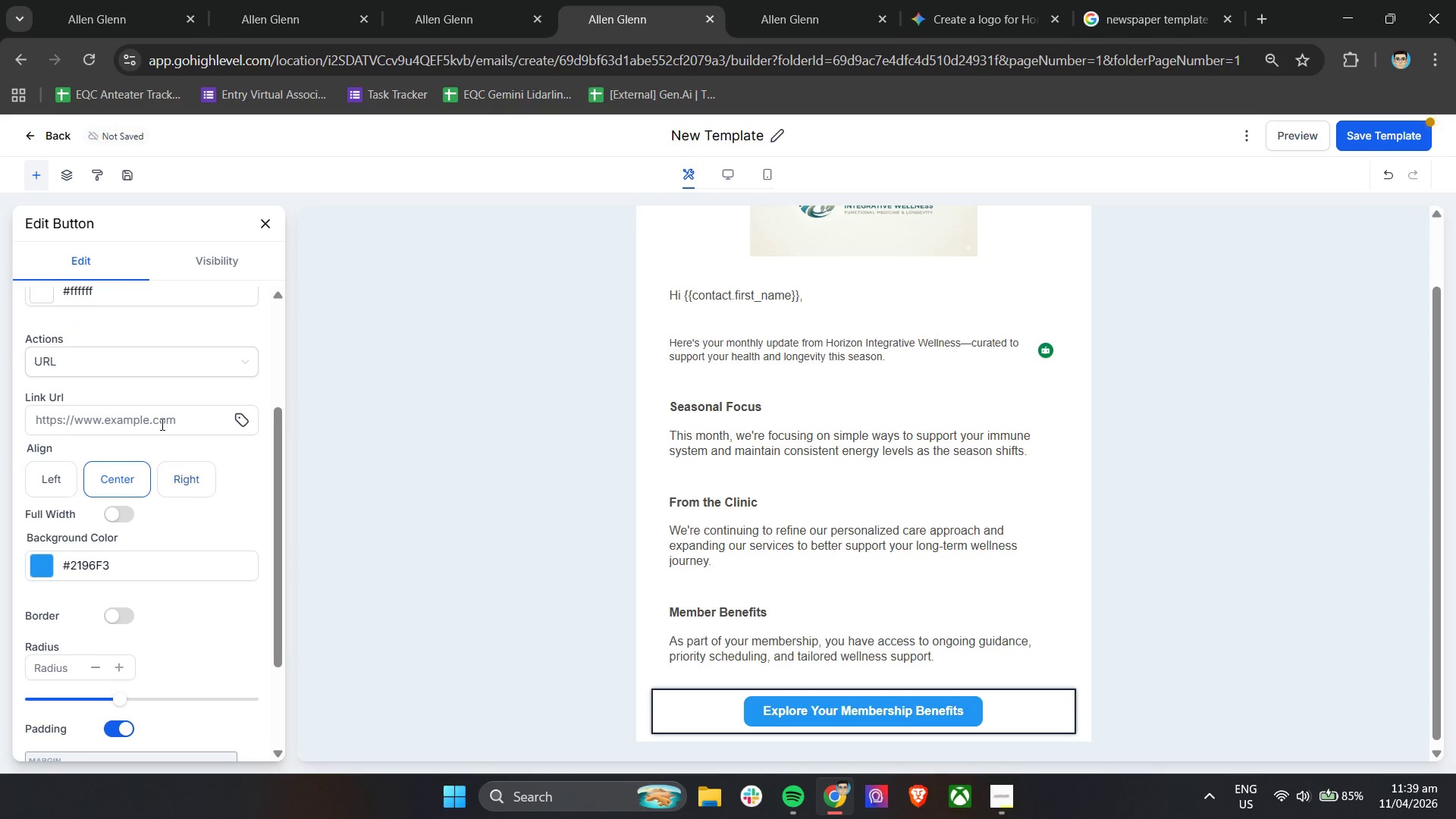 
left_click([160, 420])
 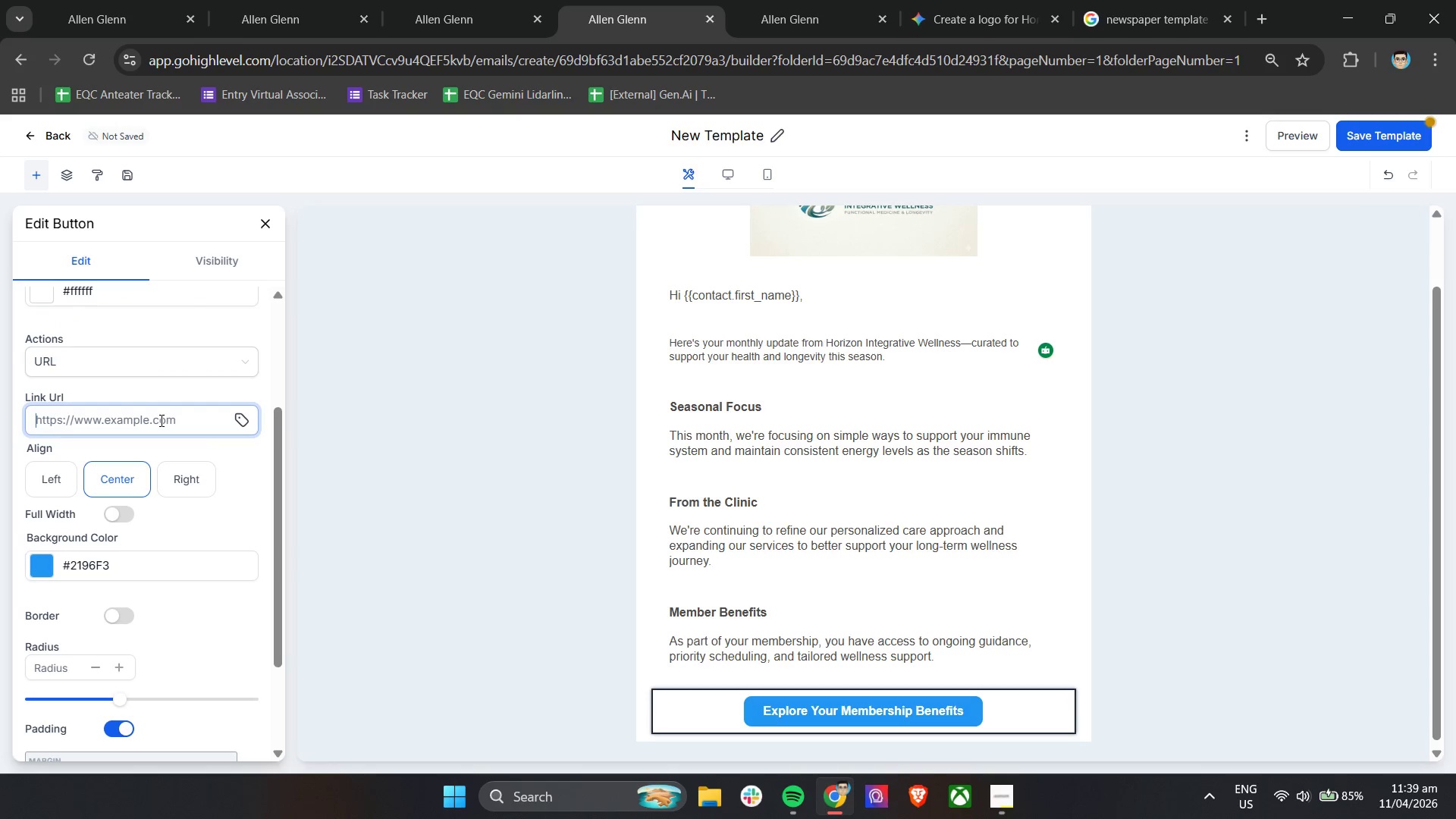 
type(https://example.com/)
 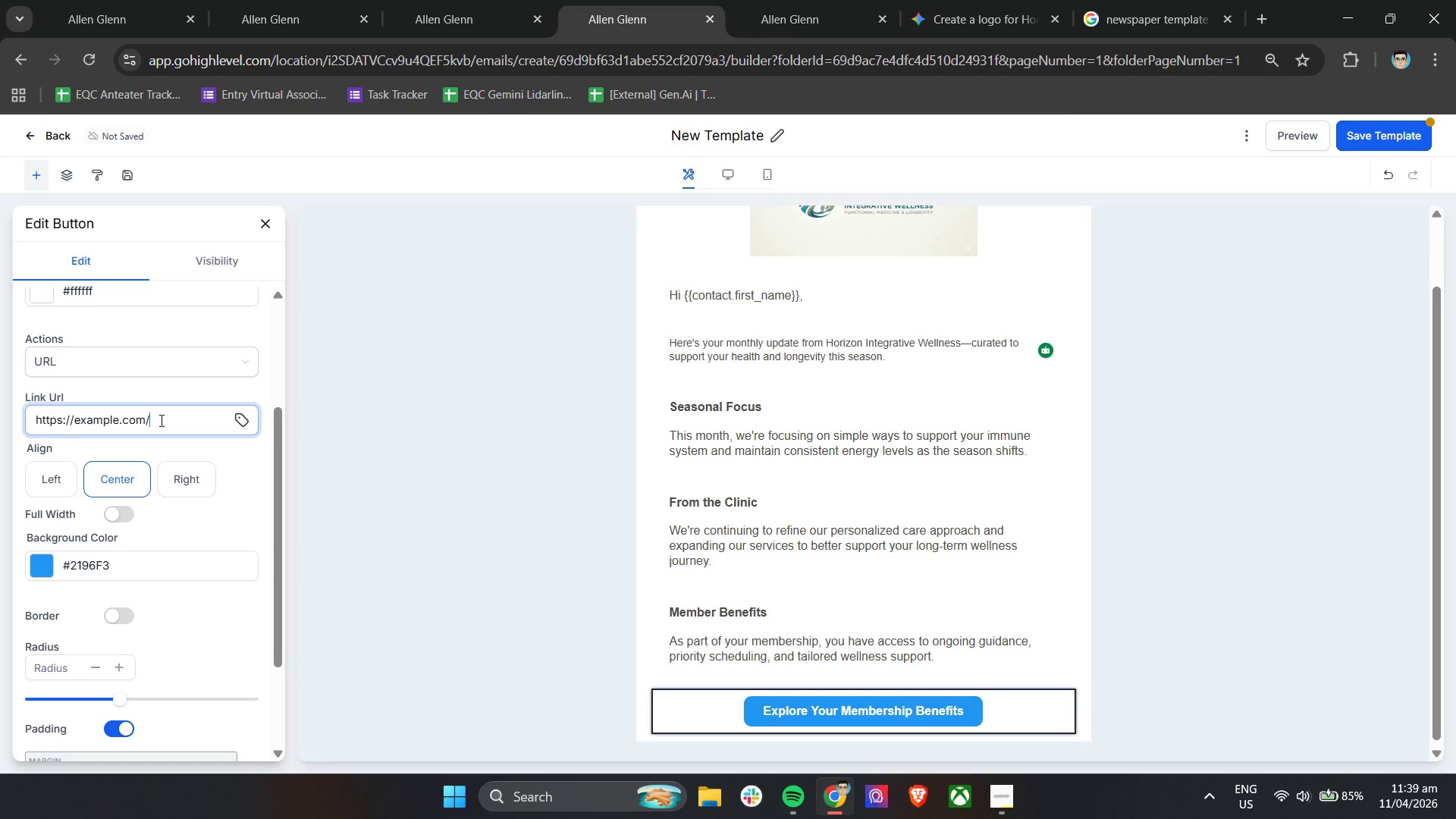 
hold_key(key=ShiftLeft, duration=0.42)
 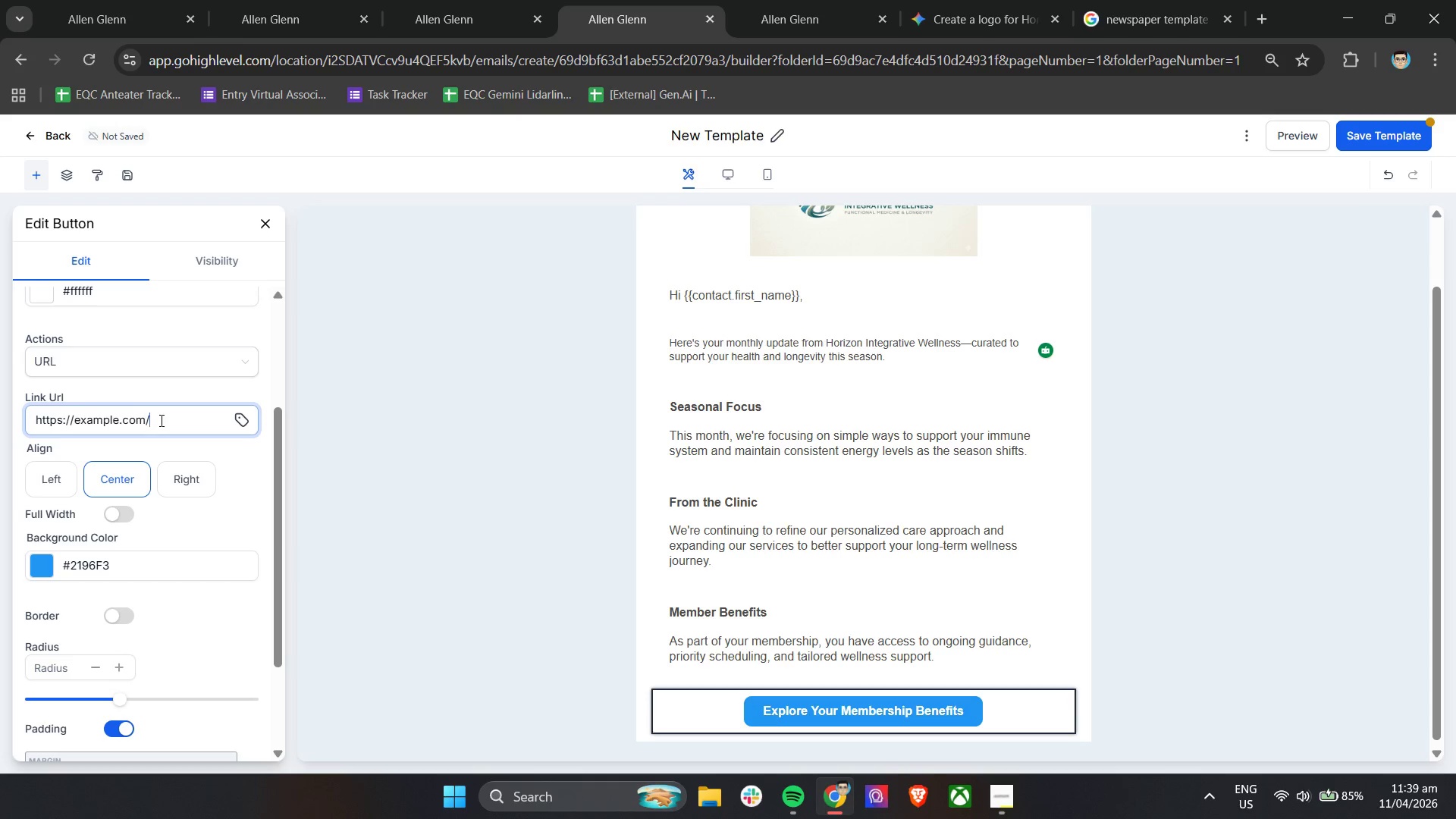 
type(membership-benefits)
 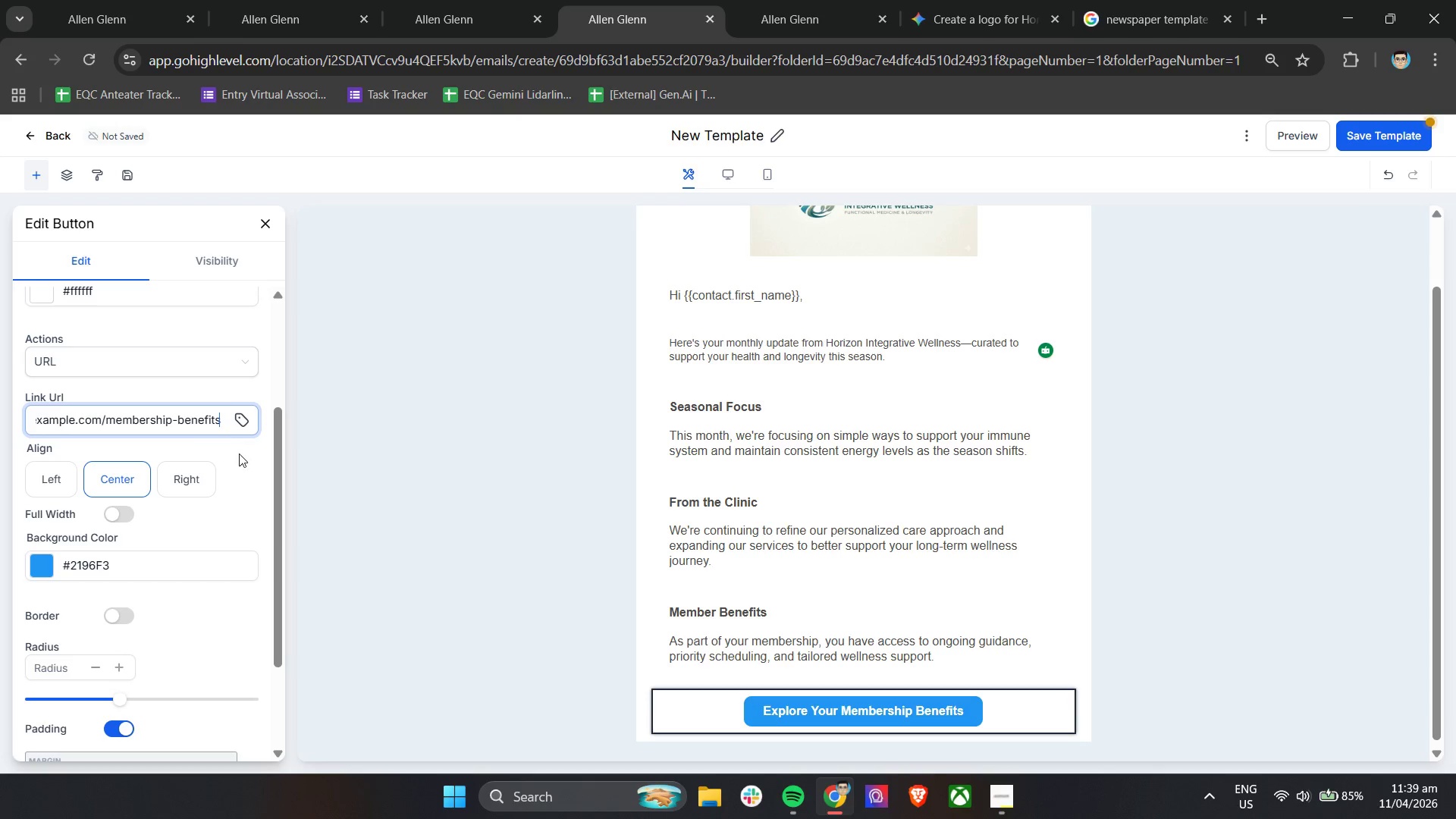 
left_click([246, 453])
 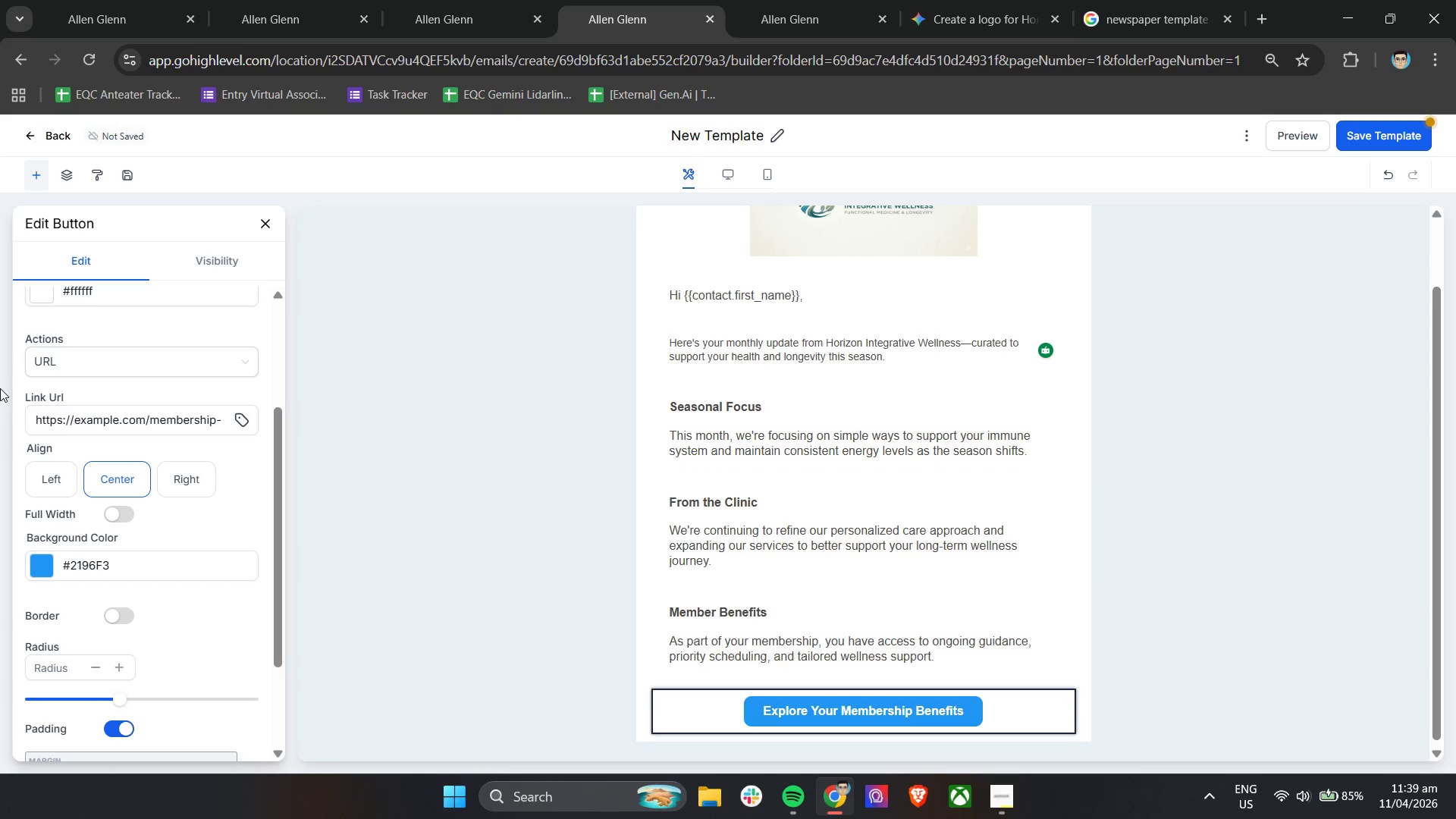 
scroll: coordinate [242, 356], scroll_direction: up, amount: 7.0
 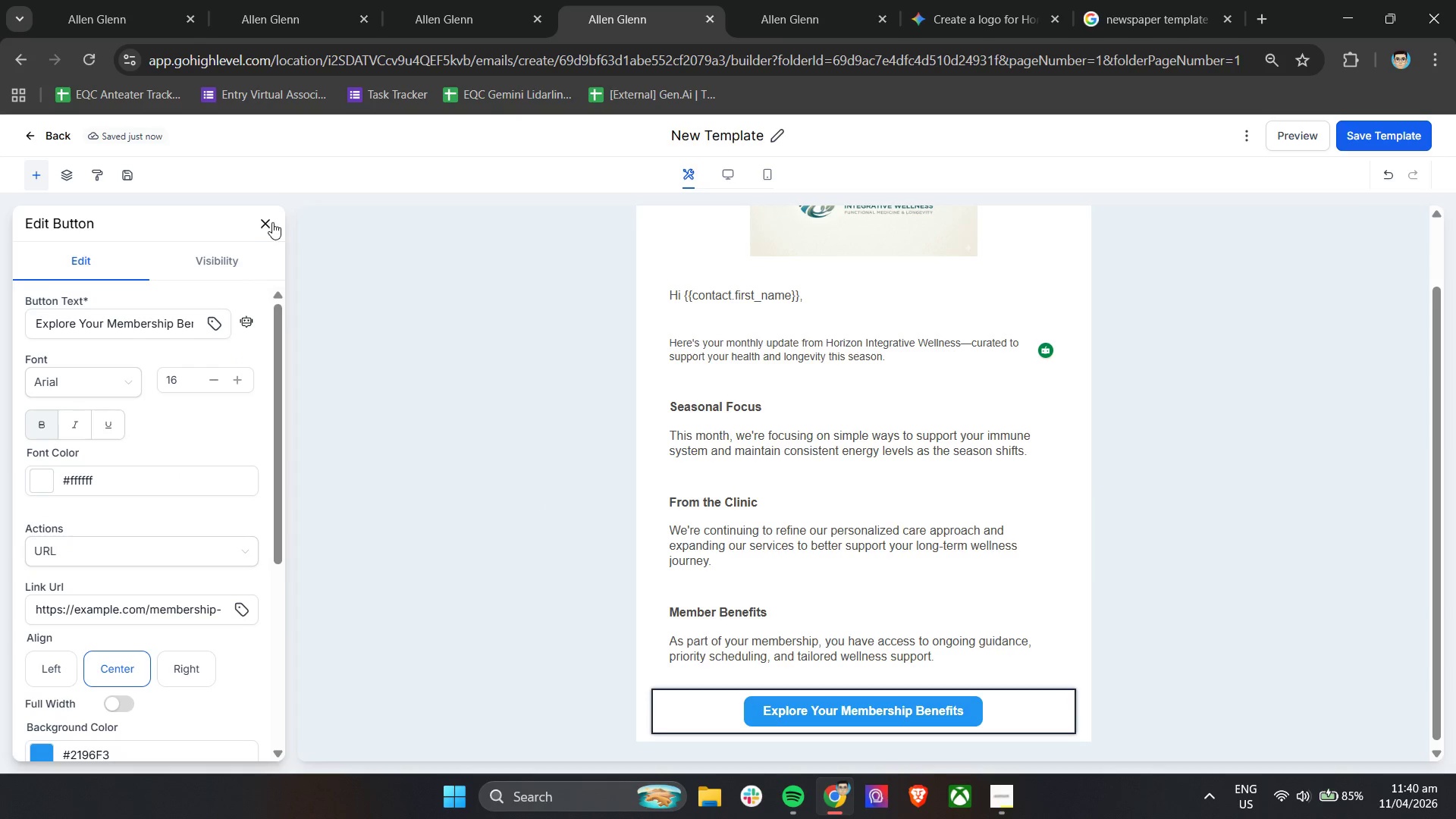 
left_click([271, 220])
 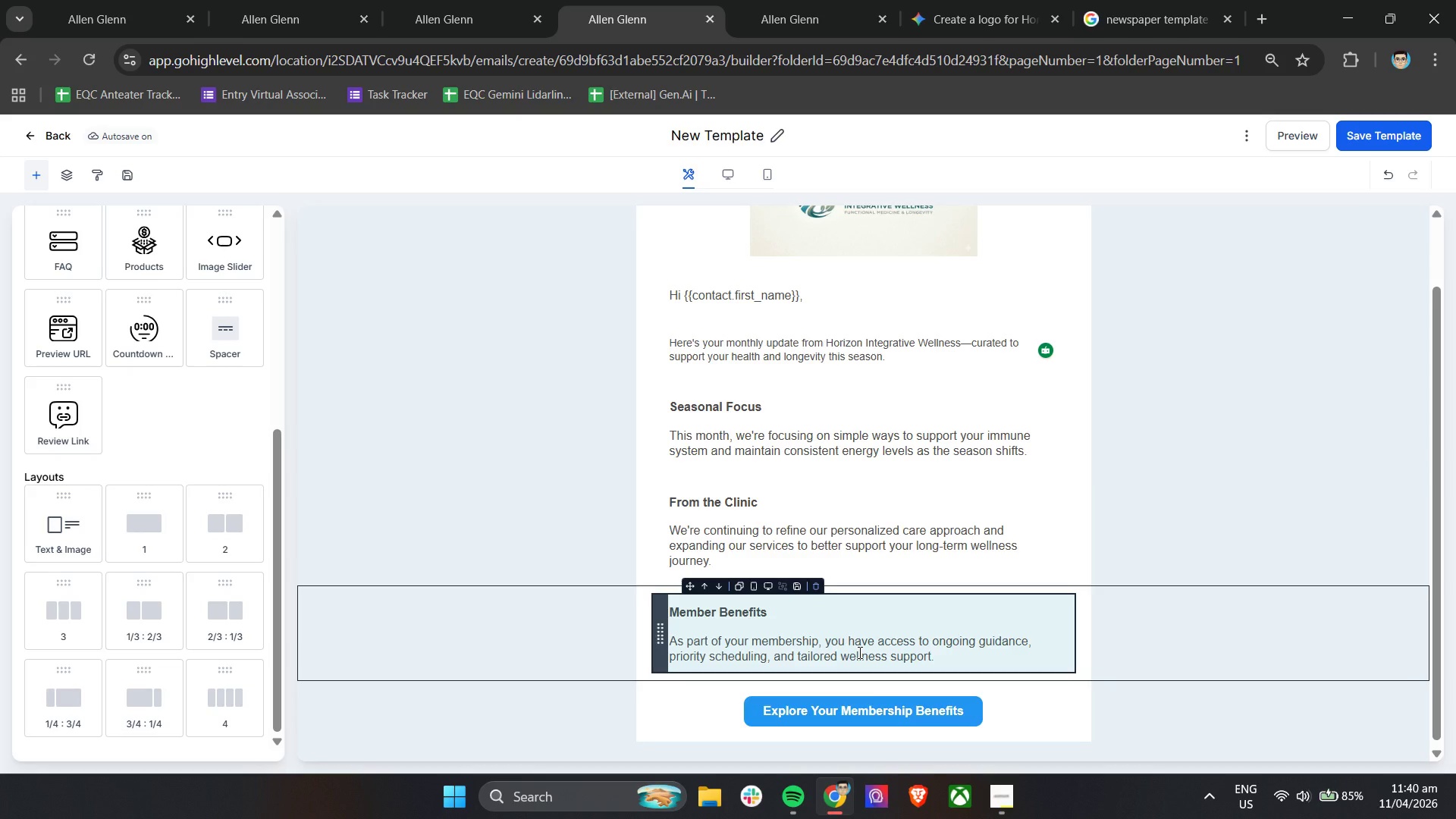 
left_click([858, 652])
 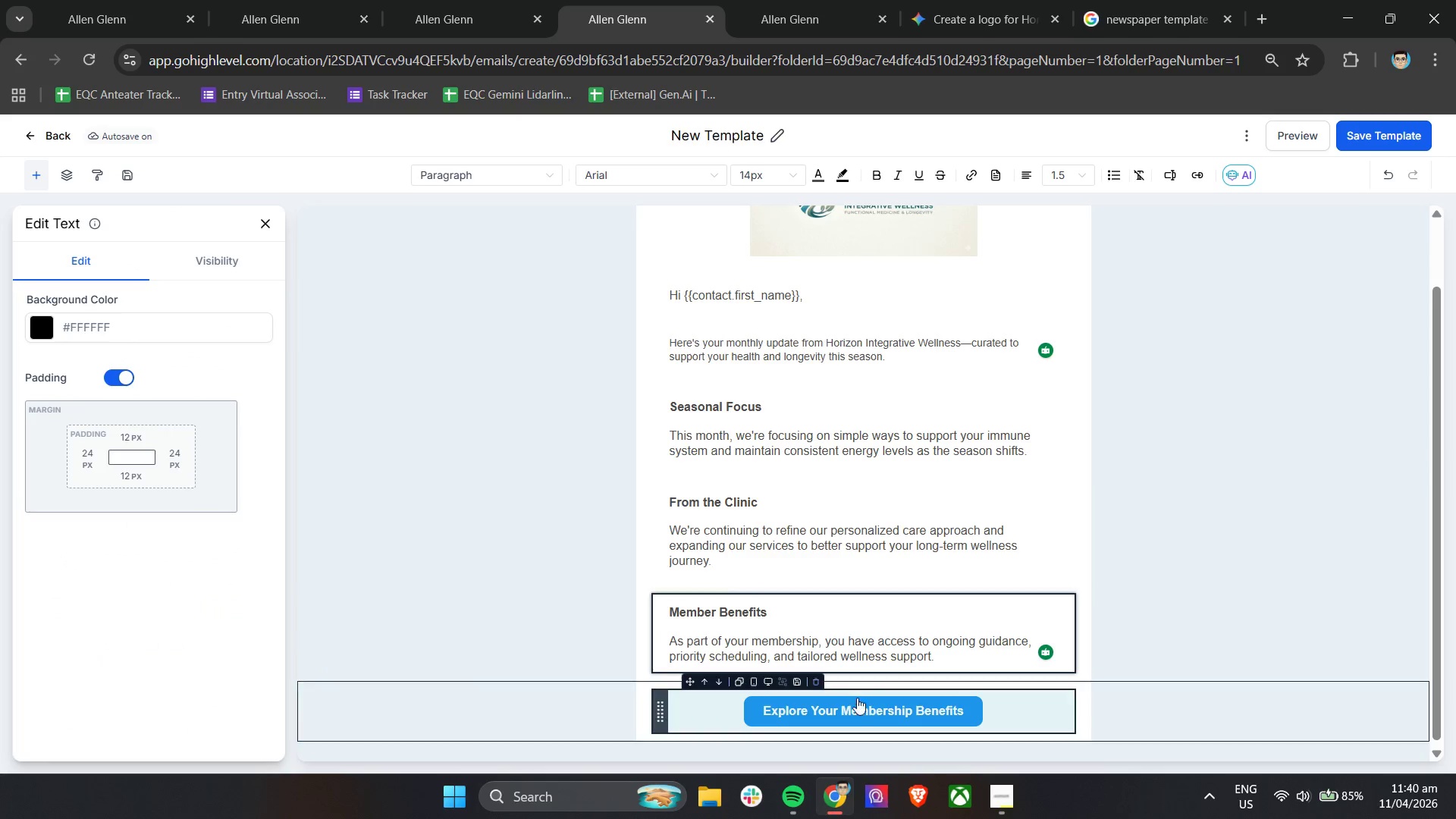 
left_click([857, 701])
 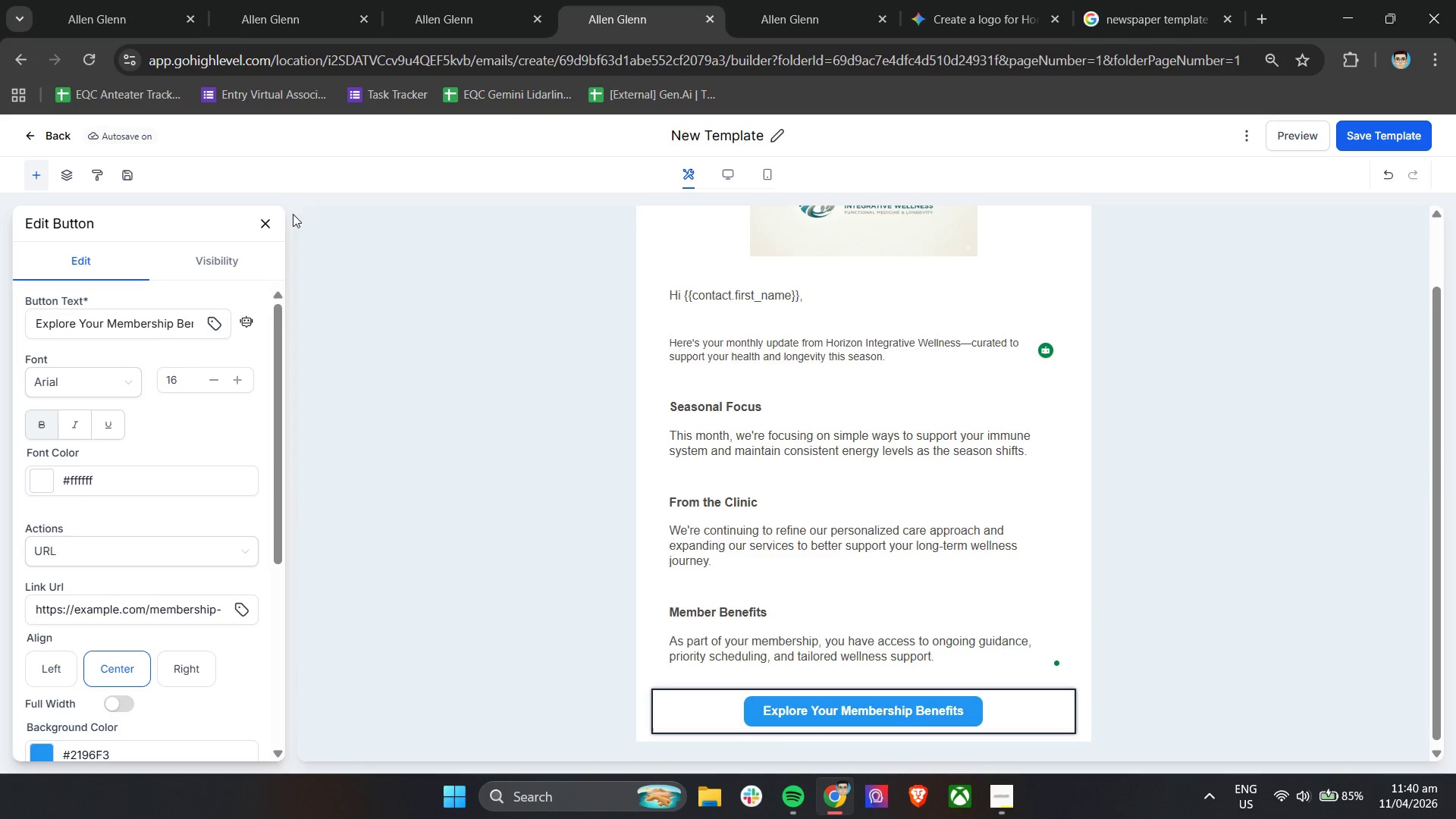 
left_click([265, 227])
 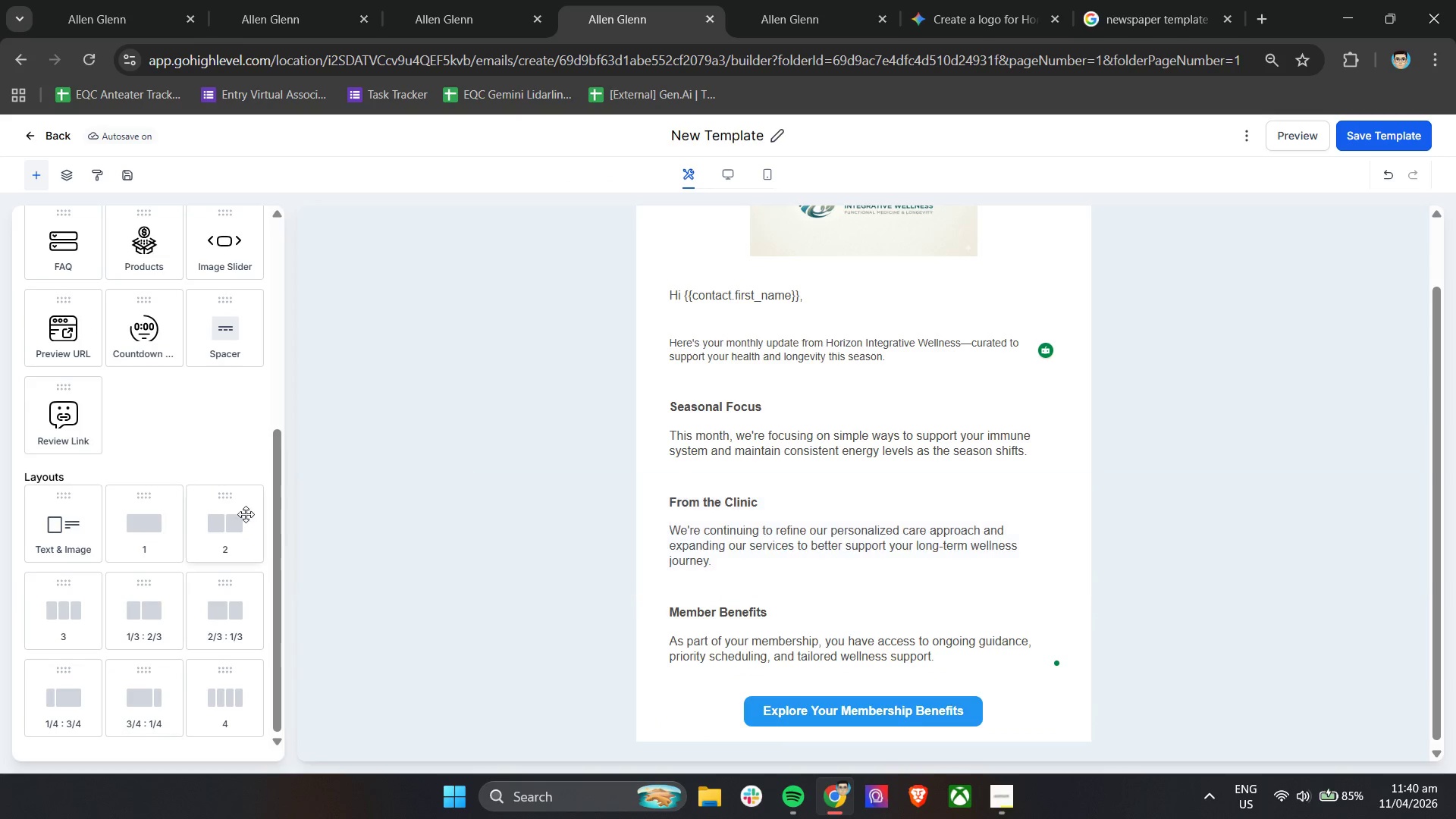 
left_click_drag(start_coordinate=[147, 516], to_coordinate=[656, 737])
 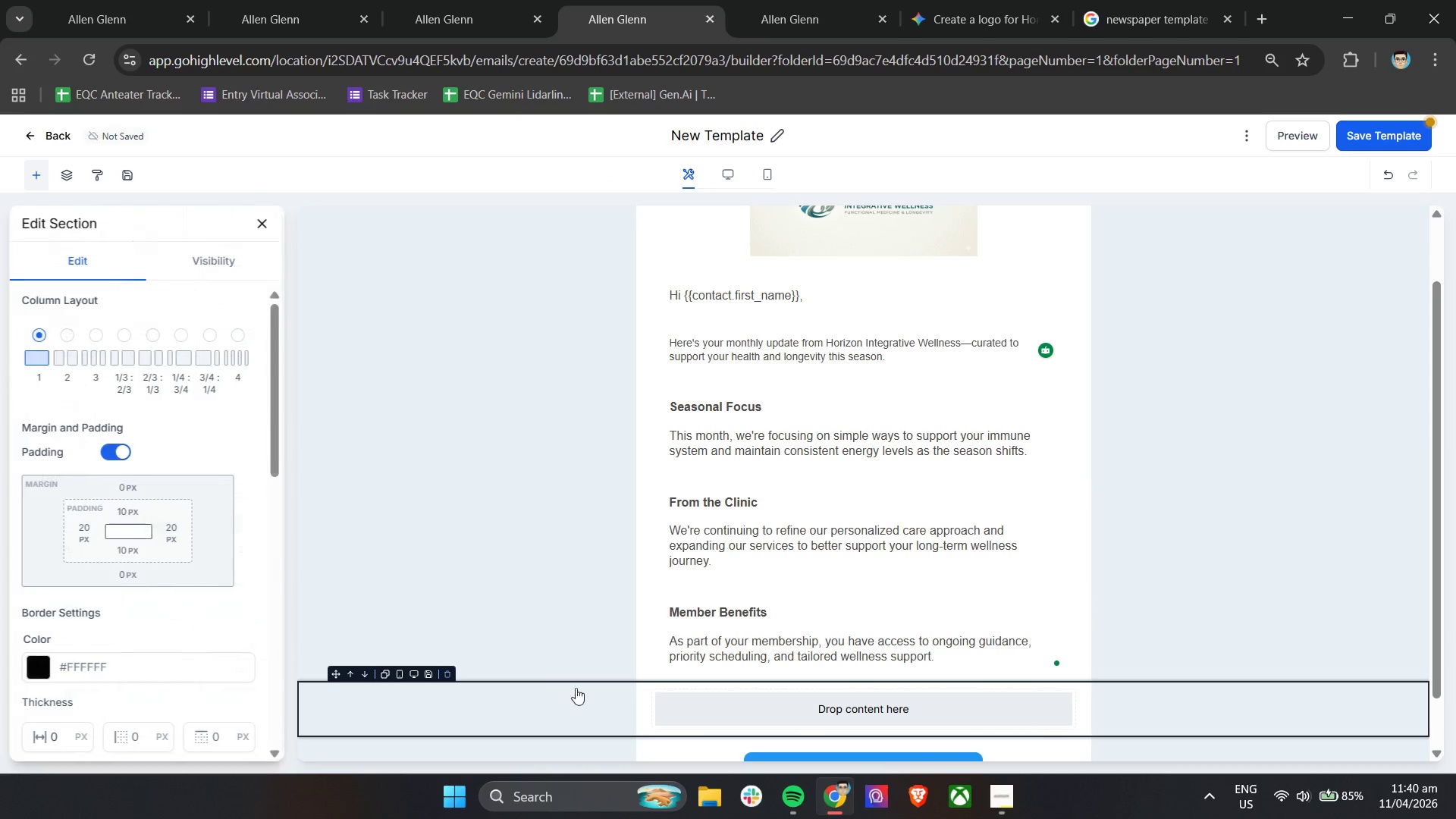 
scroll: coordinate [520, 688], scroll_direction: down, amount: 2.0
 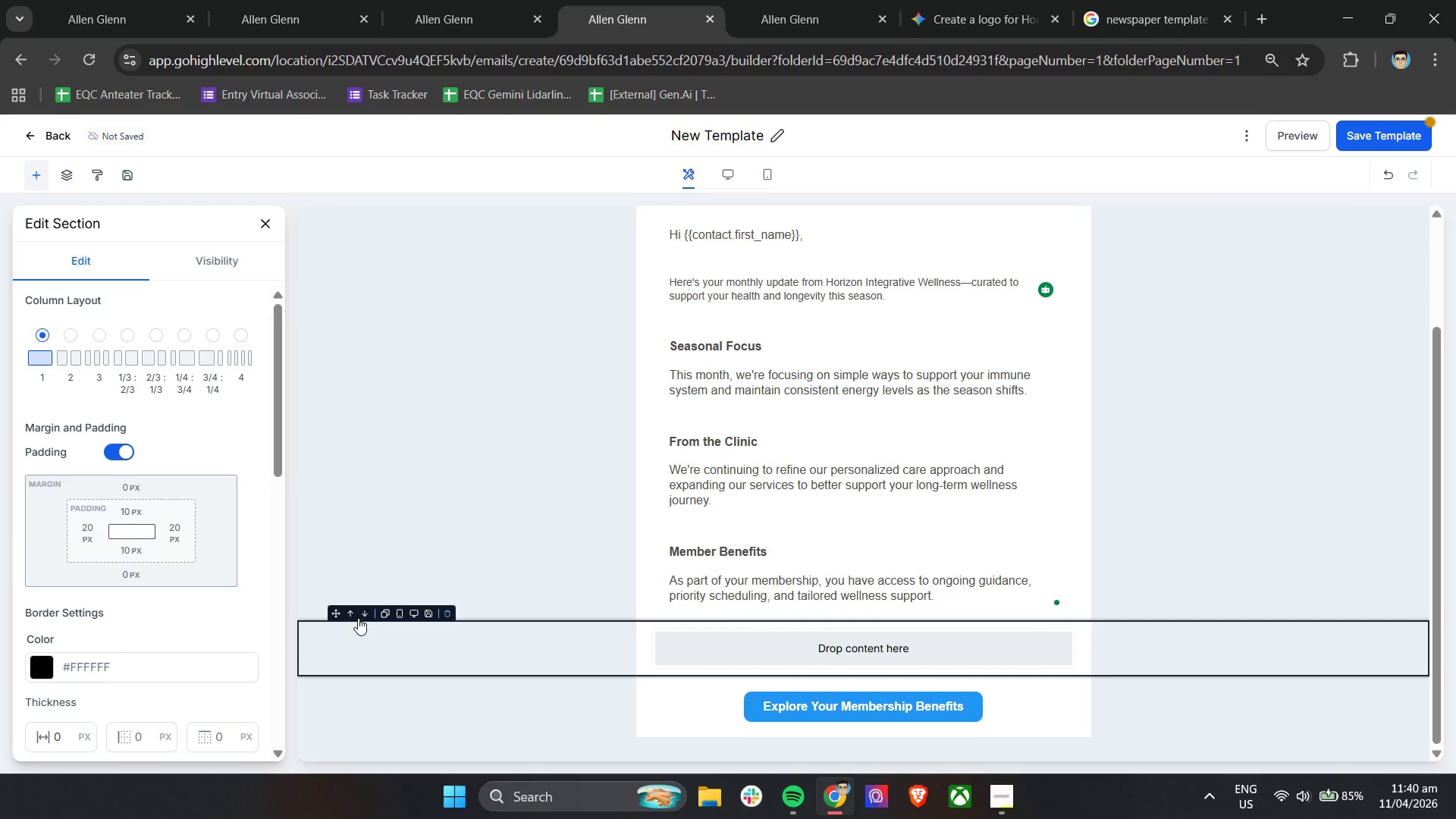 
left_click([362, 614])
 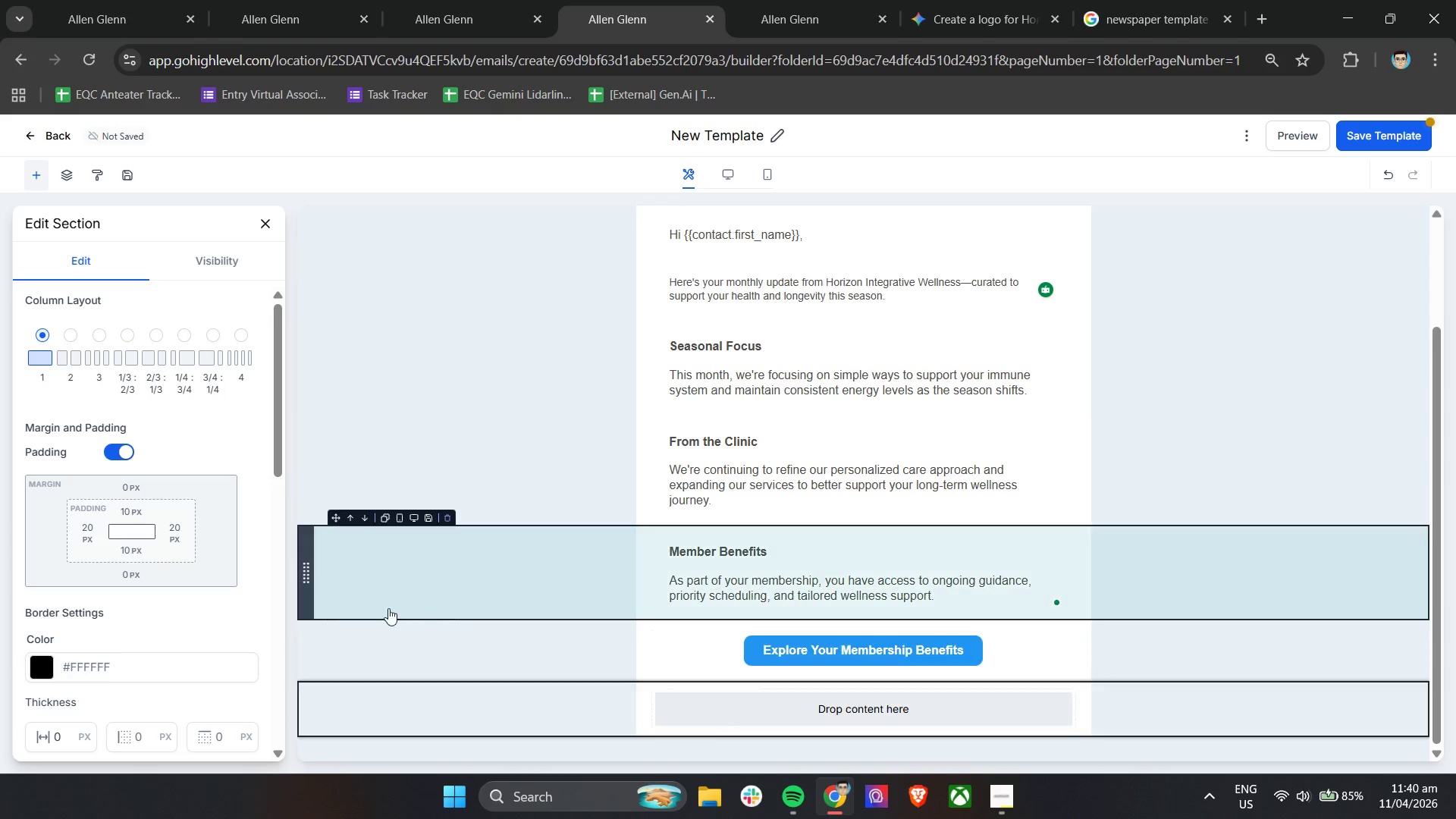 
scroll: coordinate [413, 610], scroll_direction: down, amount: 4.0
 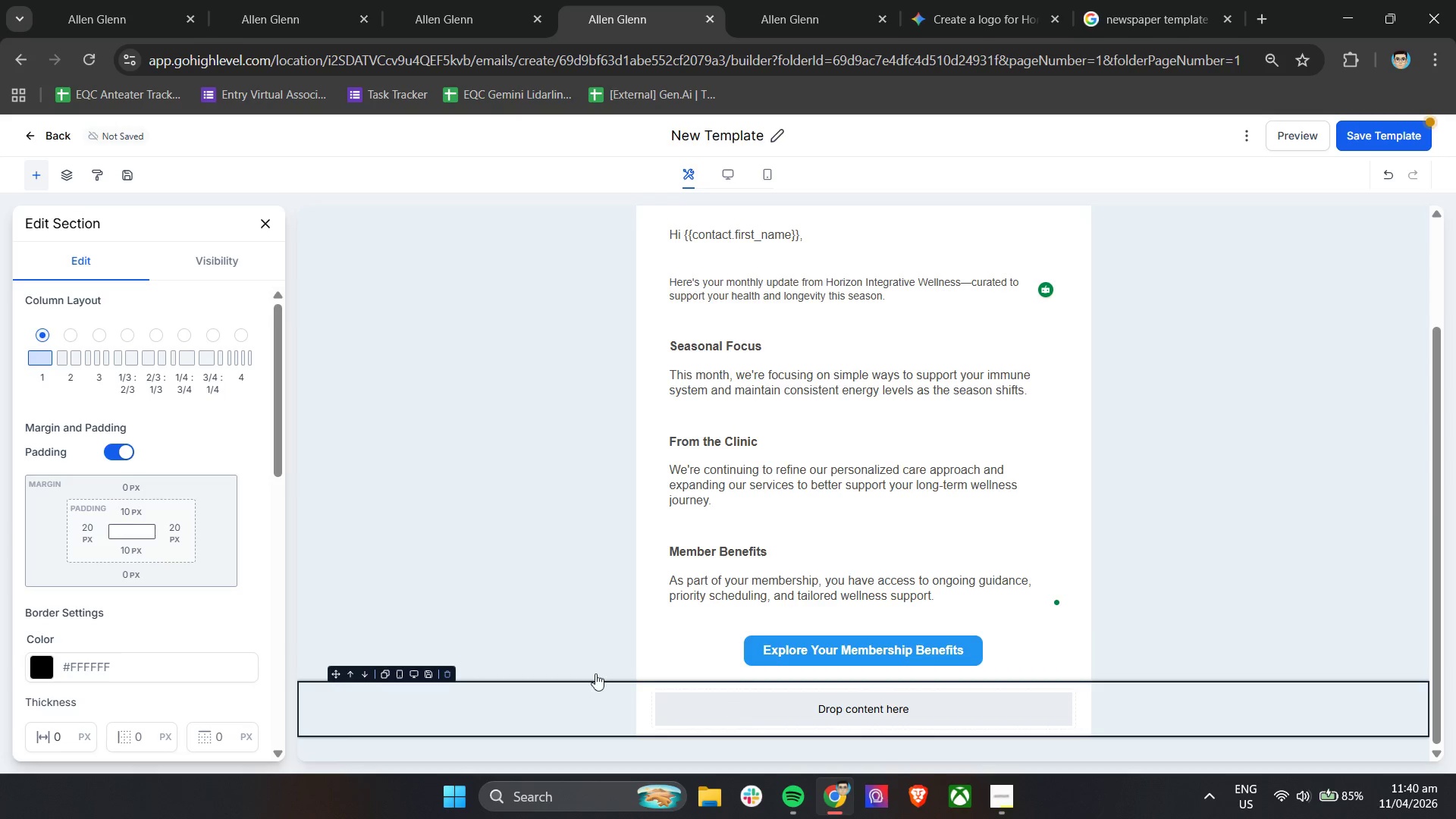 
scroll: coordinate [164, 340], scroll_direction: up, amount: 9.0
 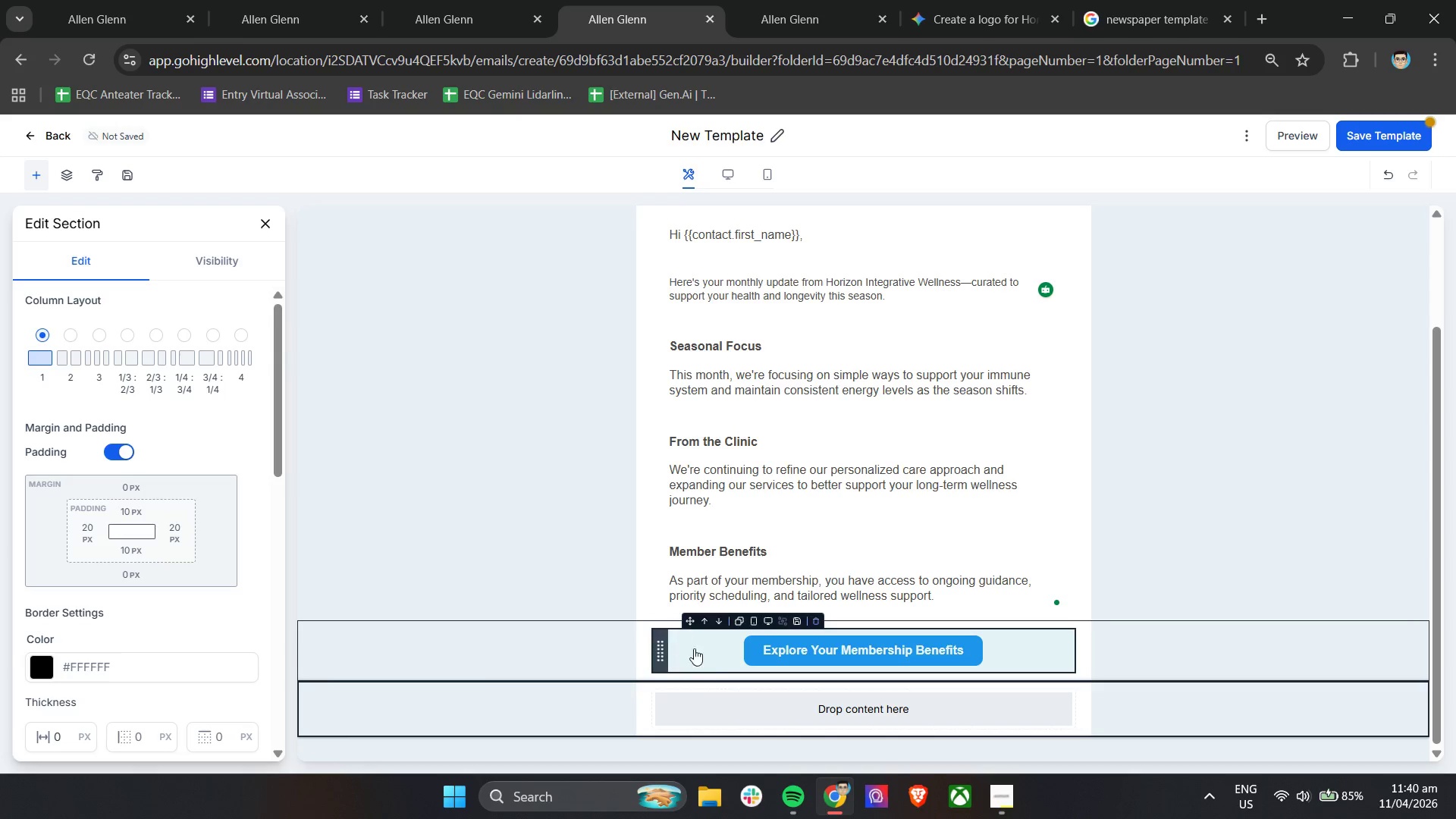 
left_click([726, 710])
 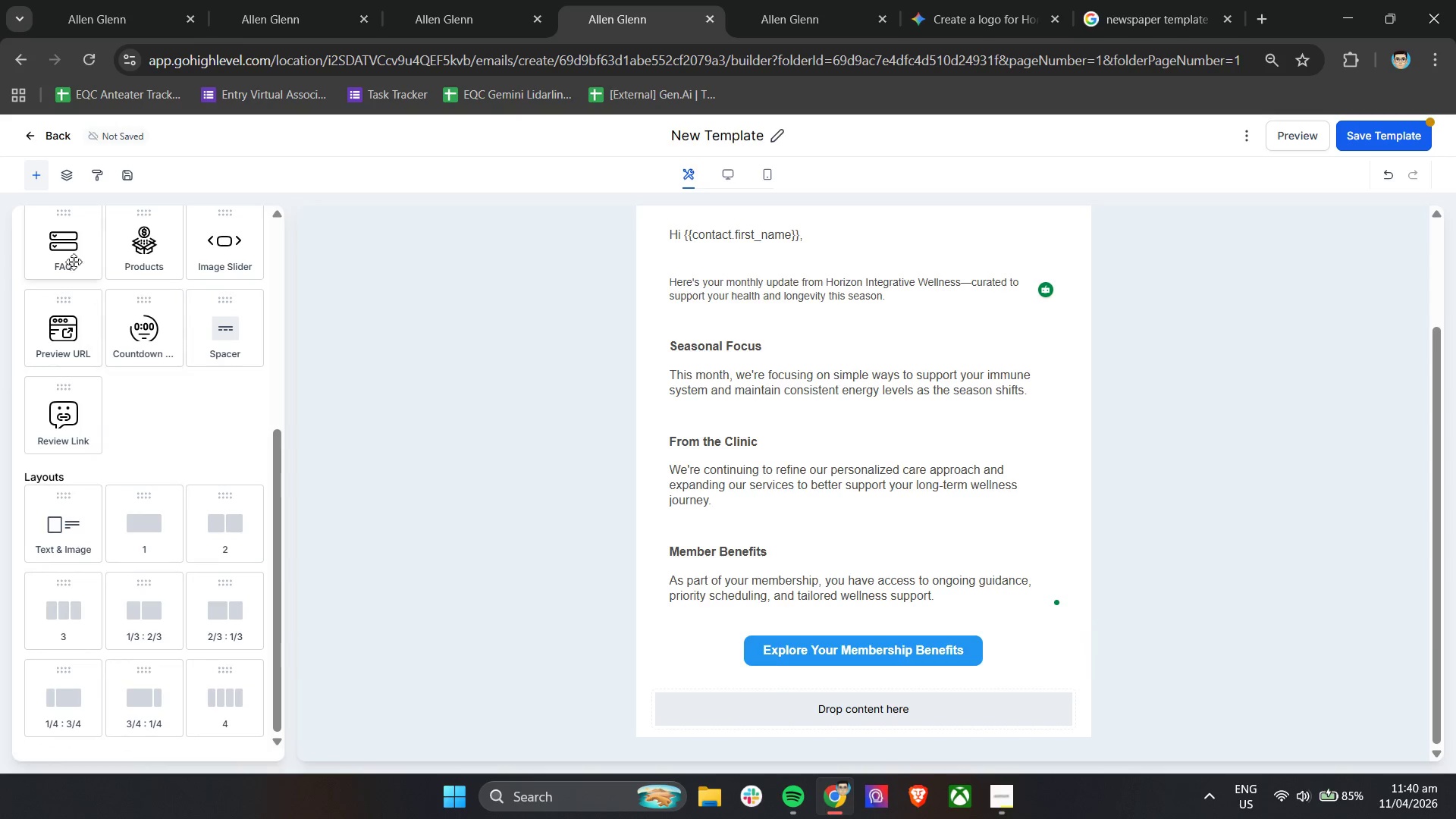 
scroll: coordinate [130, 355], scroll_direction: up, amount: 6.0
 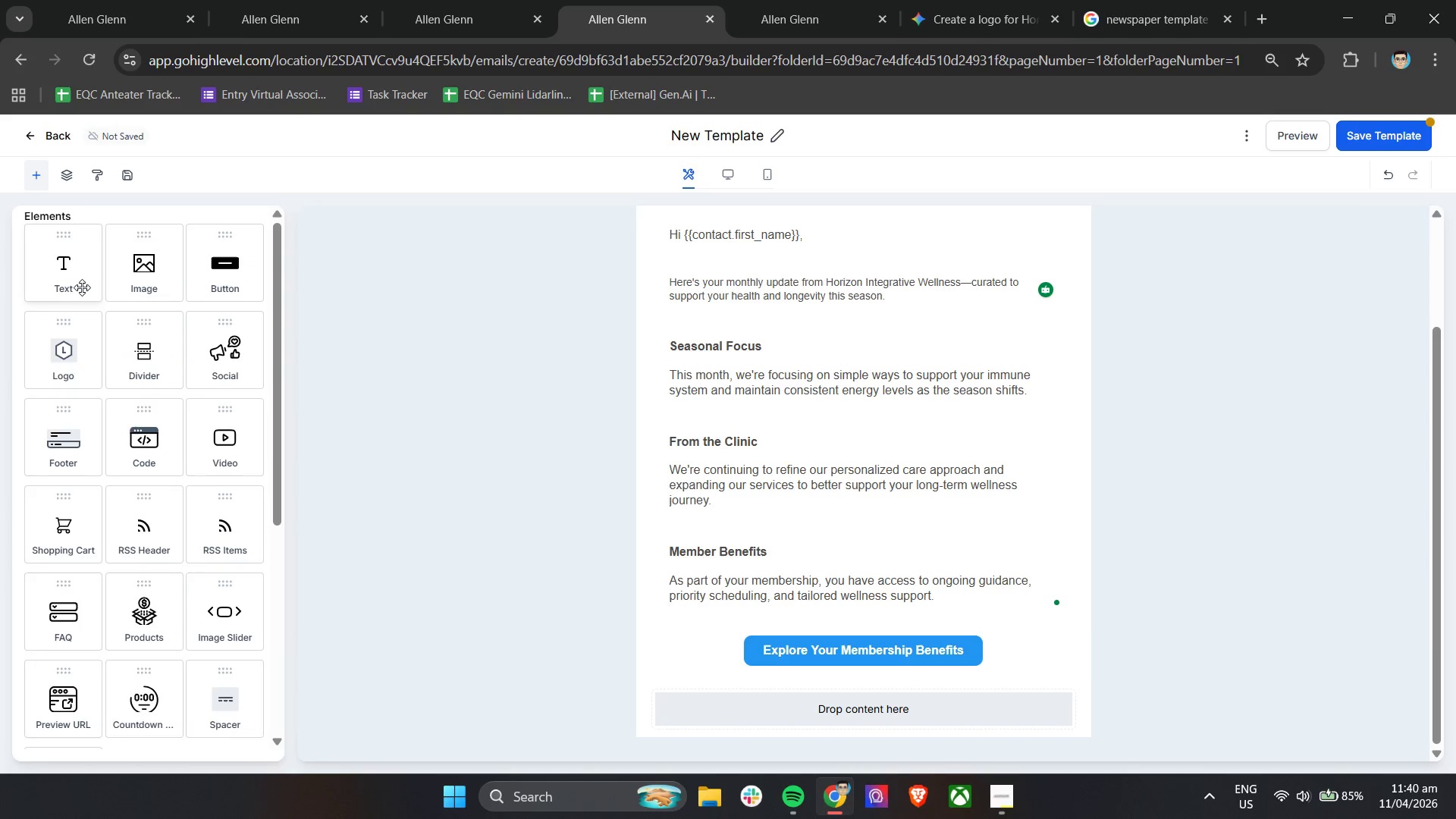 
left_click_drag(start_coordinate=[62, 257], to_coordinate=[818, 708])
 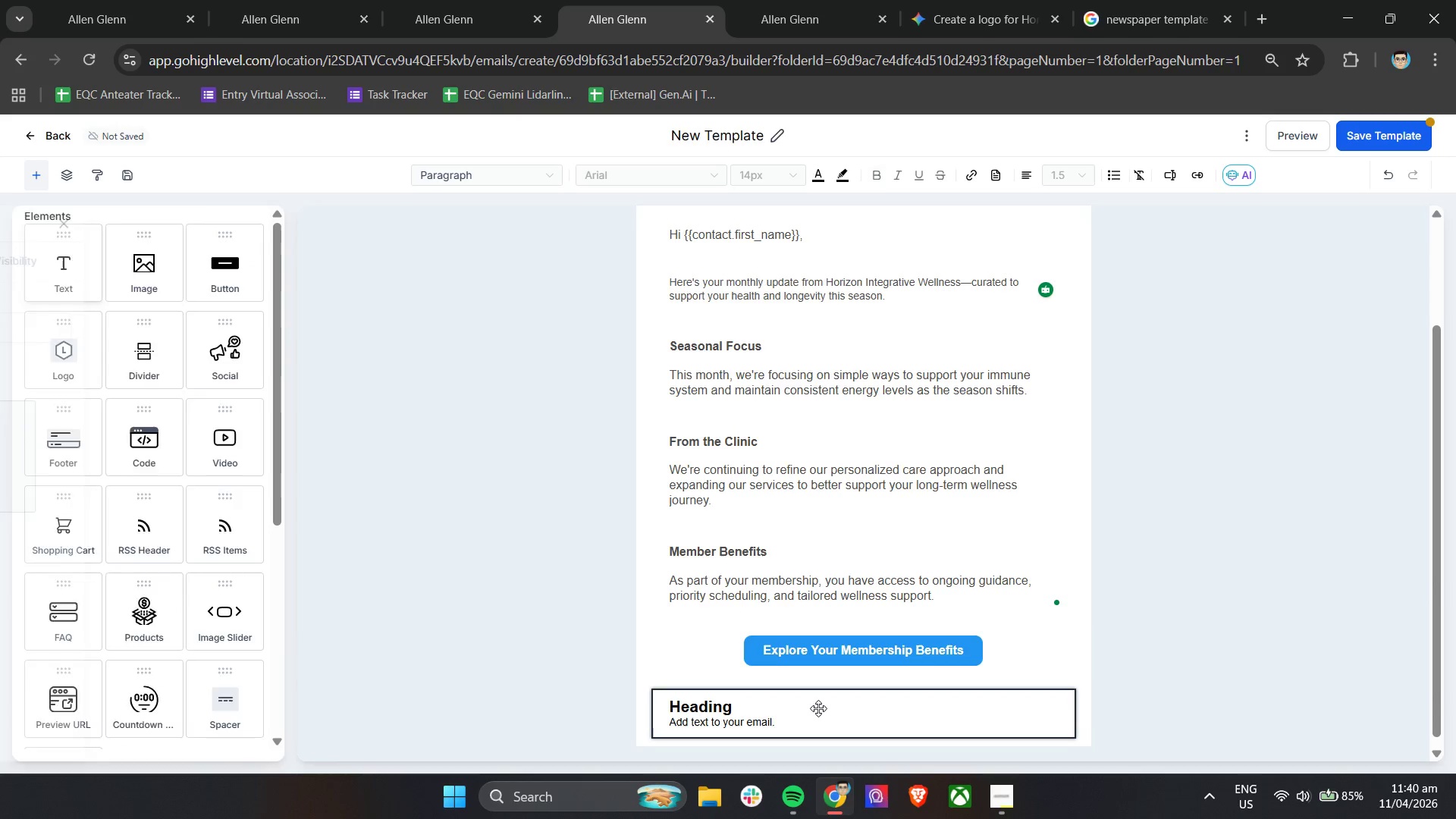 
key(Control+ControlLeft)
 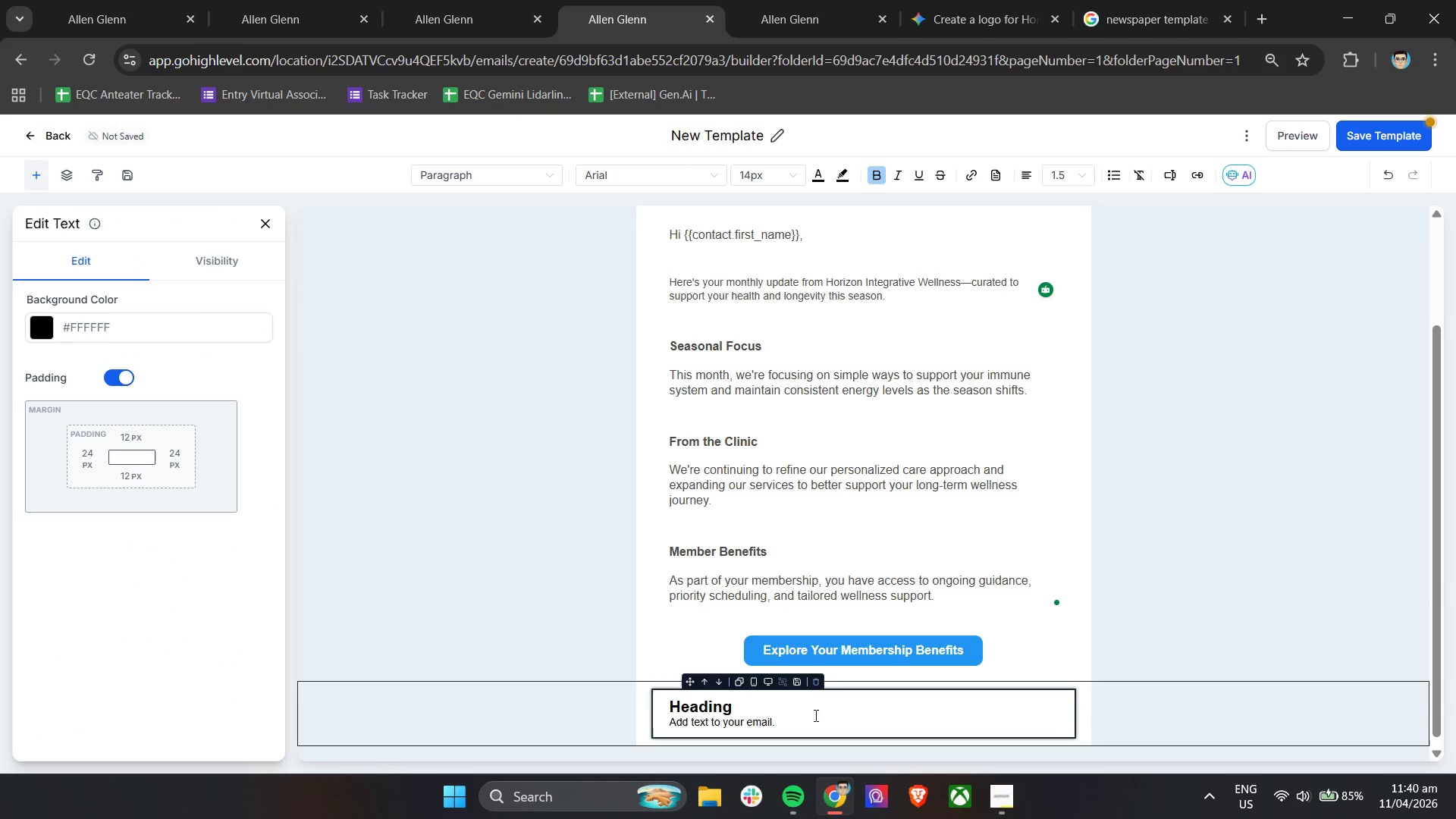 
left_click([814, 715])
 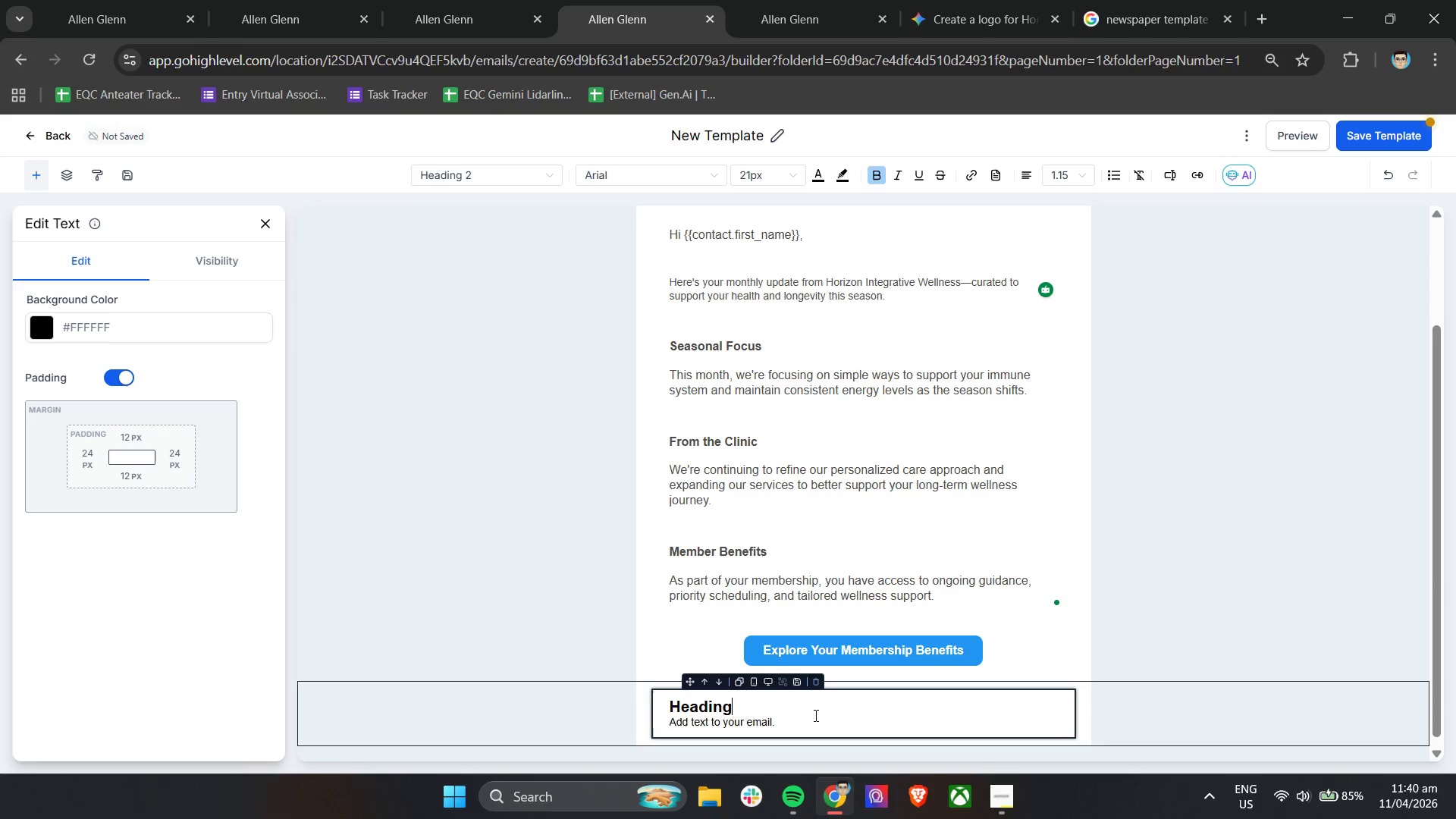 
key(Control+A)
 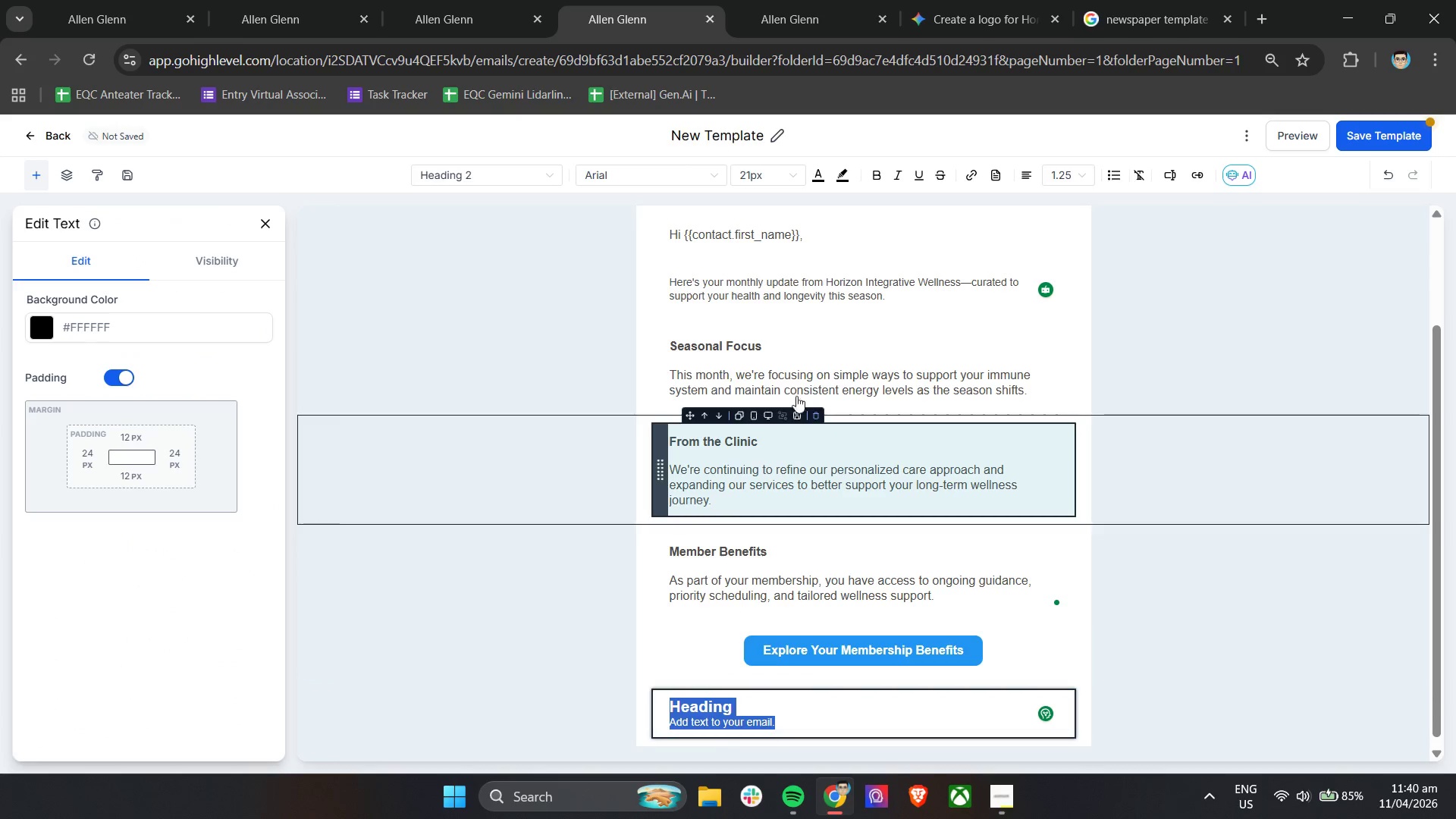 
key(Backspace)
 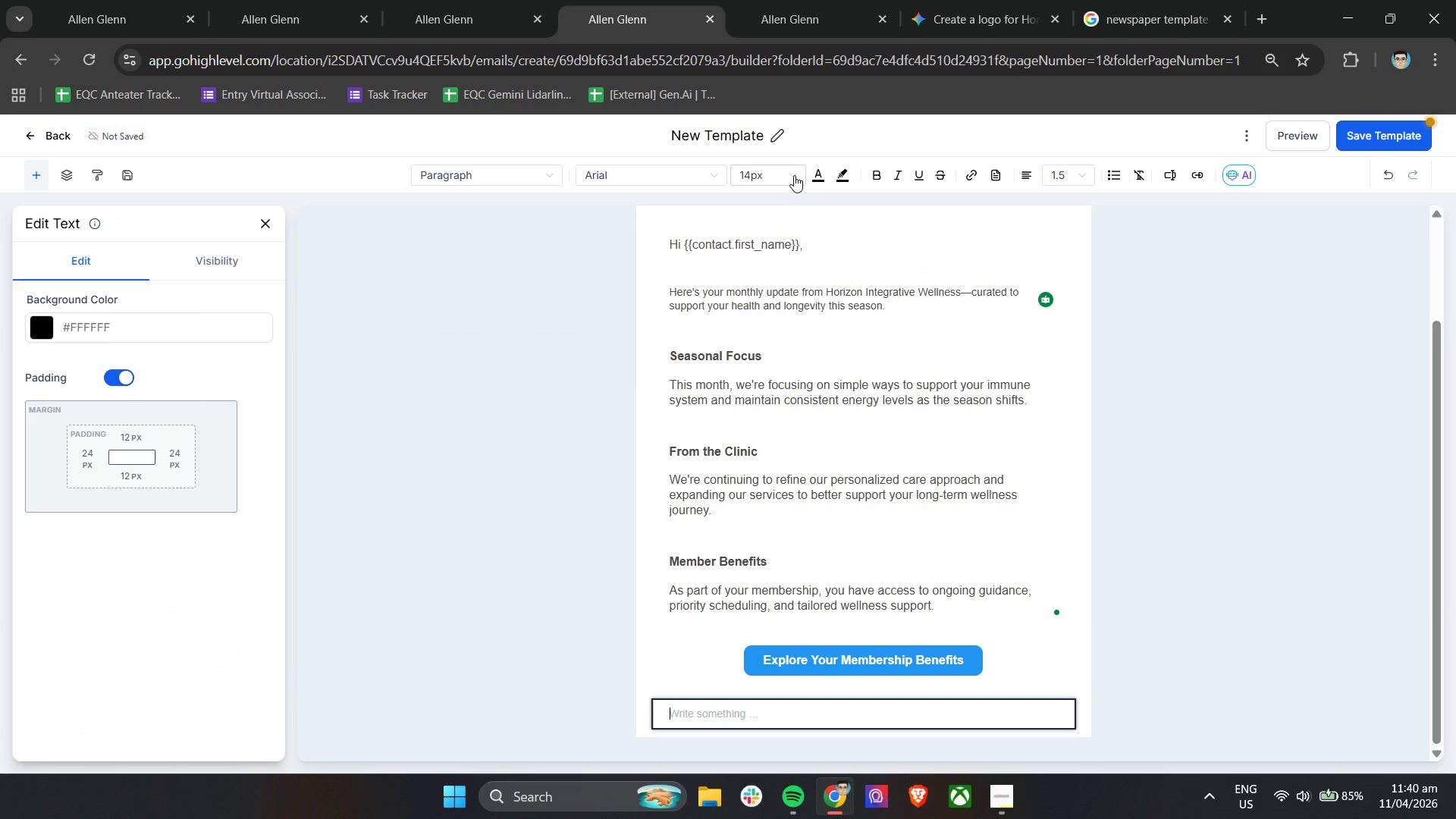 
left_click([792, 174])
 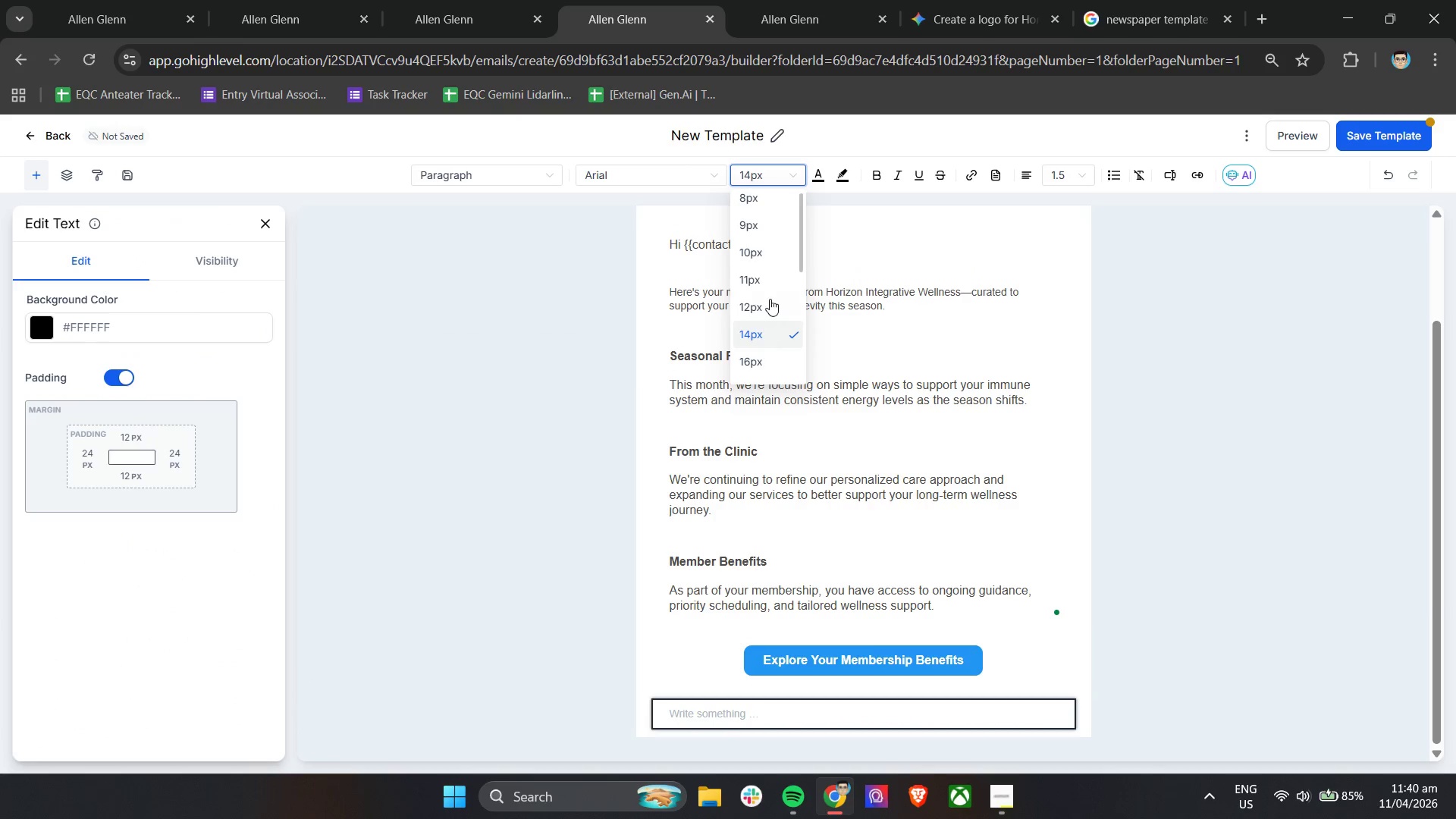 
left_click([758, 359])
 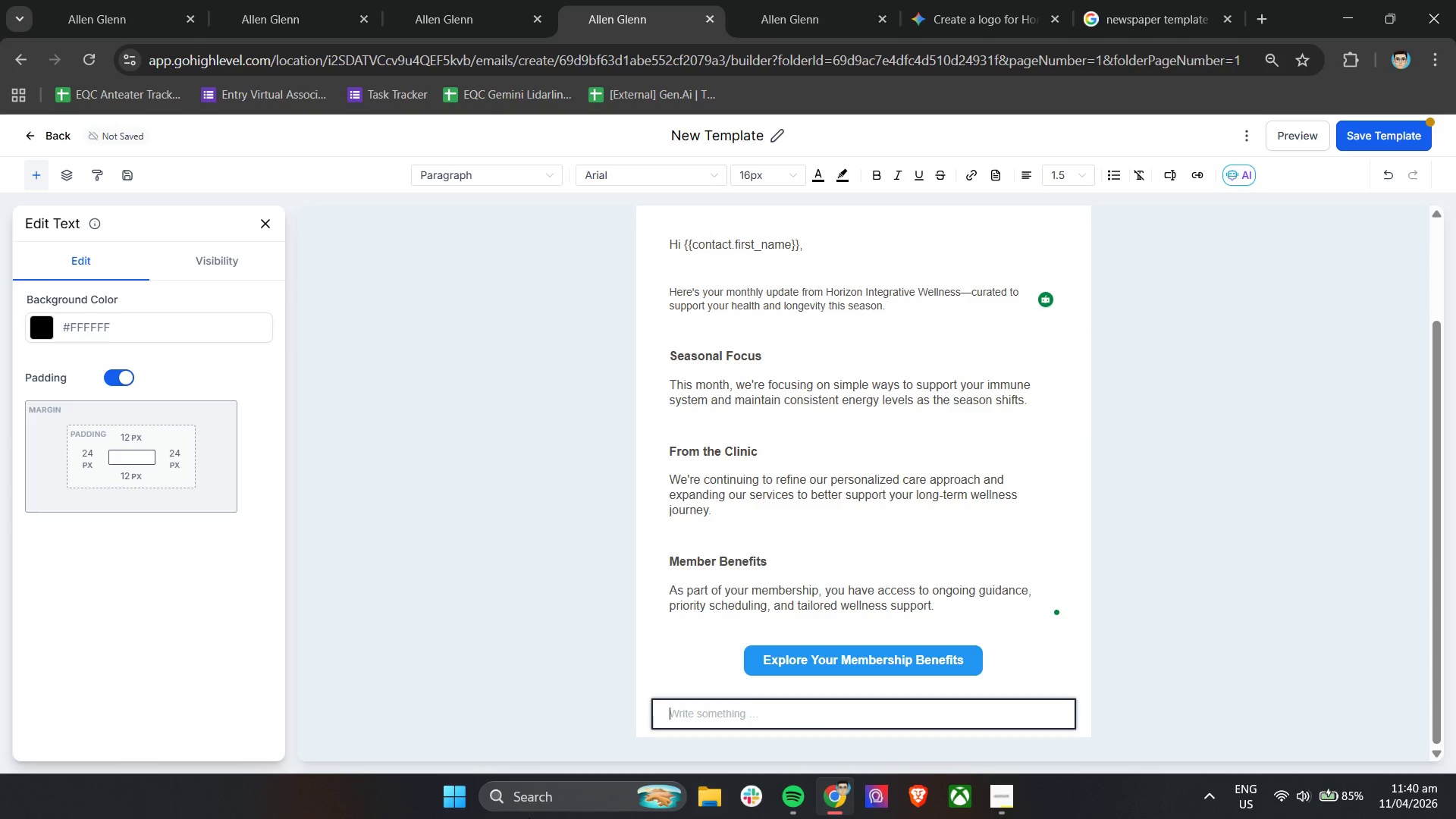 
type(We)
key(Backspace)
key(Backspace)
 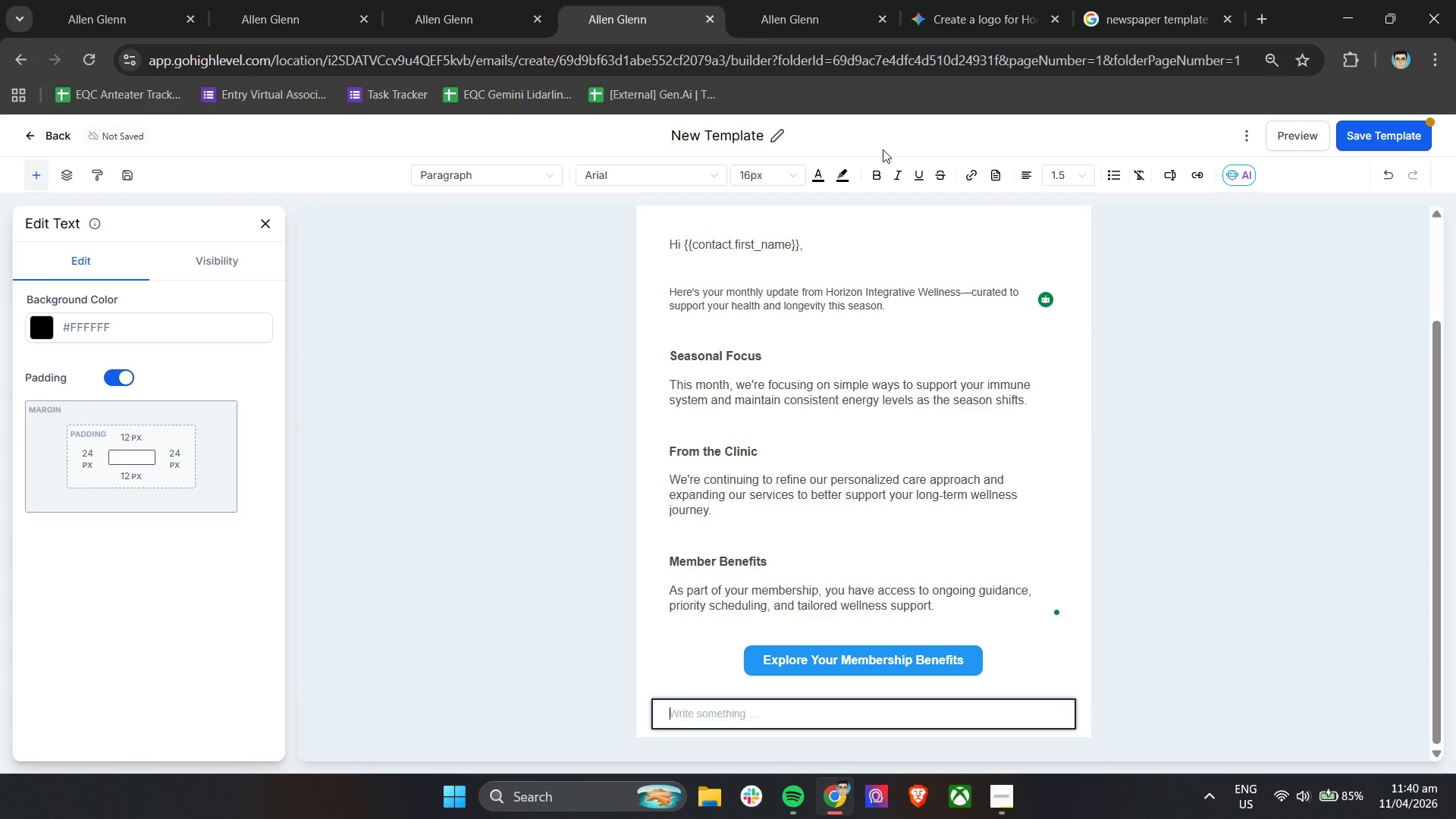 
left_click([819, 168])
 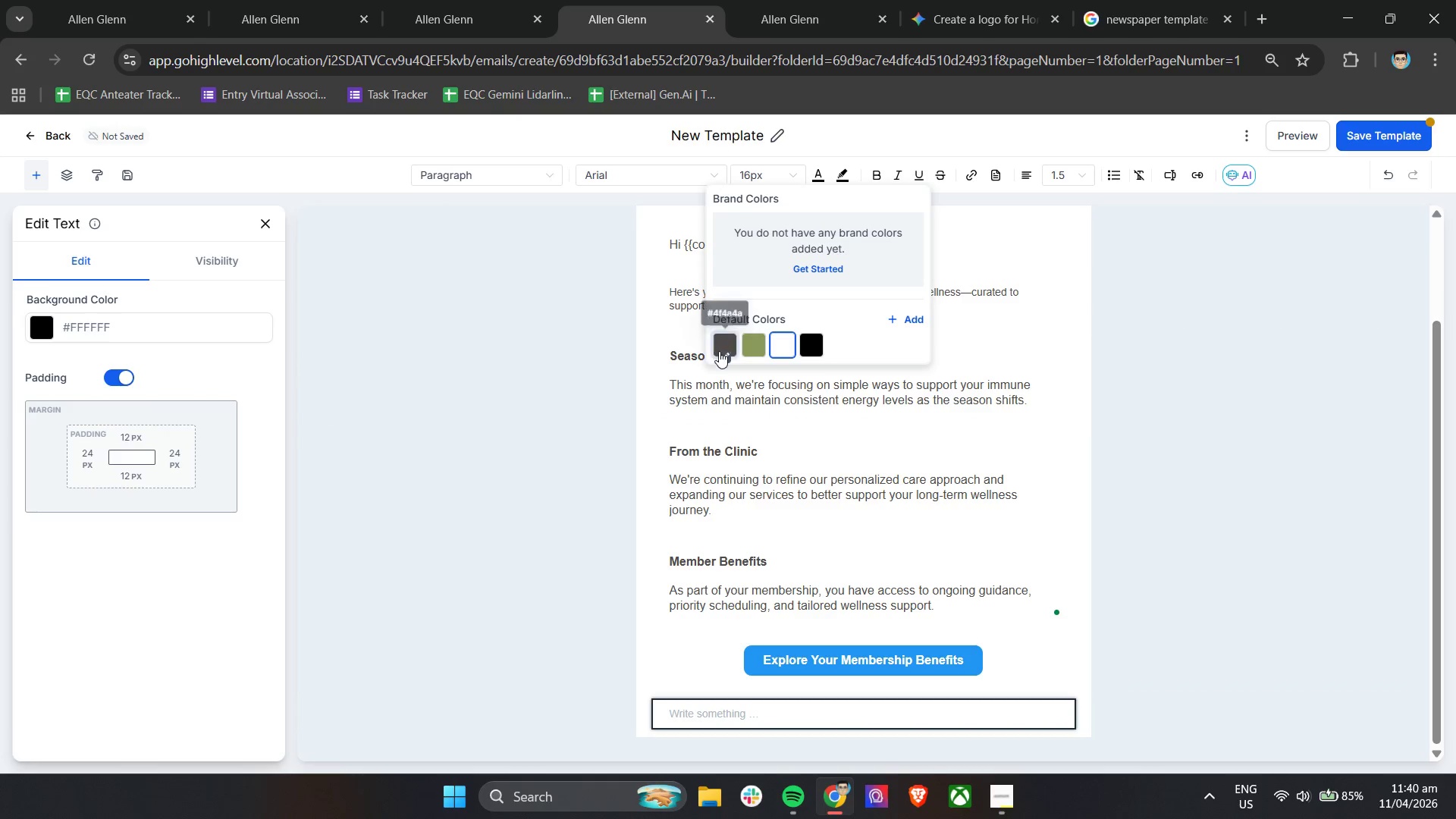 
left_click([719, 351])
 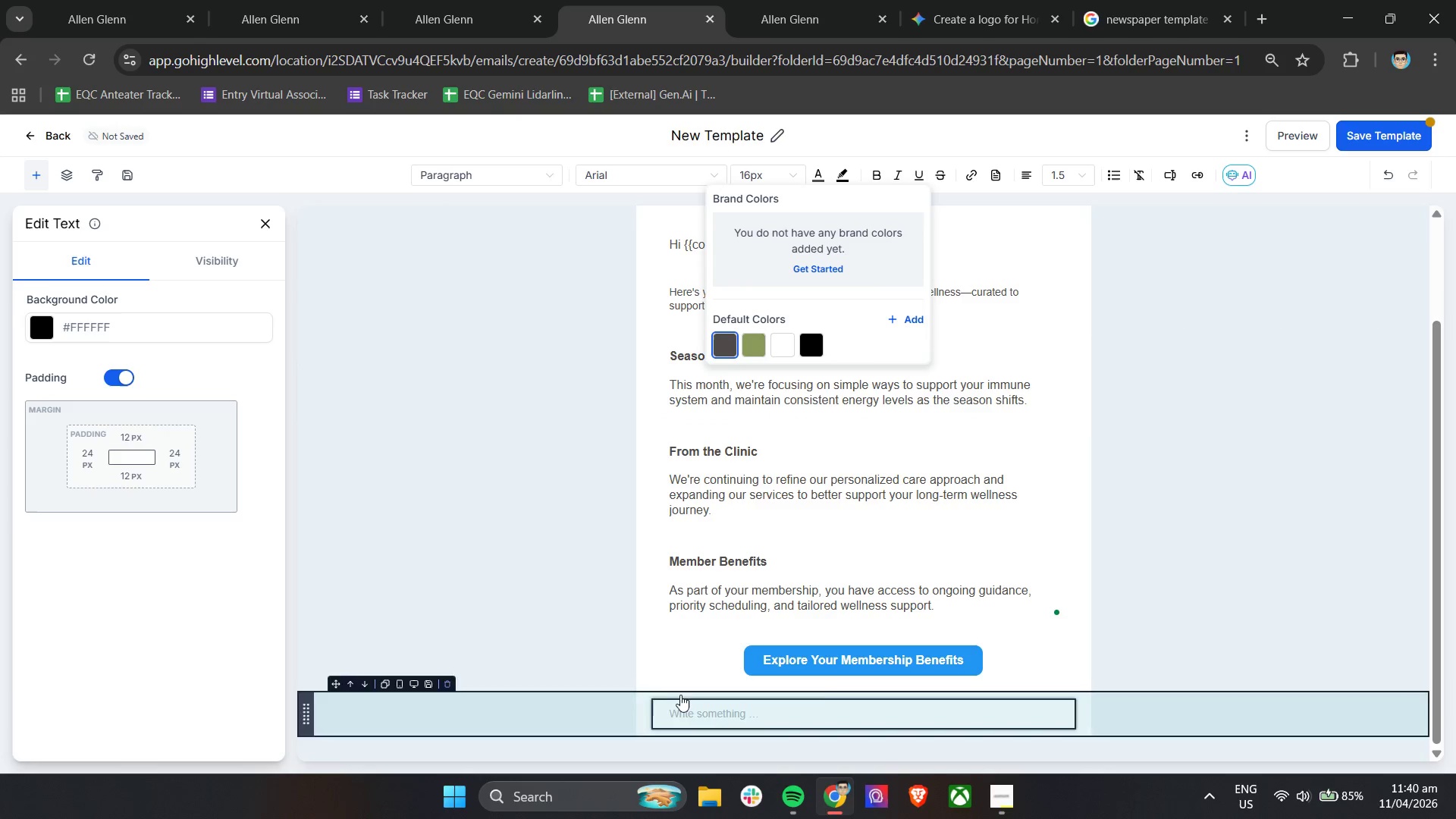 
left_click([682, 717])
 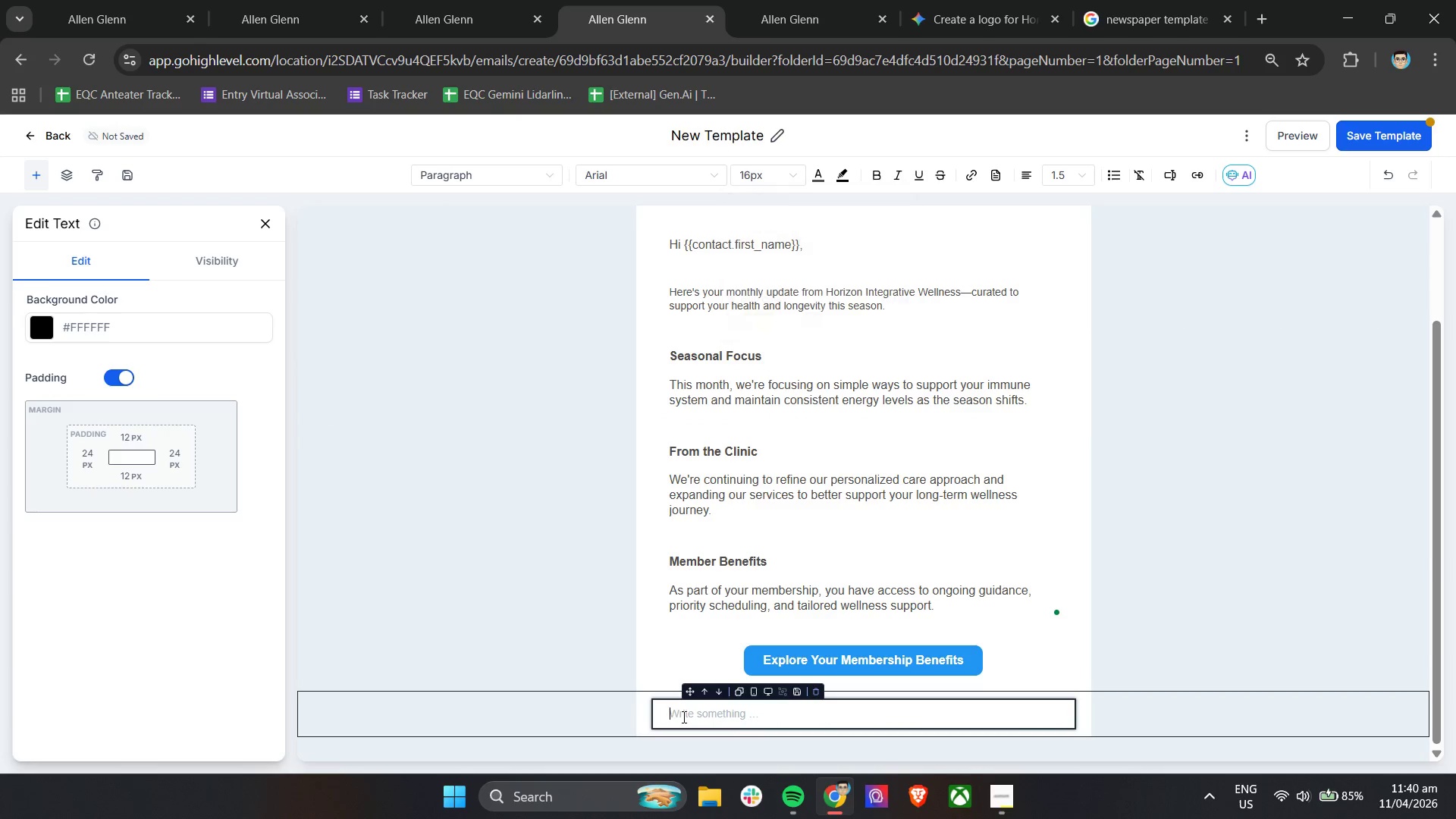 
type(We're honored to be part of your wellness joure)
key(Backspace)
type(ney.)
 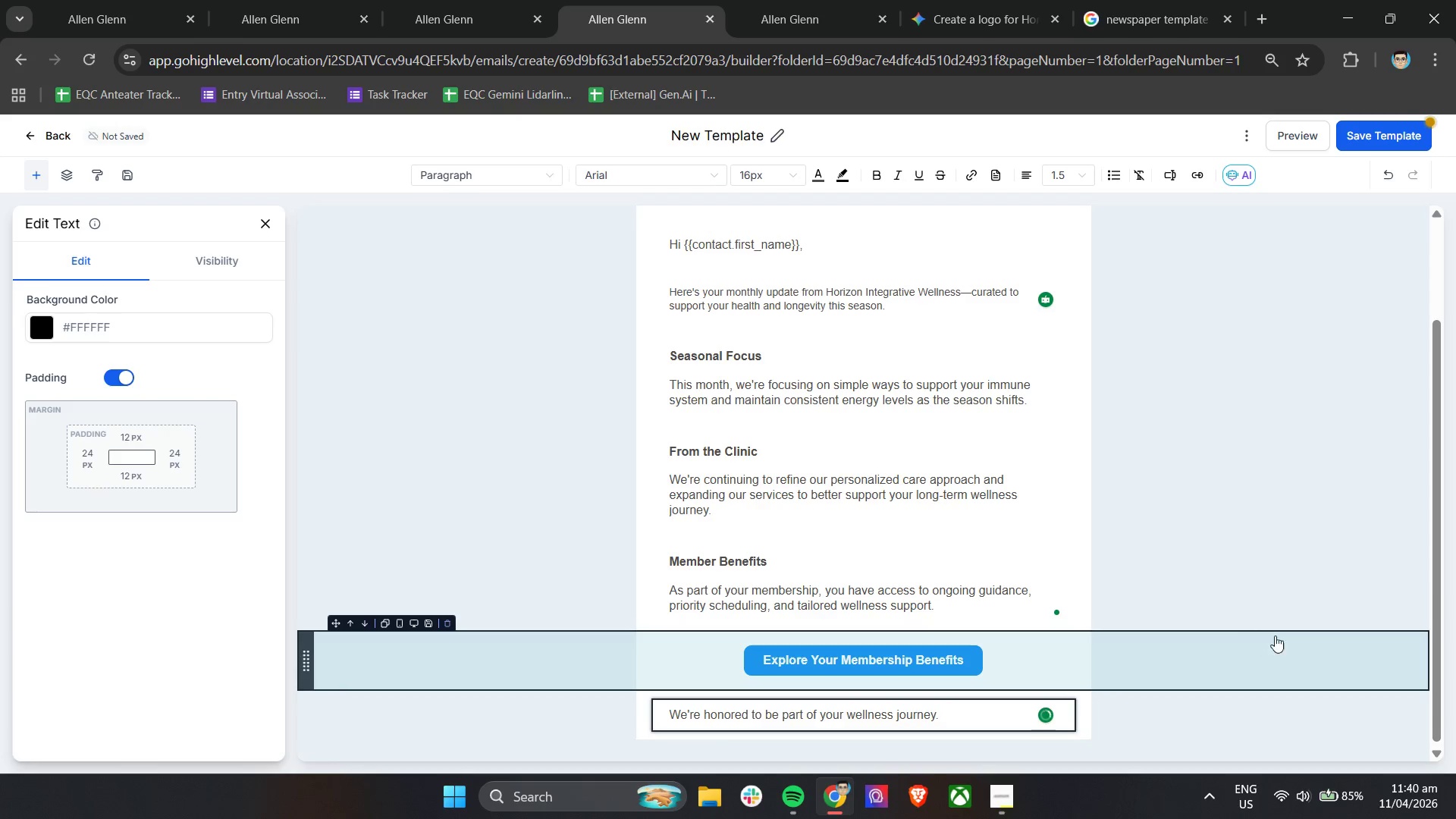 
left_click([1329, 641])
 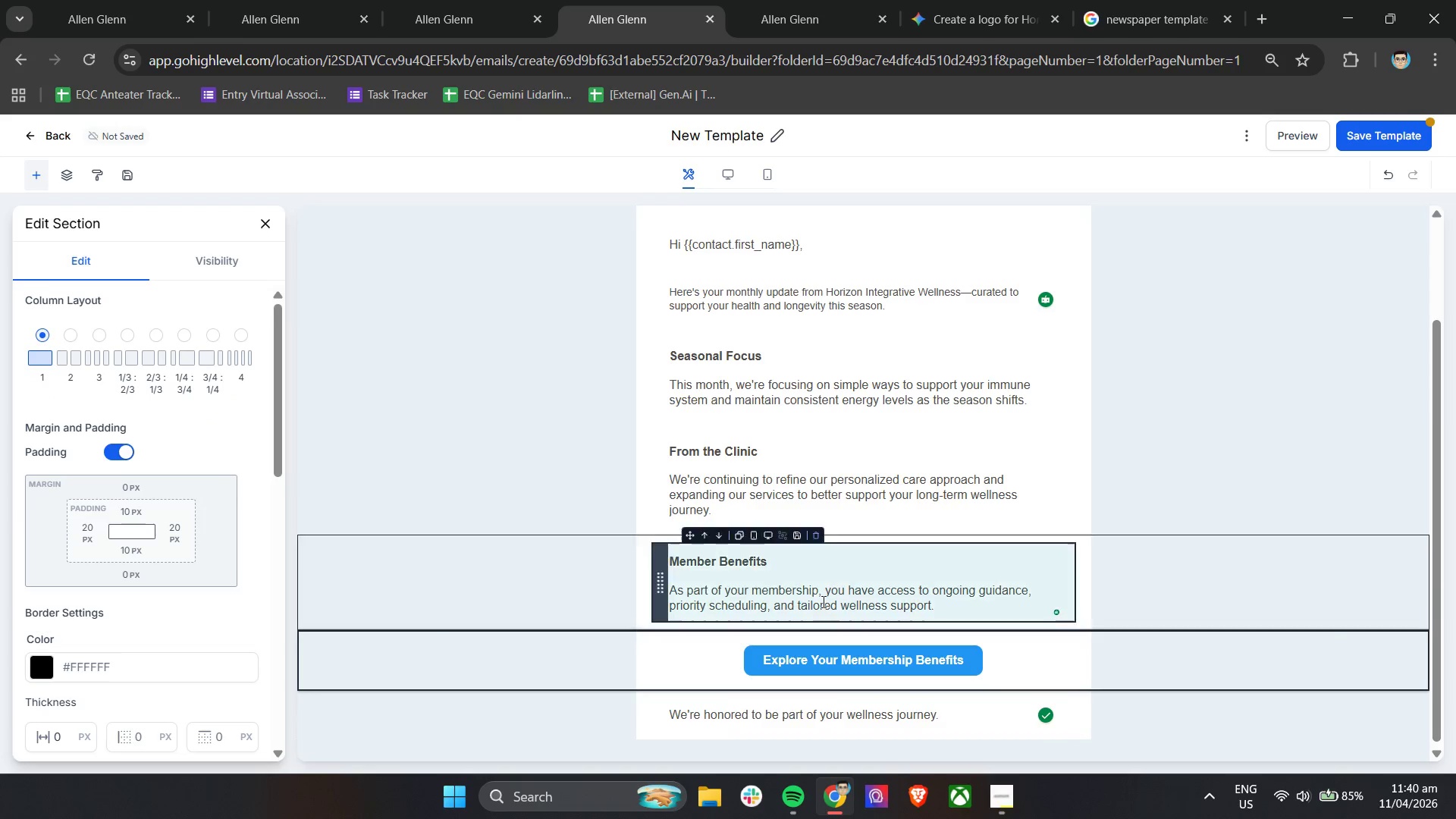 
scroll: coordinate [543, 592], scroll_direction: down, amount: 4.0
 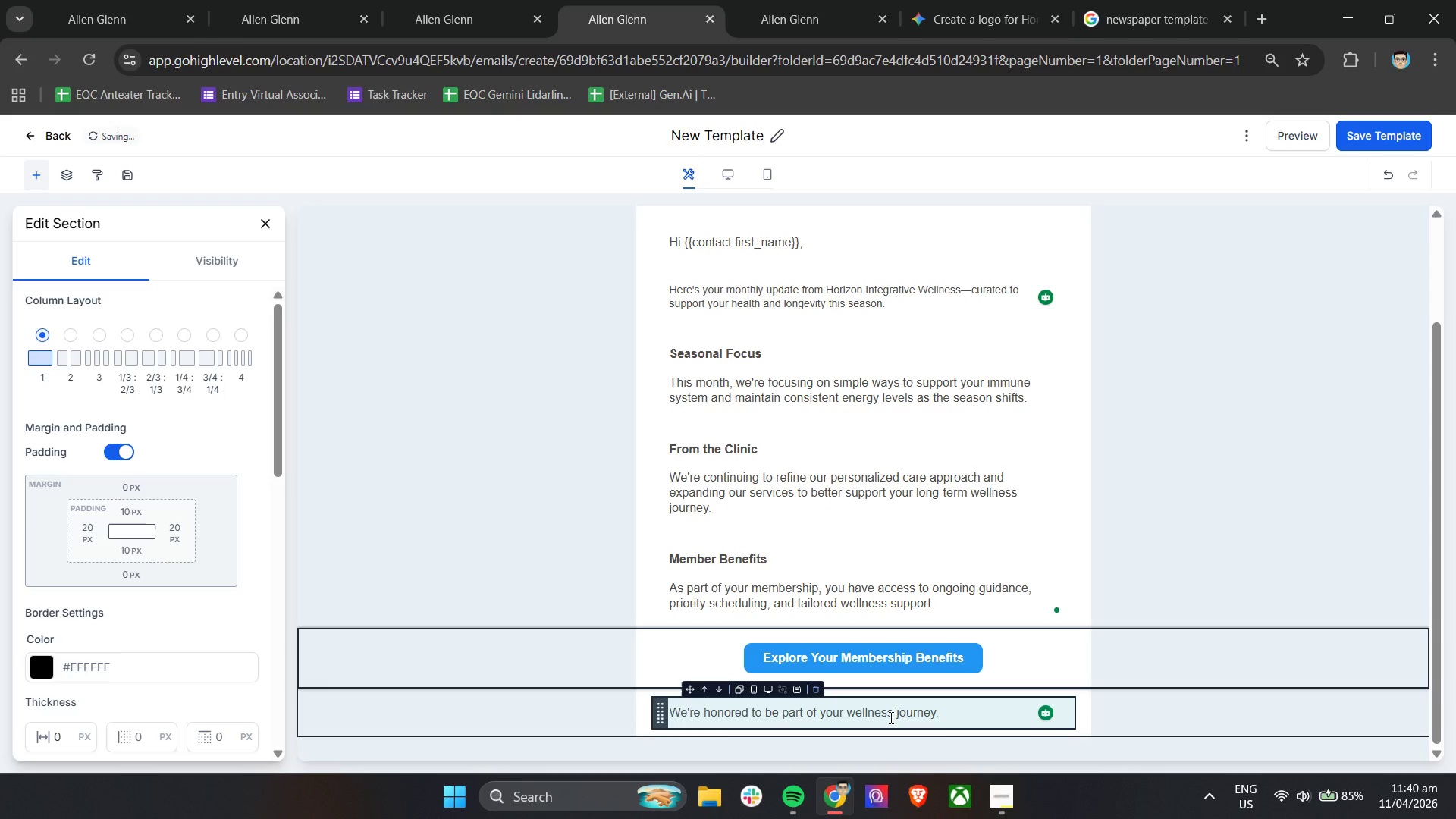 
wait(9.46)
 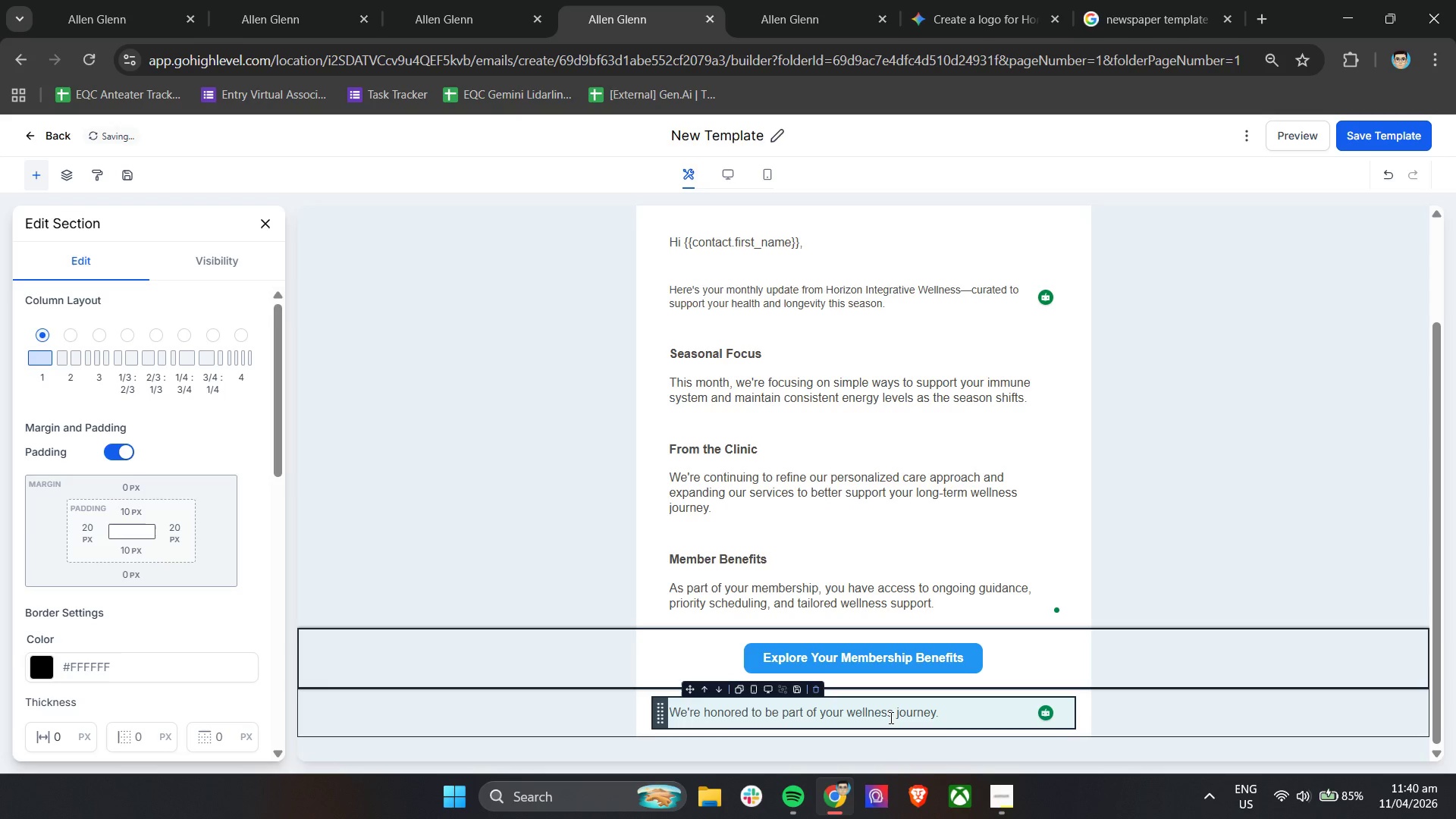 
left_click([268, 224])
 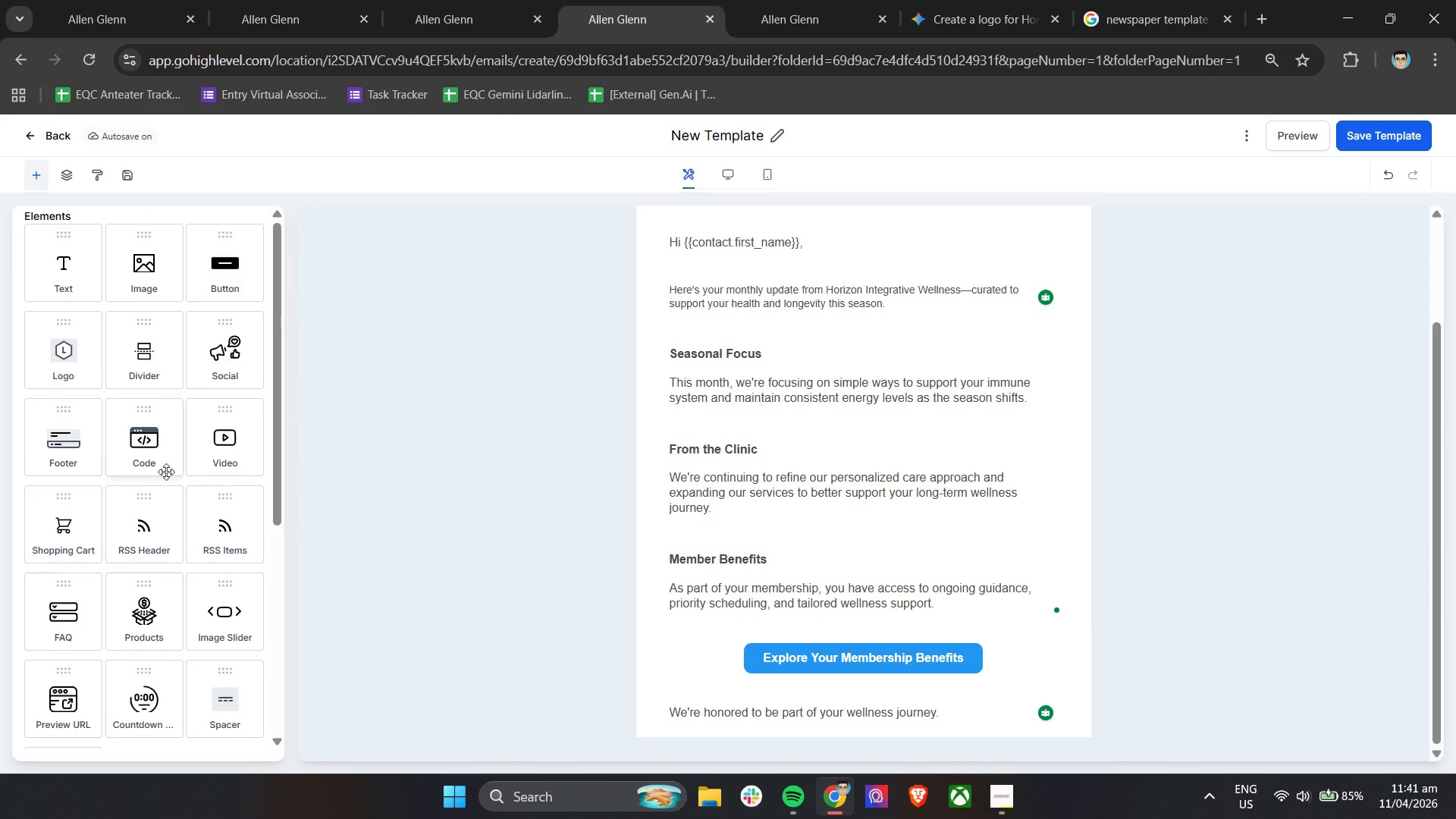 
scroll: coordinate [164, 479], scroll_direction: down, amount: 5.0
 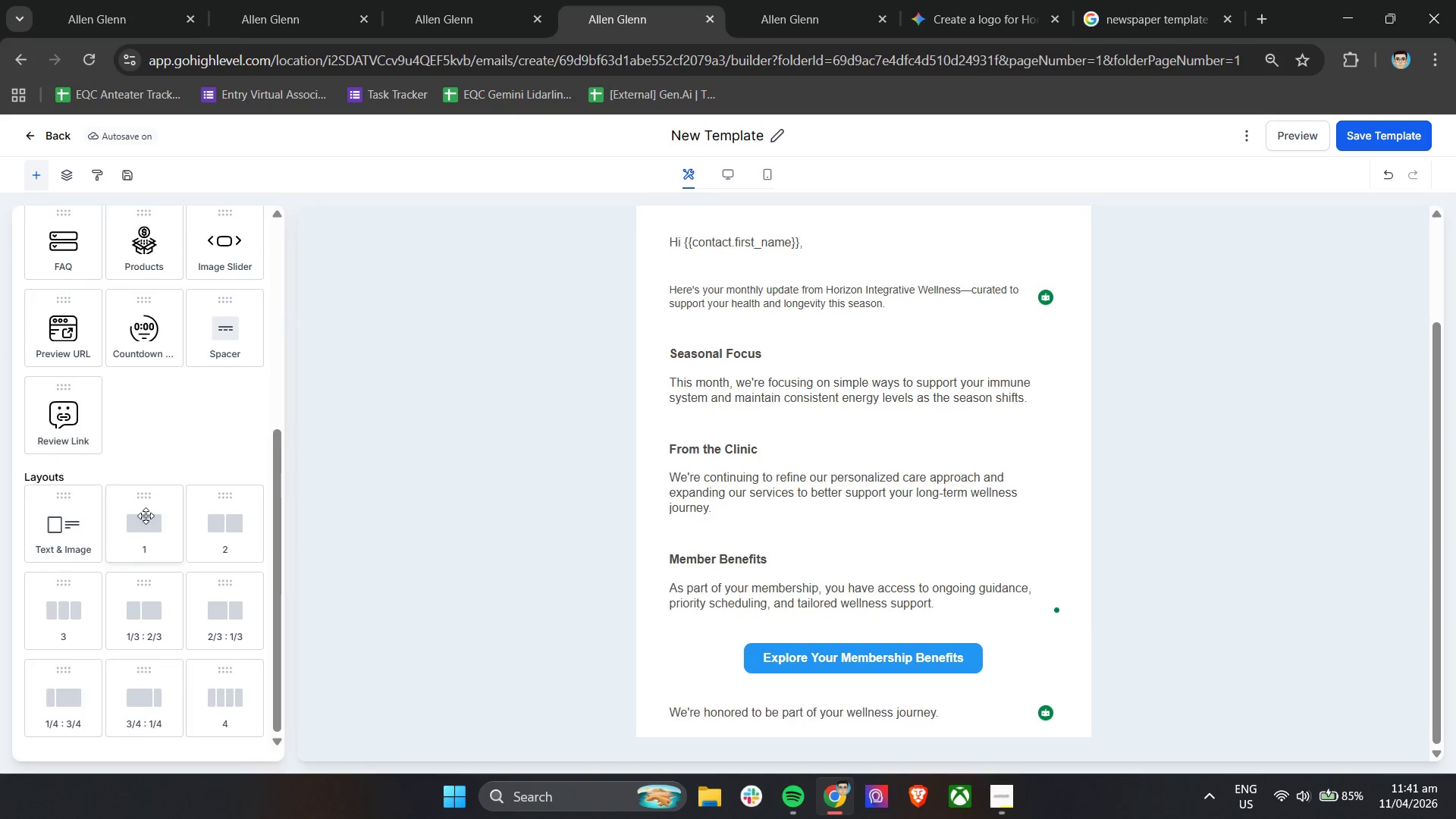 
left_click_drag(start_coordinate=[146, 516], to_coordinate=[689, 730])
 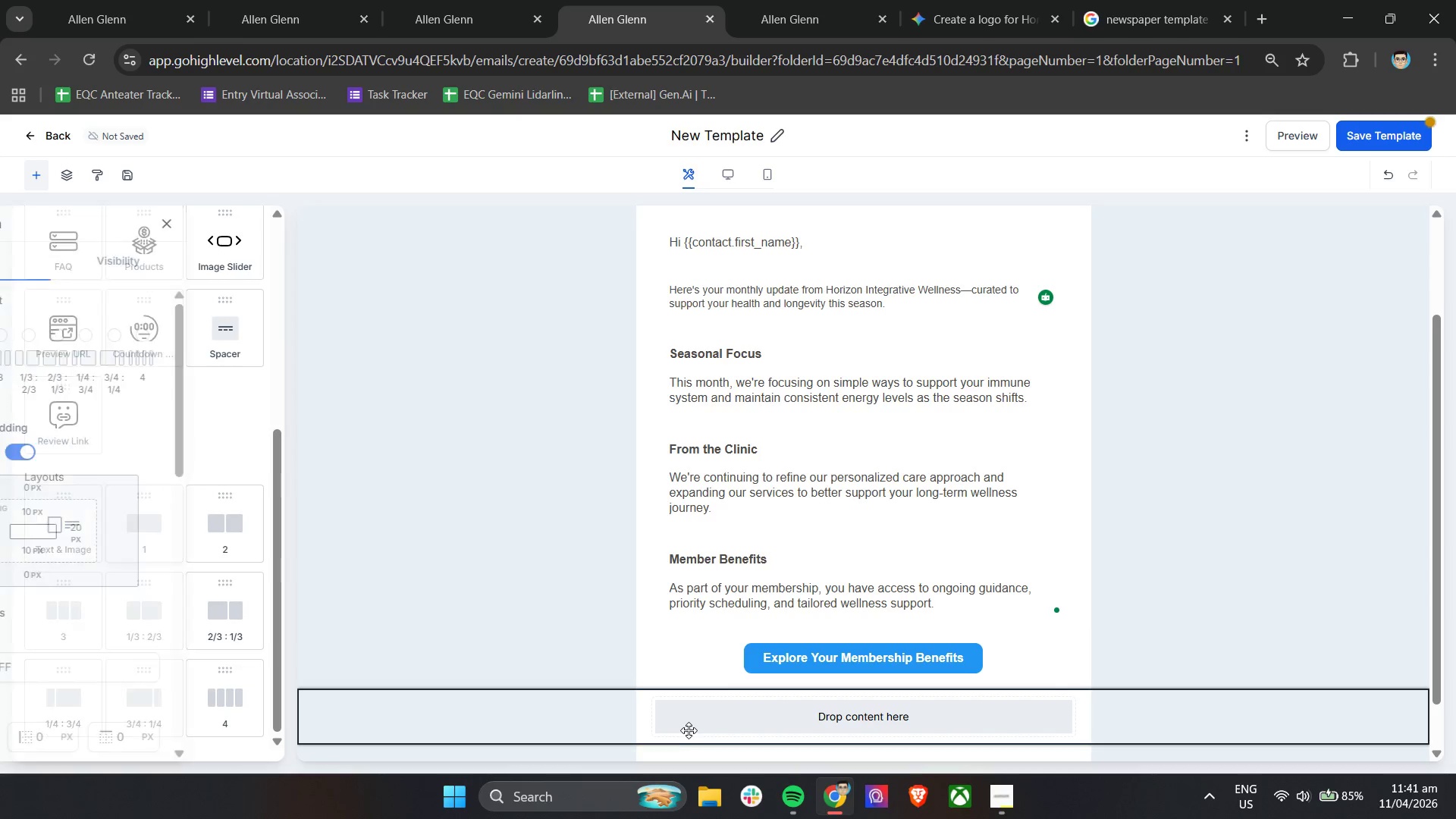 
scroll: coordinate [613, 651], scroll_direction: down, amount: 4.0
 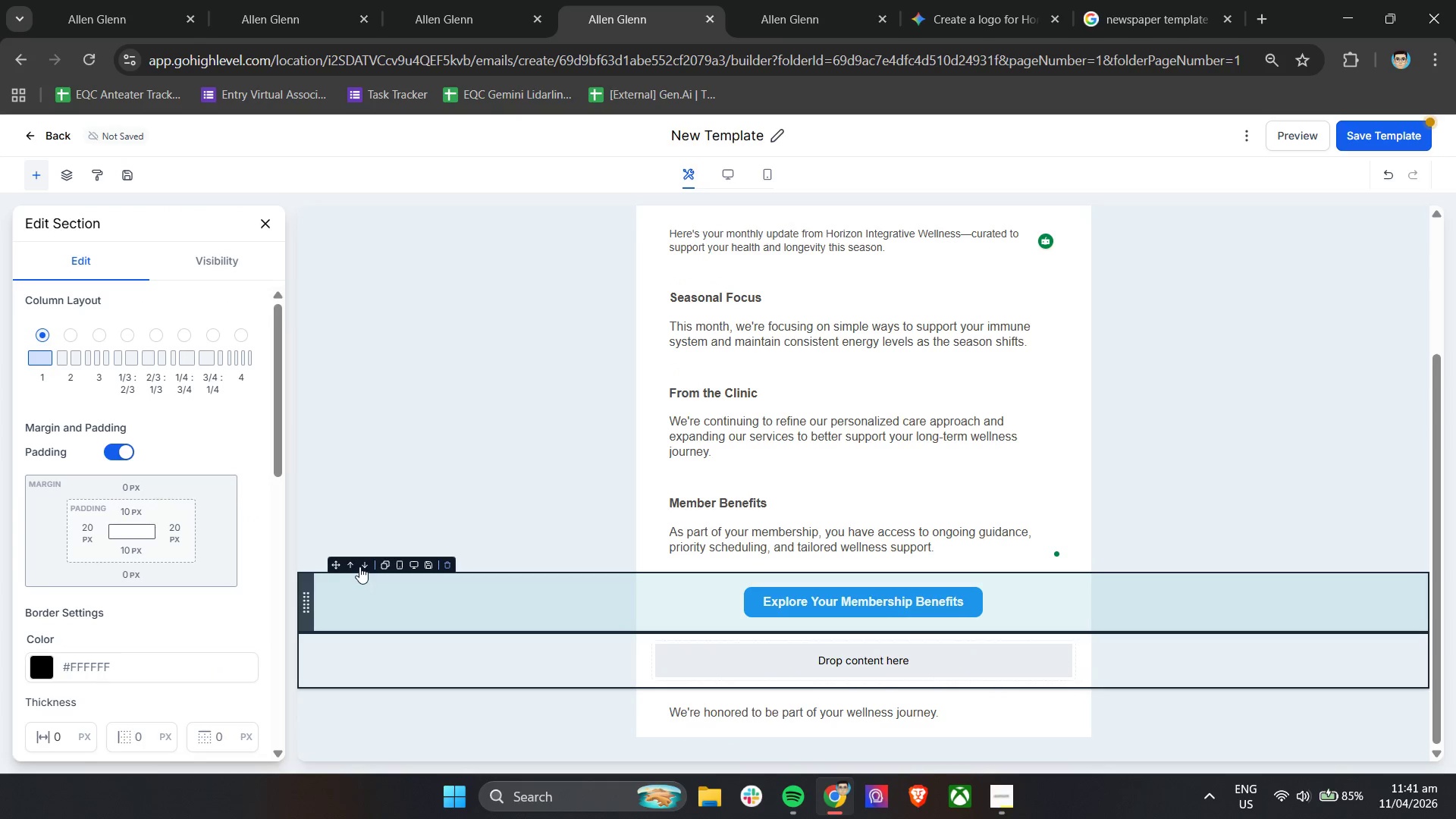 
left_click([362, 566])
 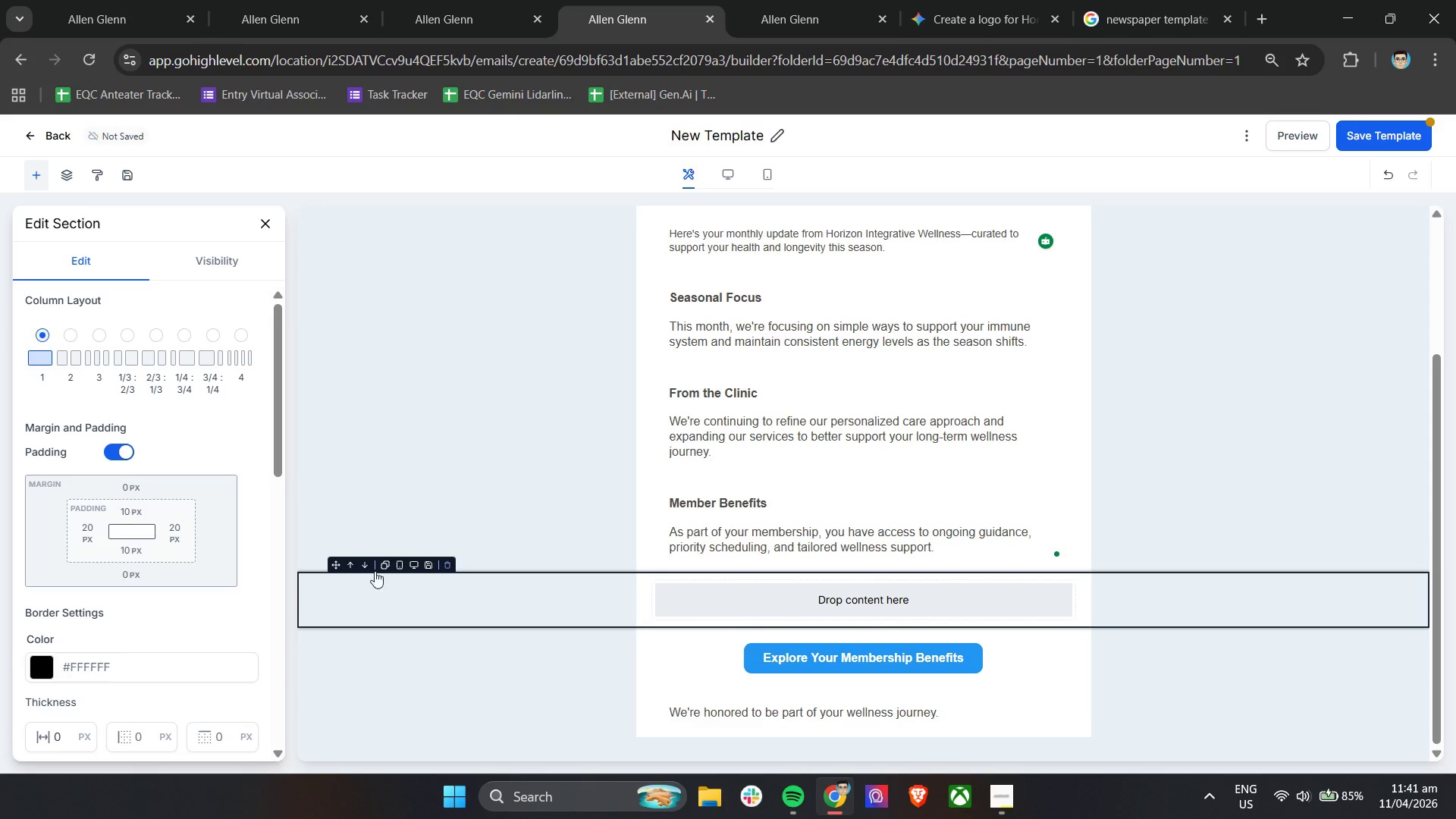 
left_click([366, 565])
 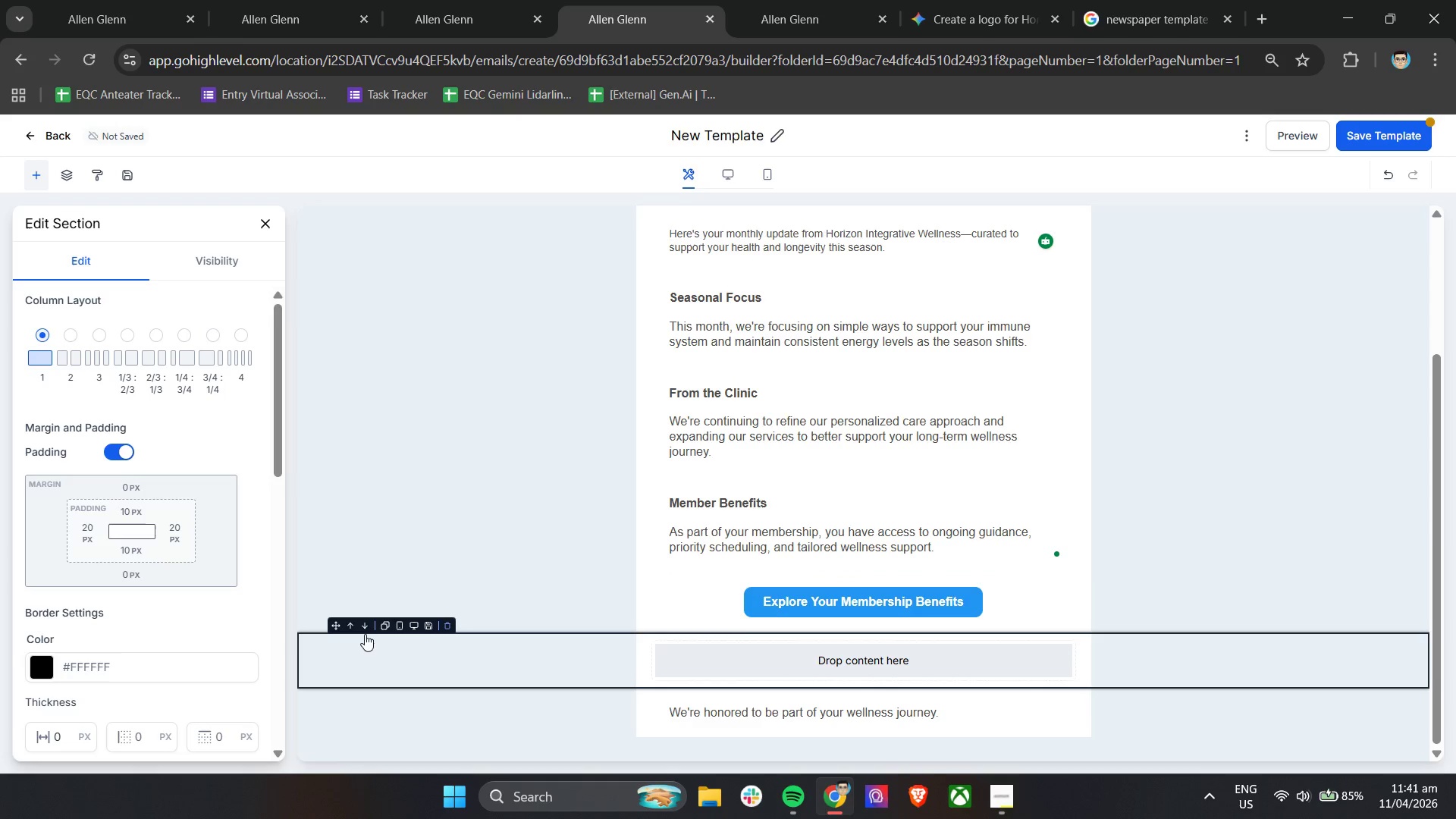 
left_click([363, 626])
 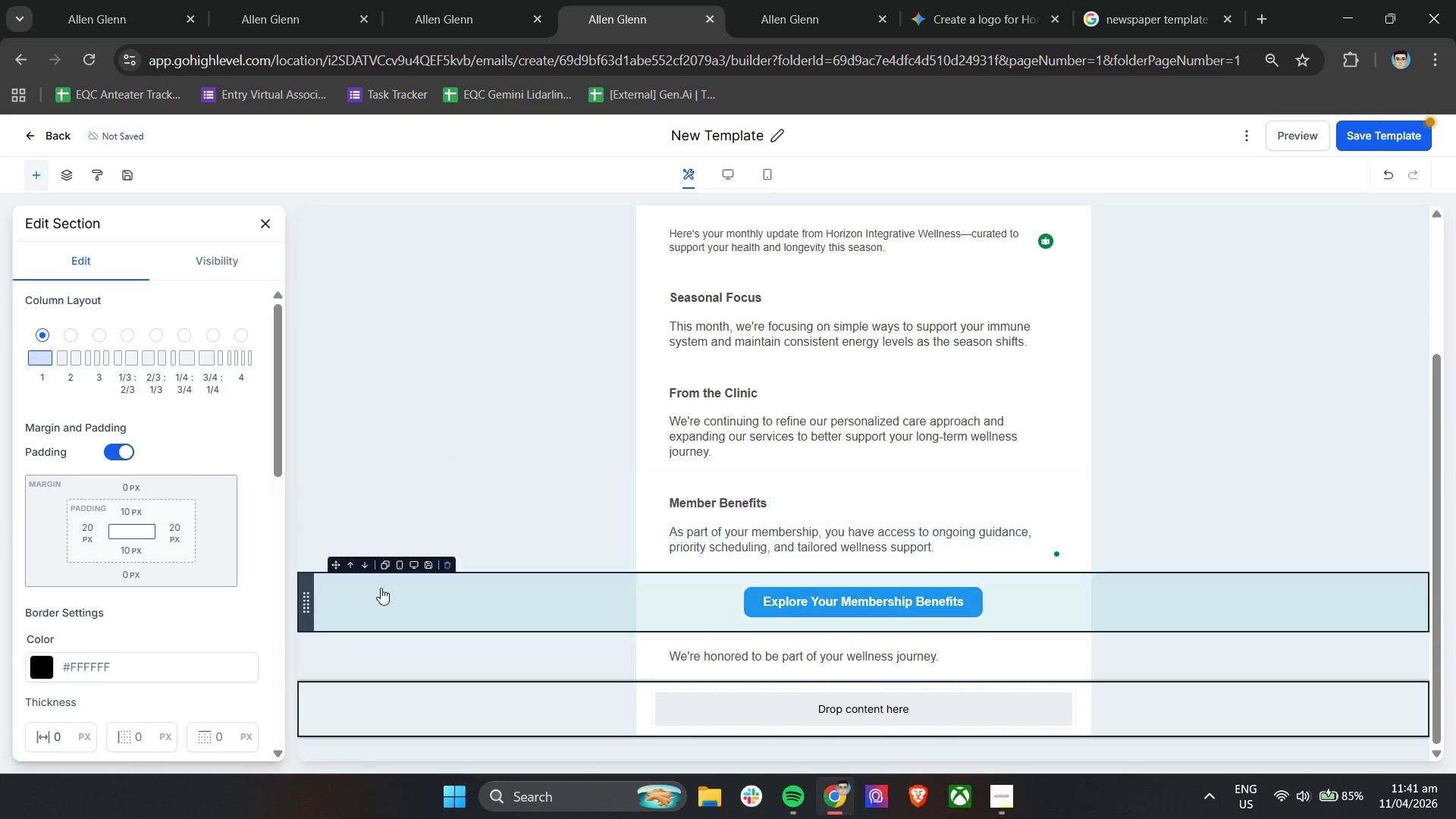 
scroll: coordinate [184, 479], scroll_direction: up, amount: 5.0
 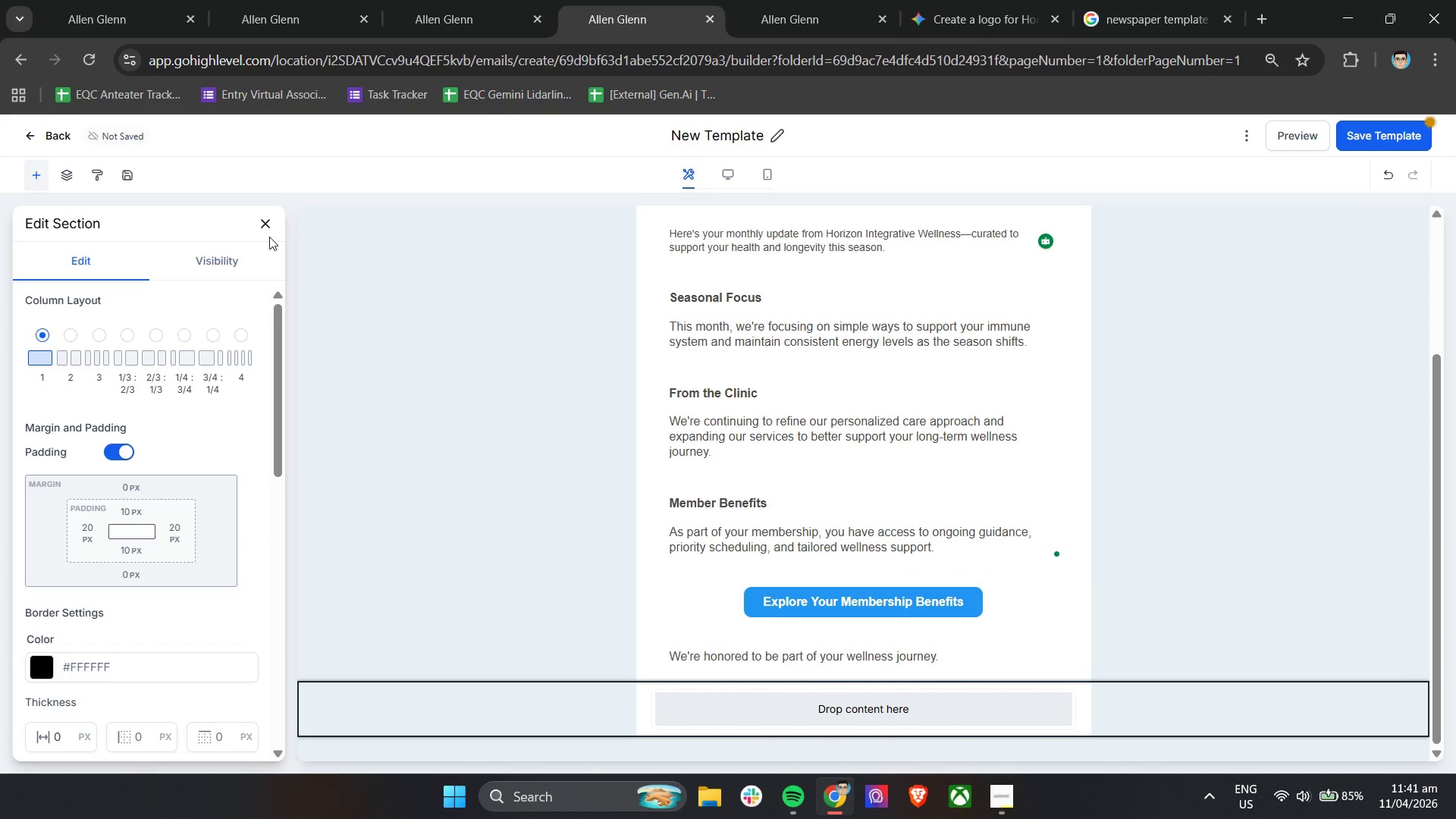 
left_click([265, 226])
 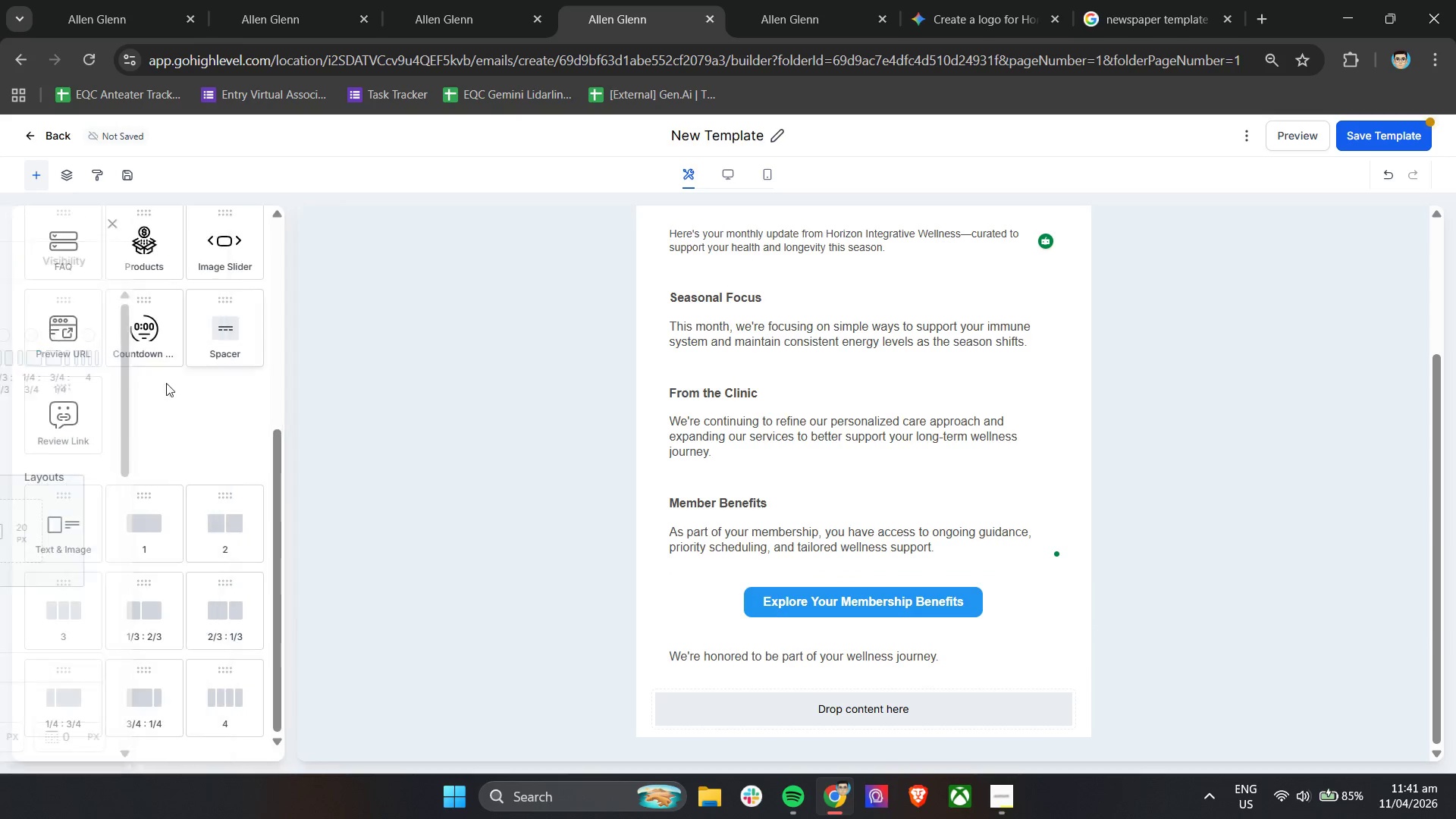 
scroll: coordinate [154, 425], scroll_direction: up, amount: 3.0
 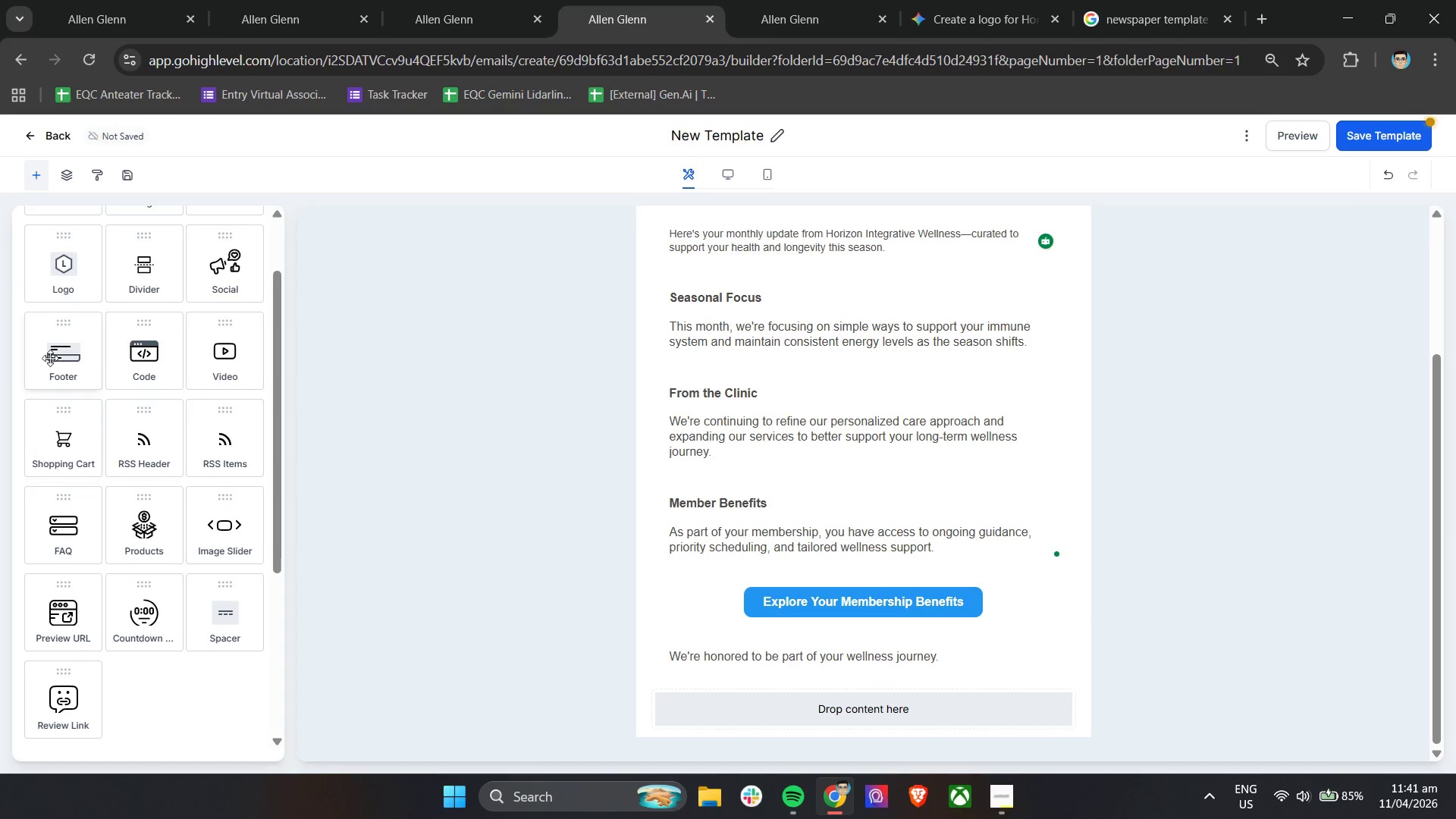 
left_click_drag(start_coordinate=[50, 356], to_coordinate=[802, 715])
 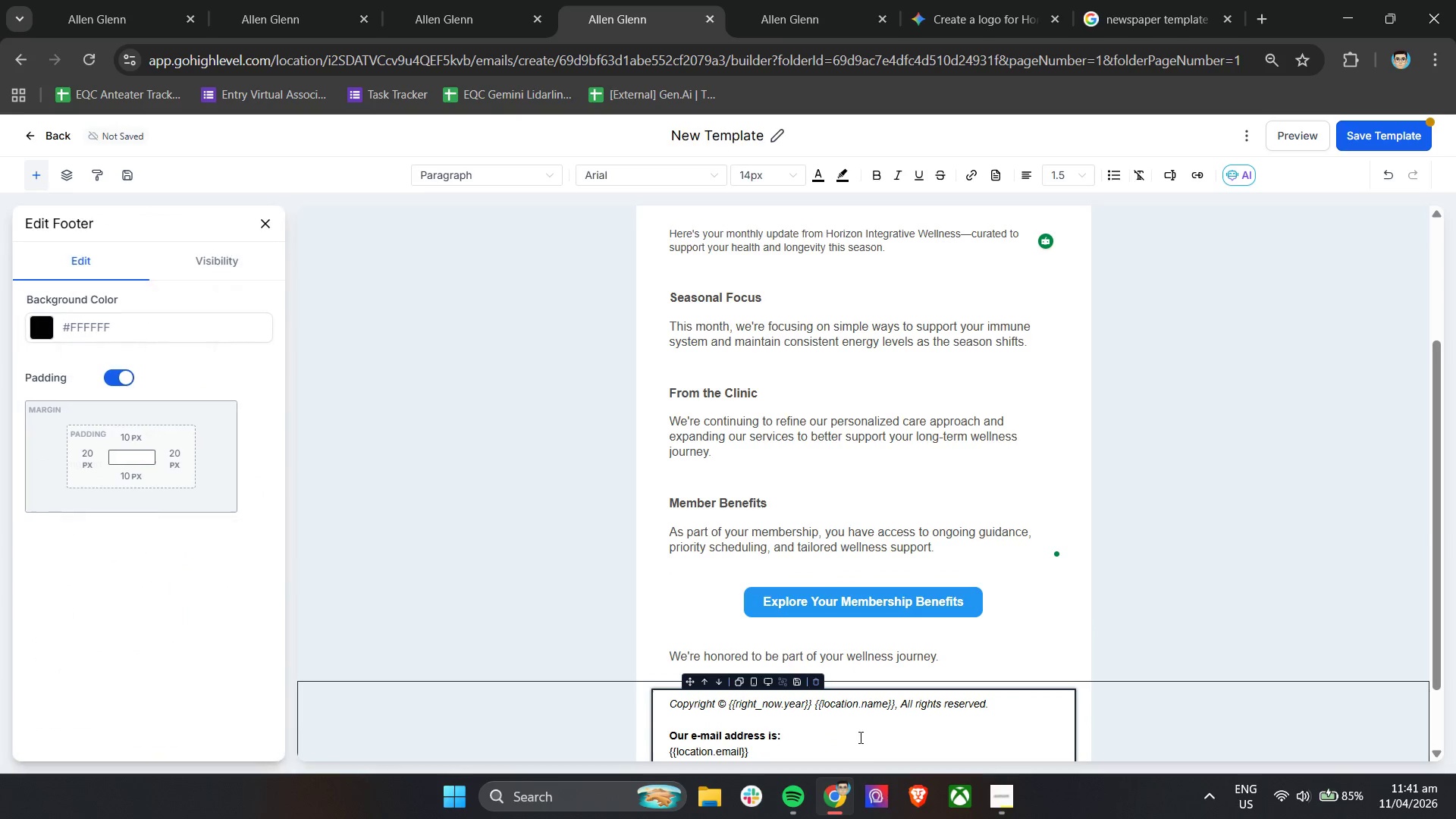 
left_click([859, 737])
 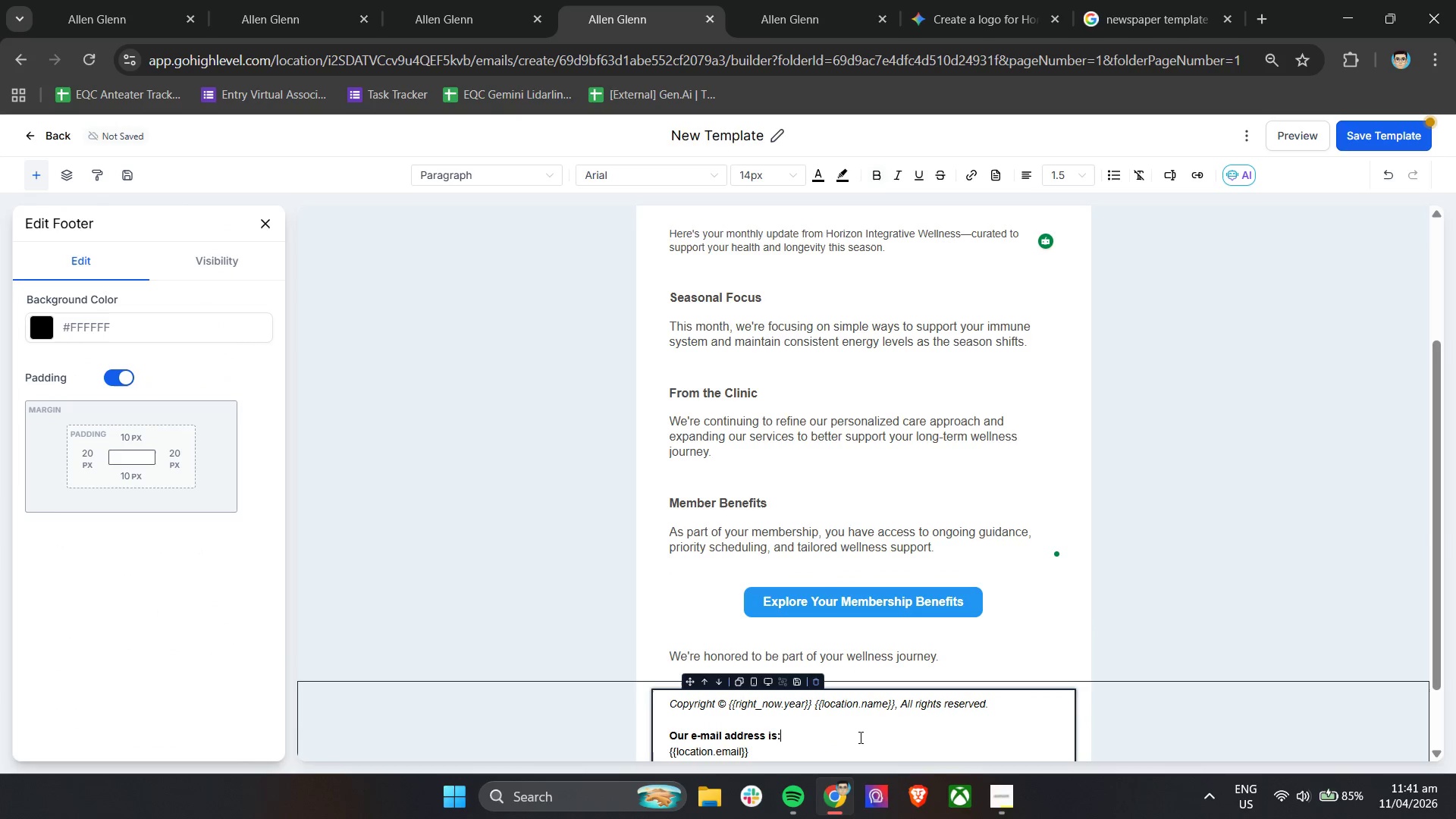 
key(Control+ControlLeft)
 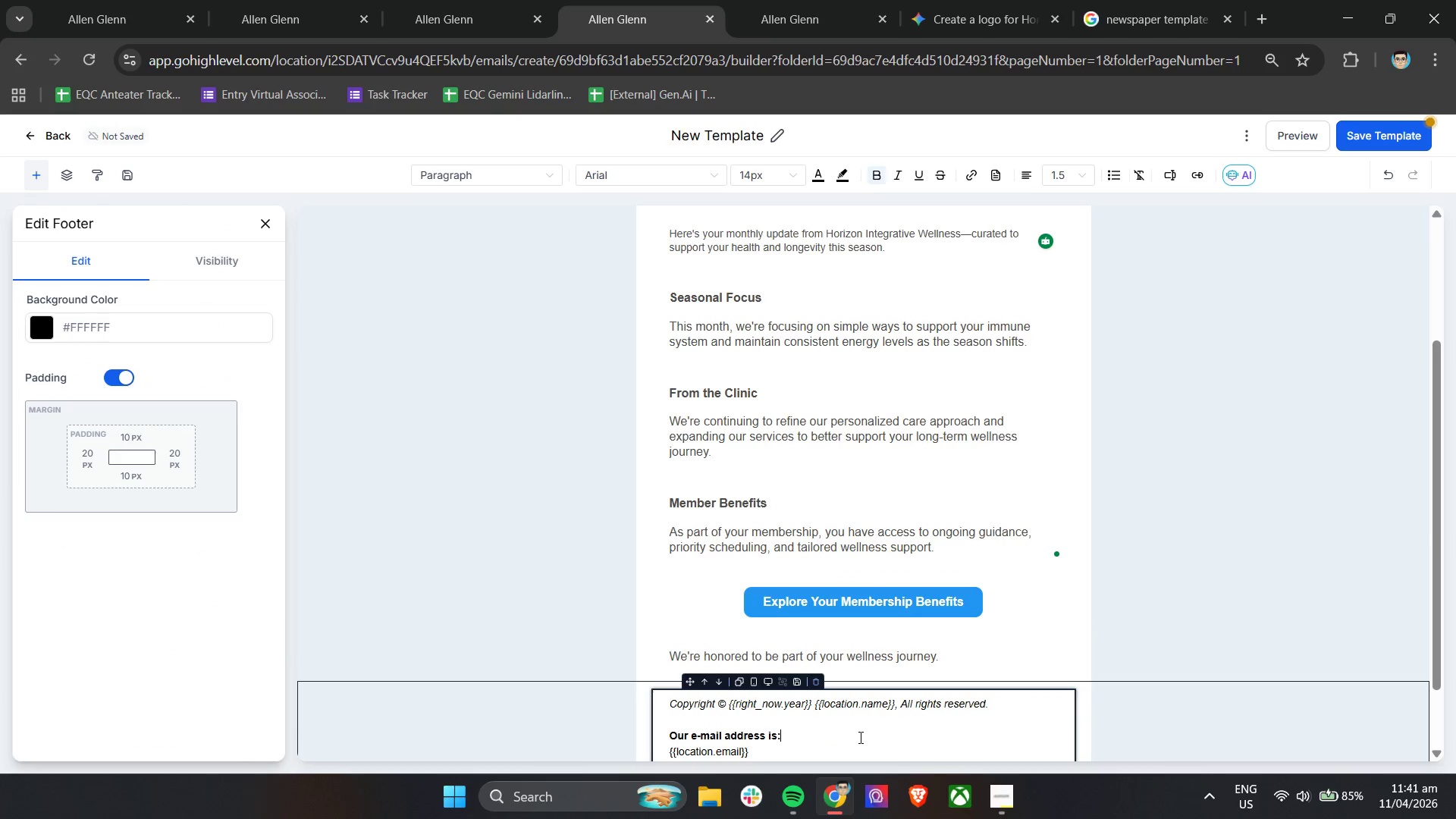 
key(Control+A)
 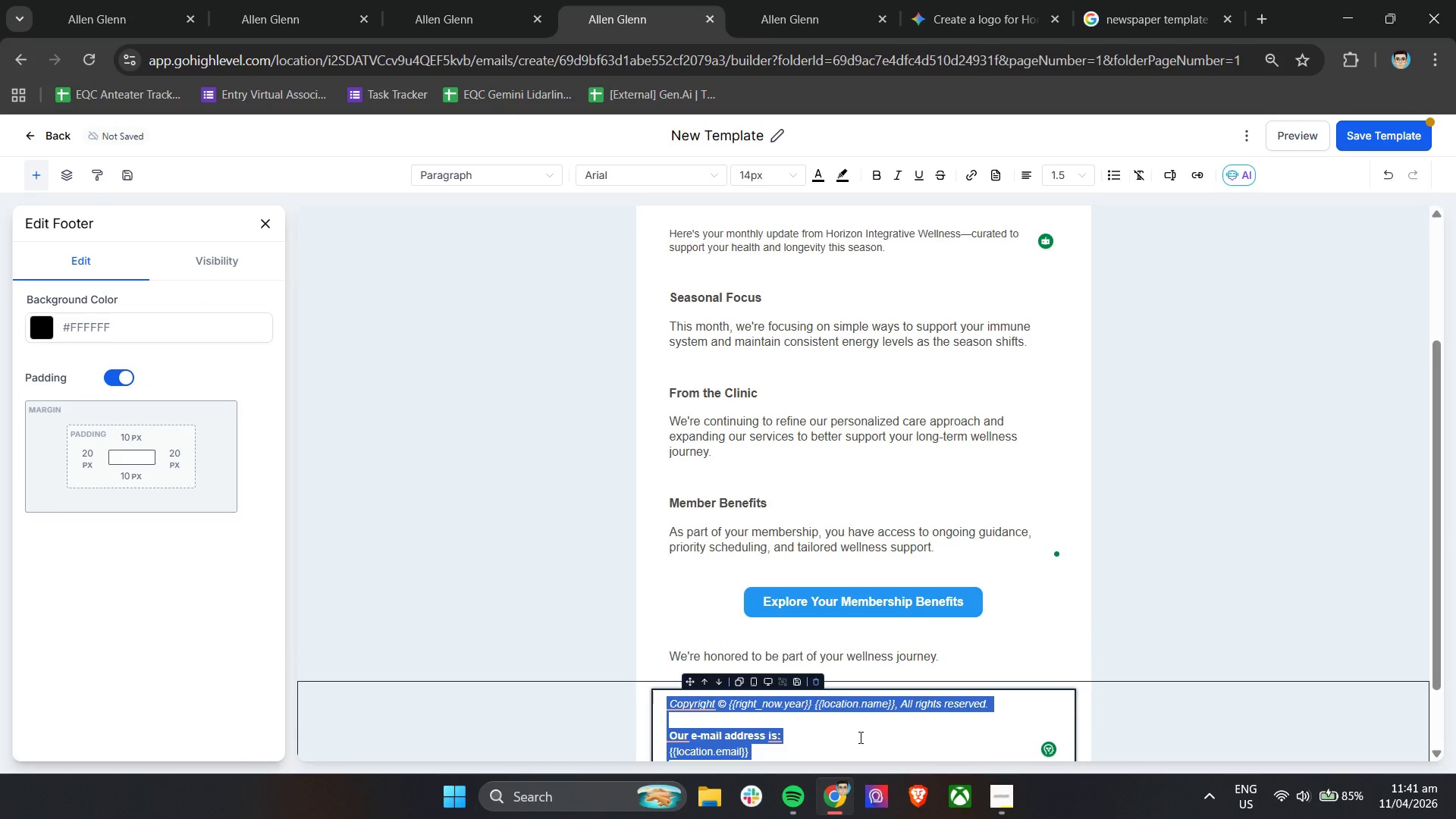 
key(Backspace)
 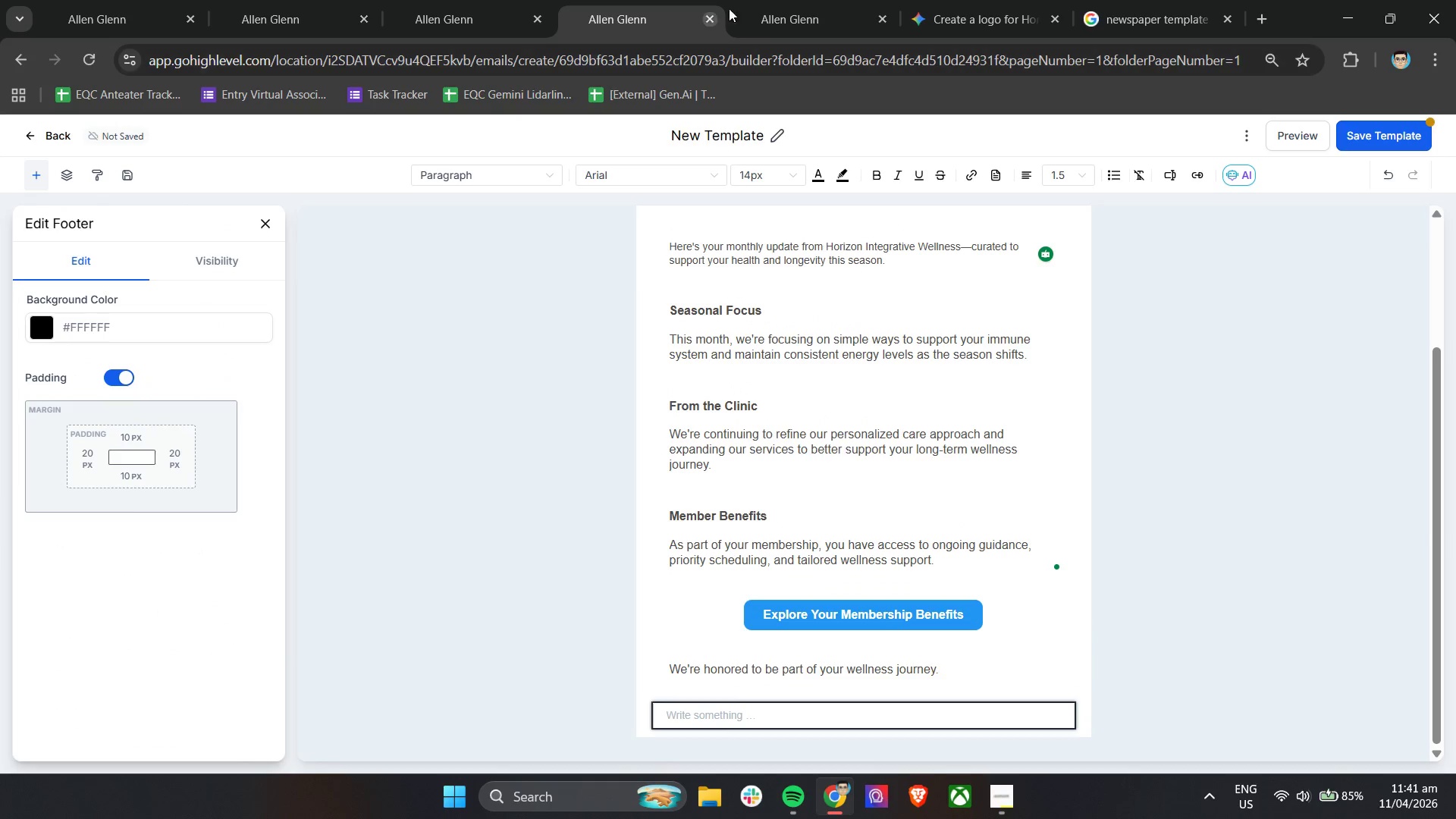 
left_click([762, 0])
 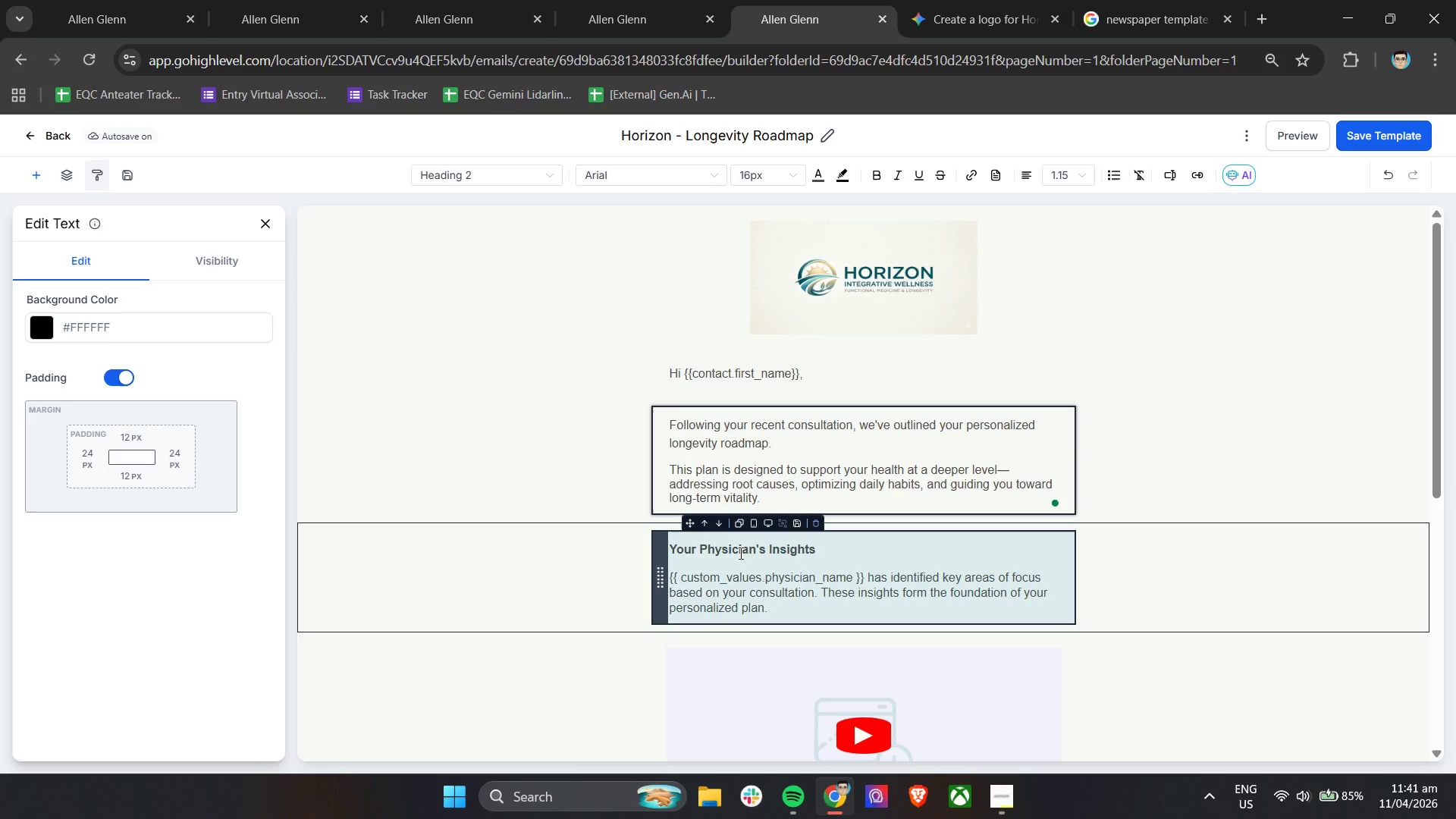 
left_click([805, 700])
 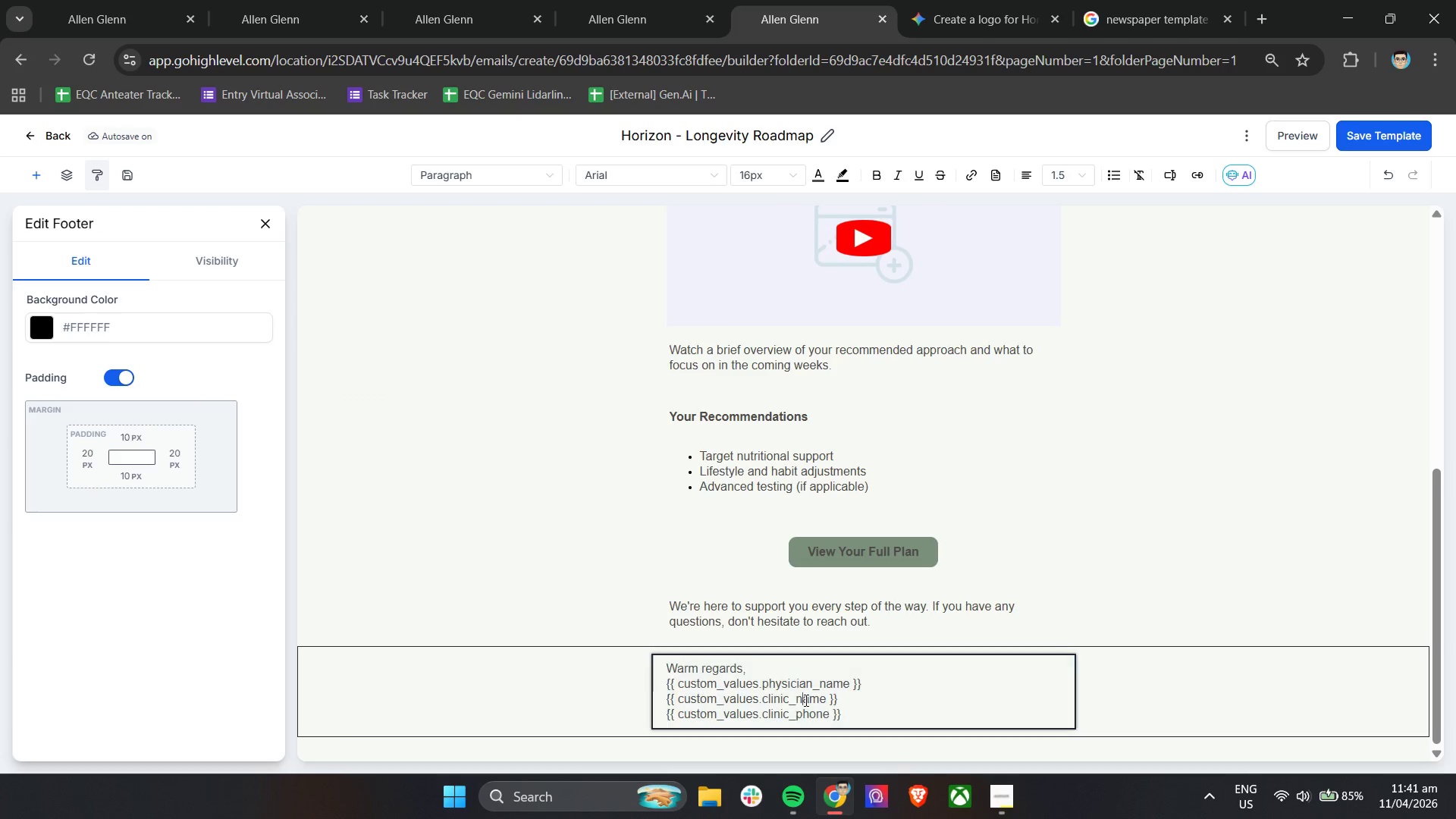 
scroll: coordinate [765, 569], scroll_direction: down, amount: 16.0
 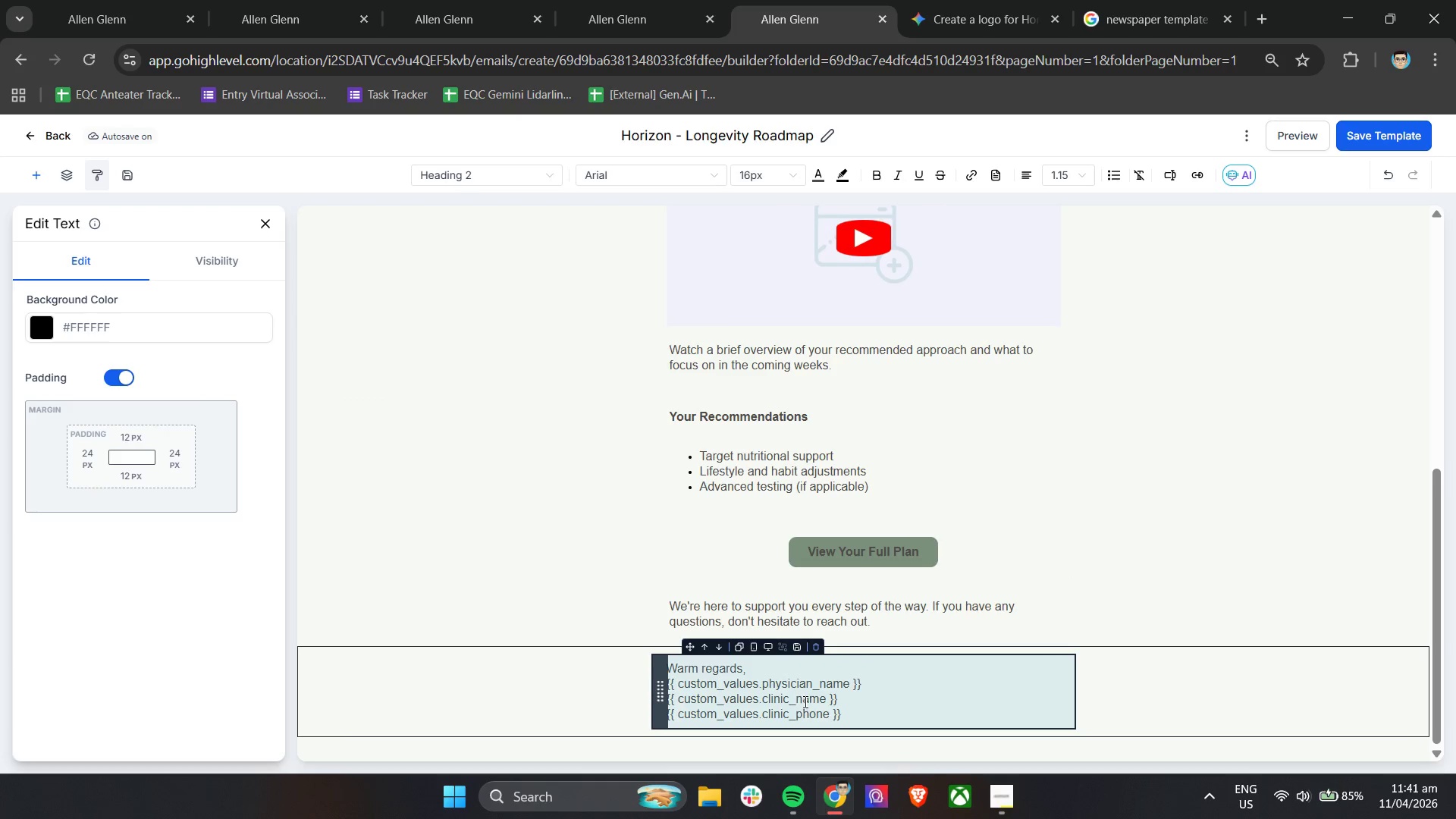 
key(Control+A)
 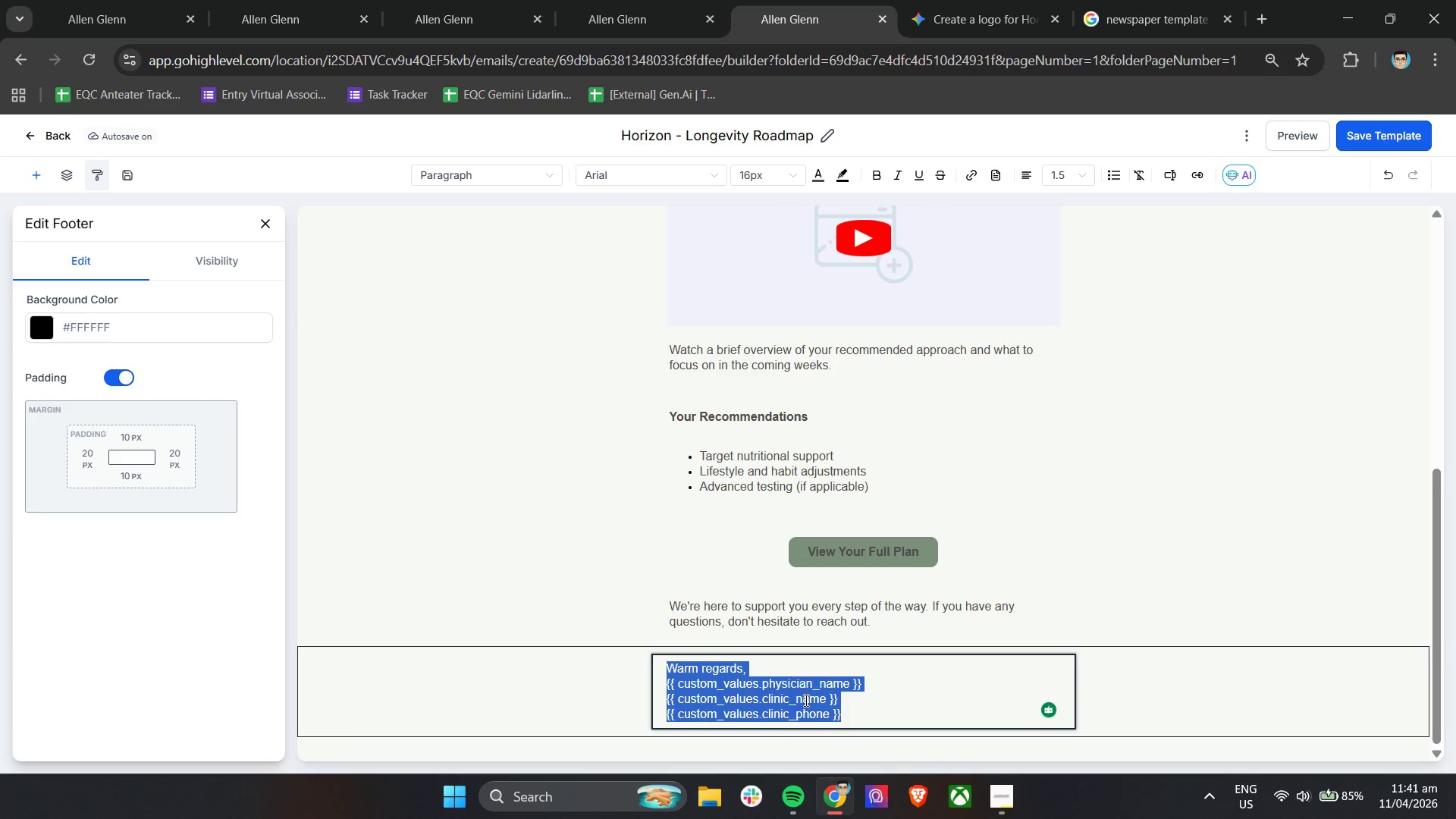 
key(Control+C)
 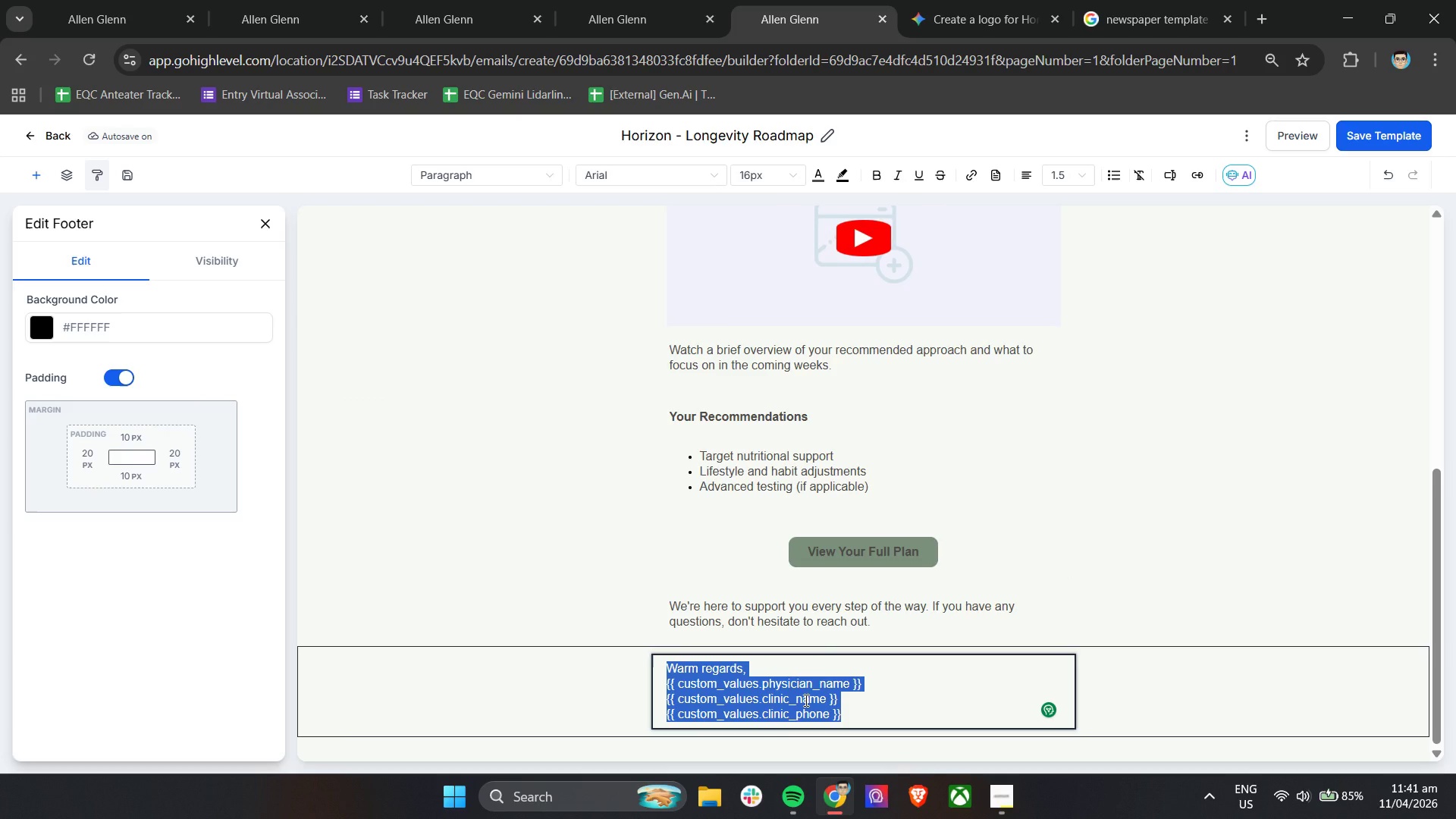 
key(Control+C)
 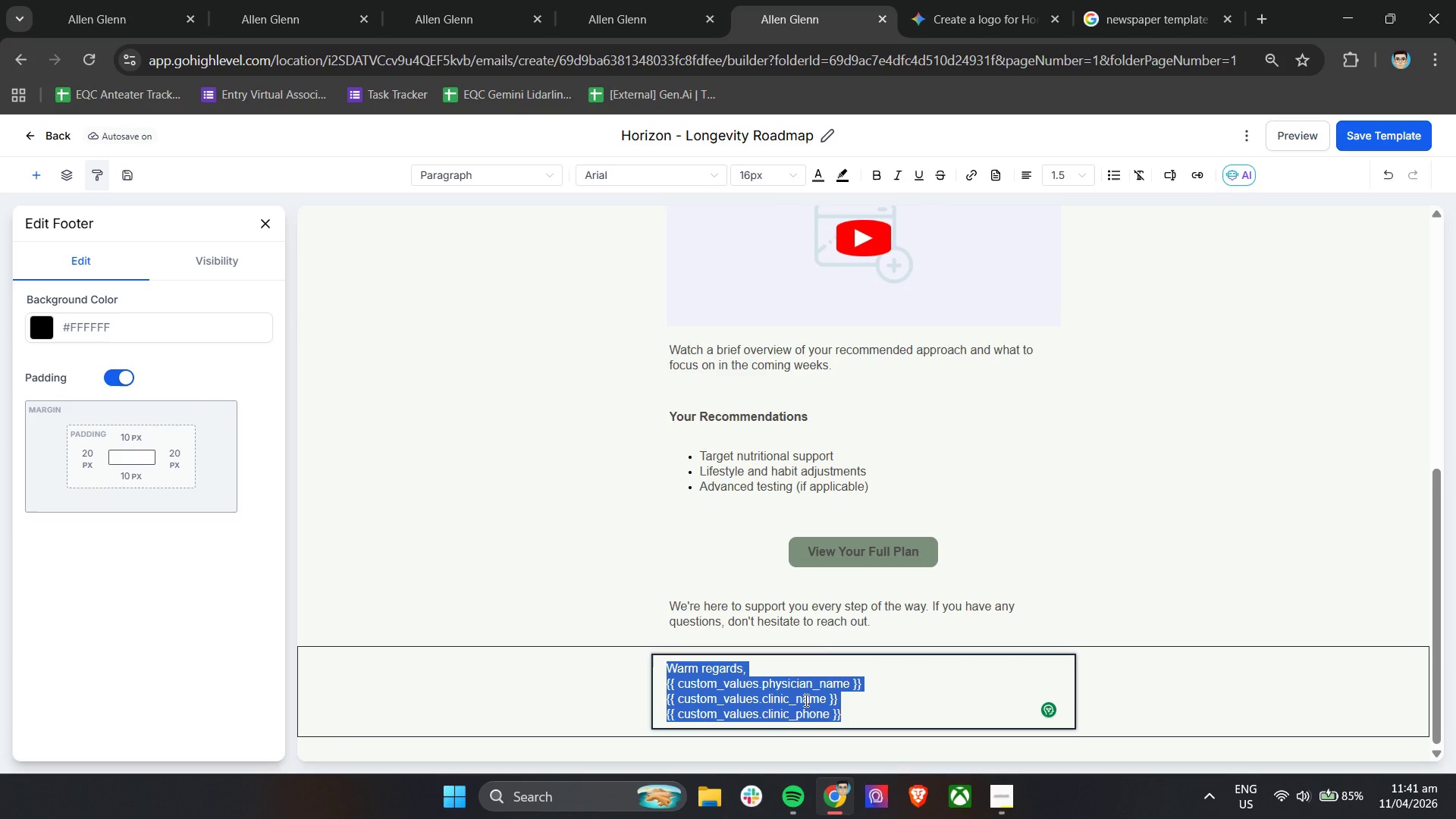 
key(Control+C)
 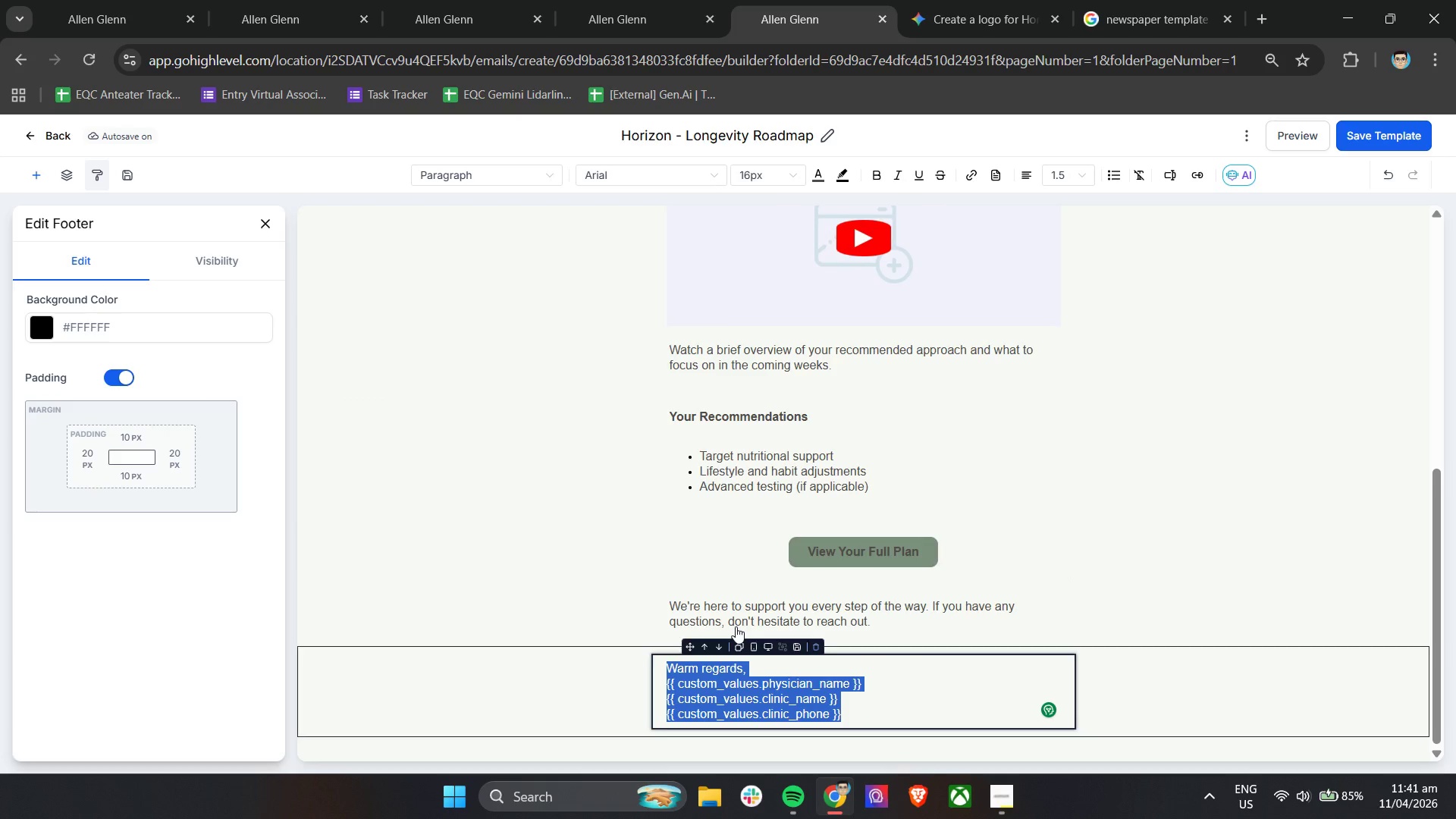 
key(Control+C)
 